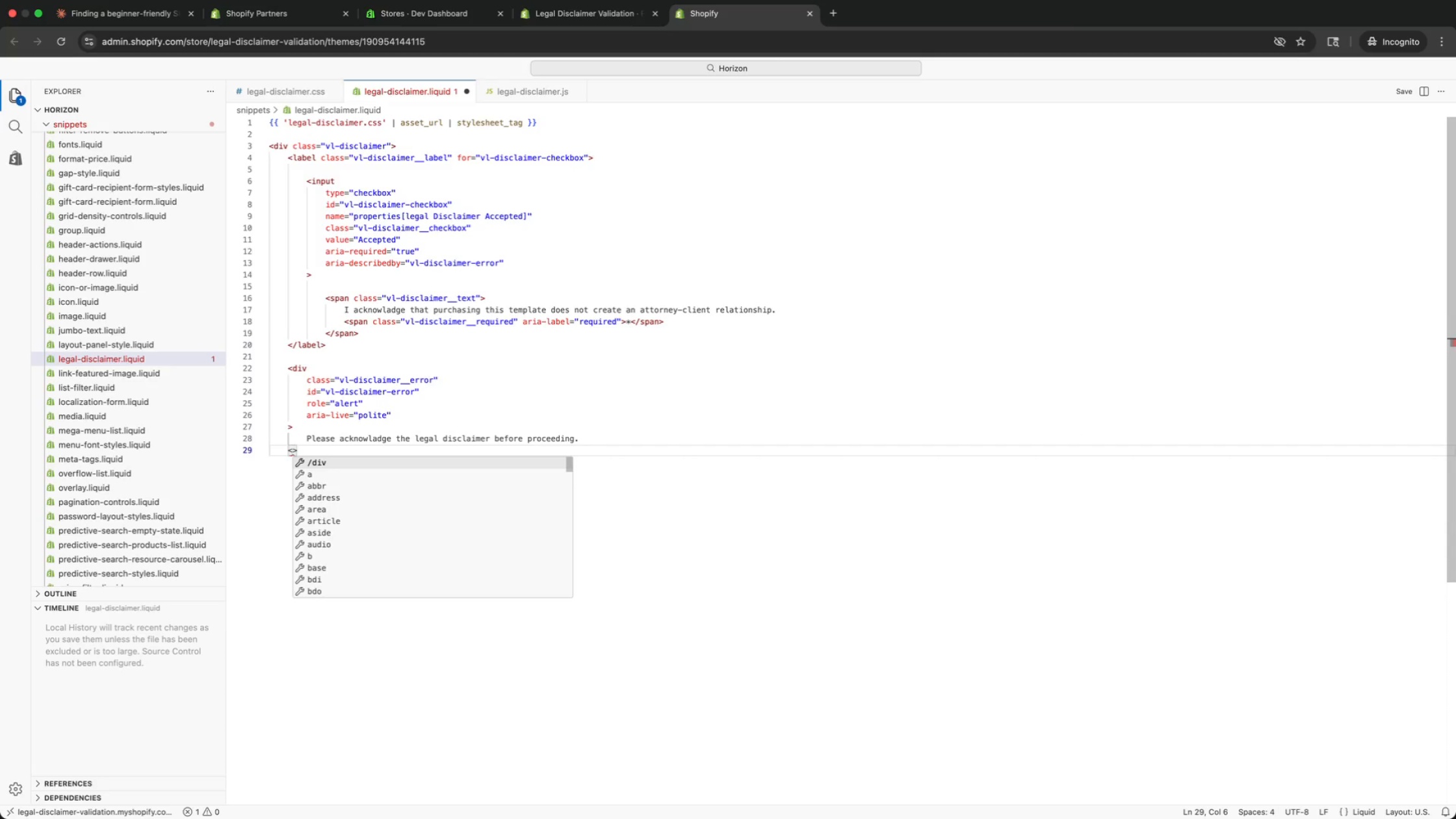 
key(Enter)
 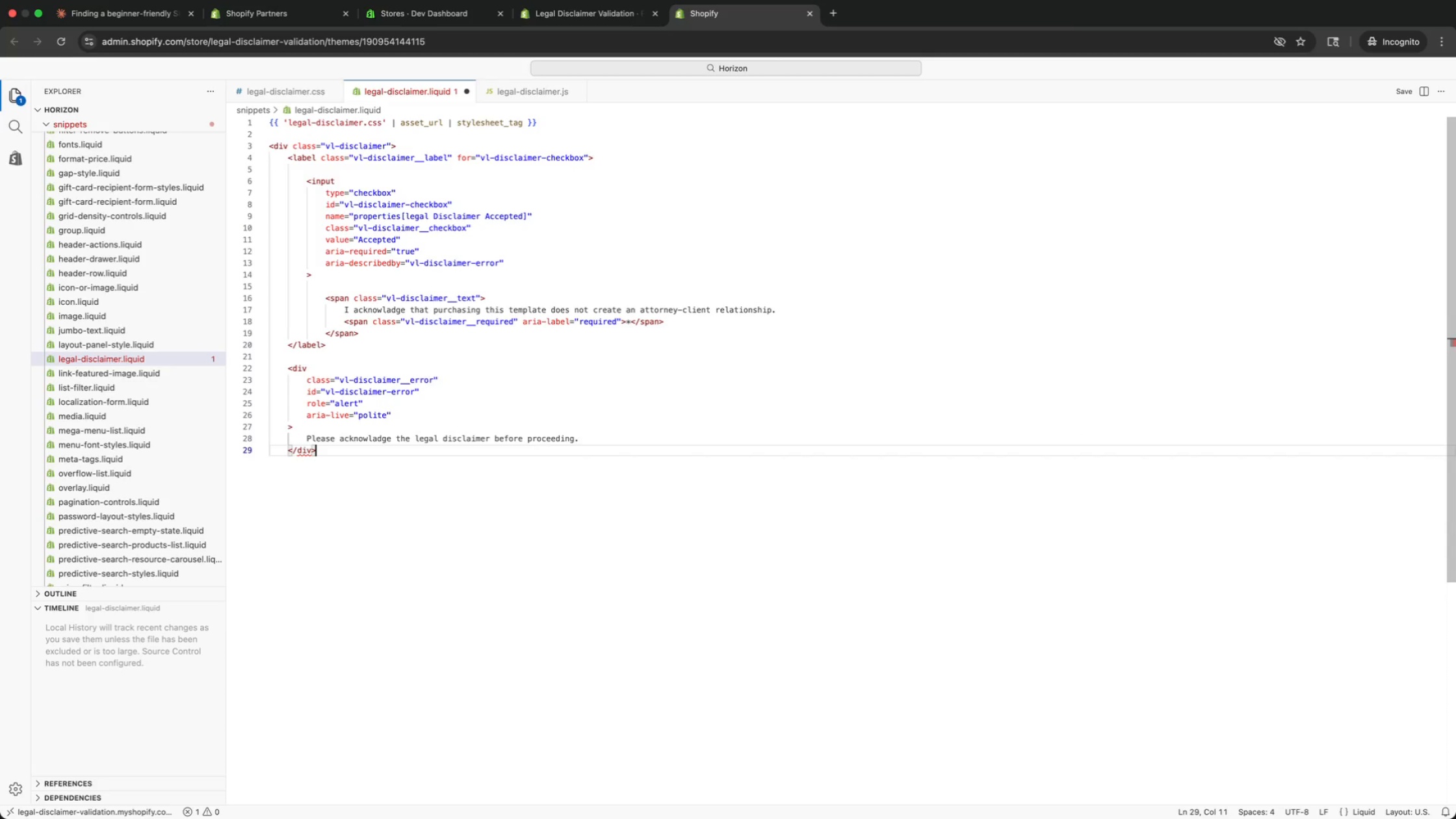 
key(ArrowRight)
 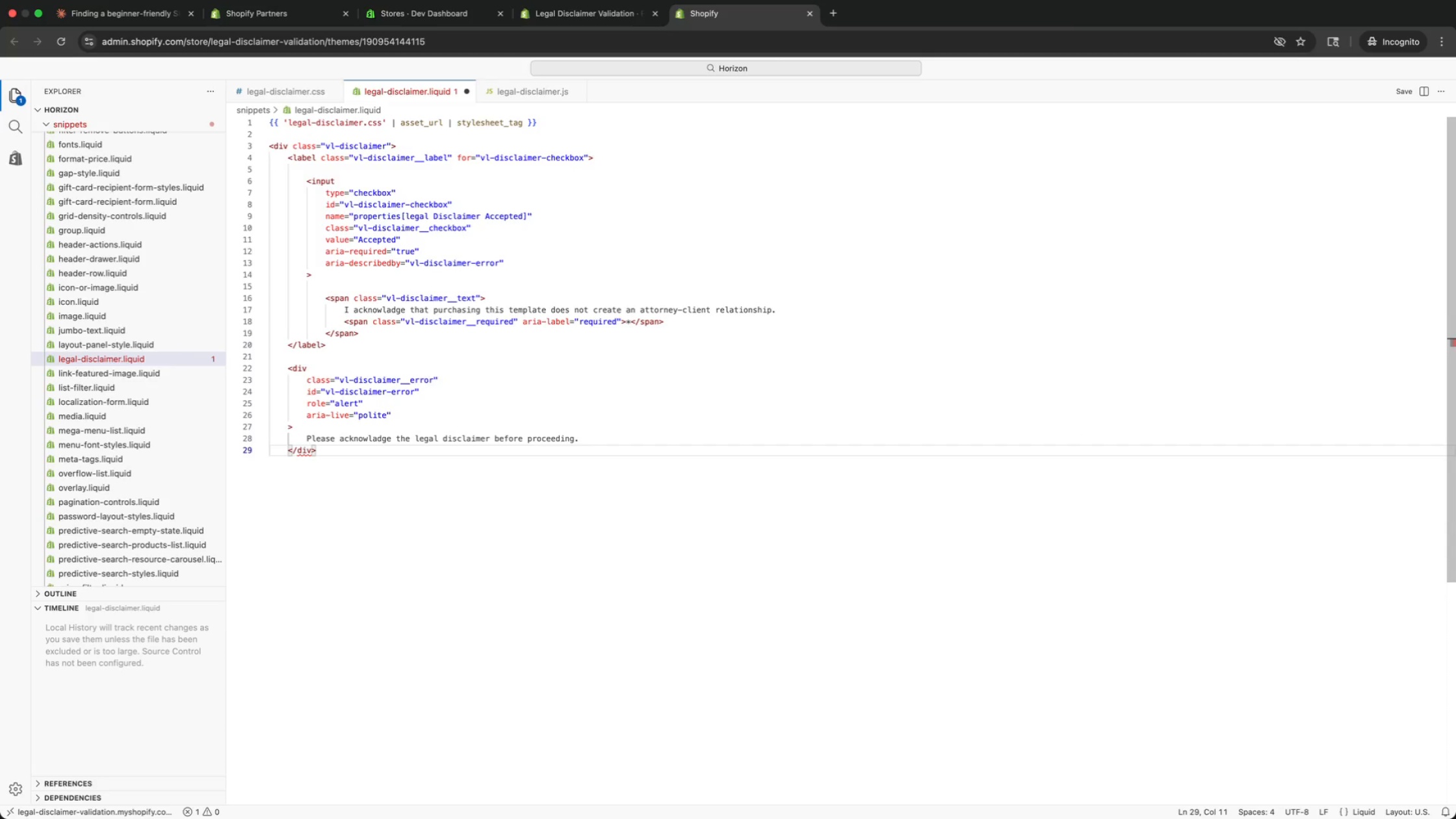 
key(Enter)
 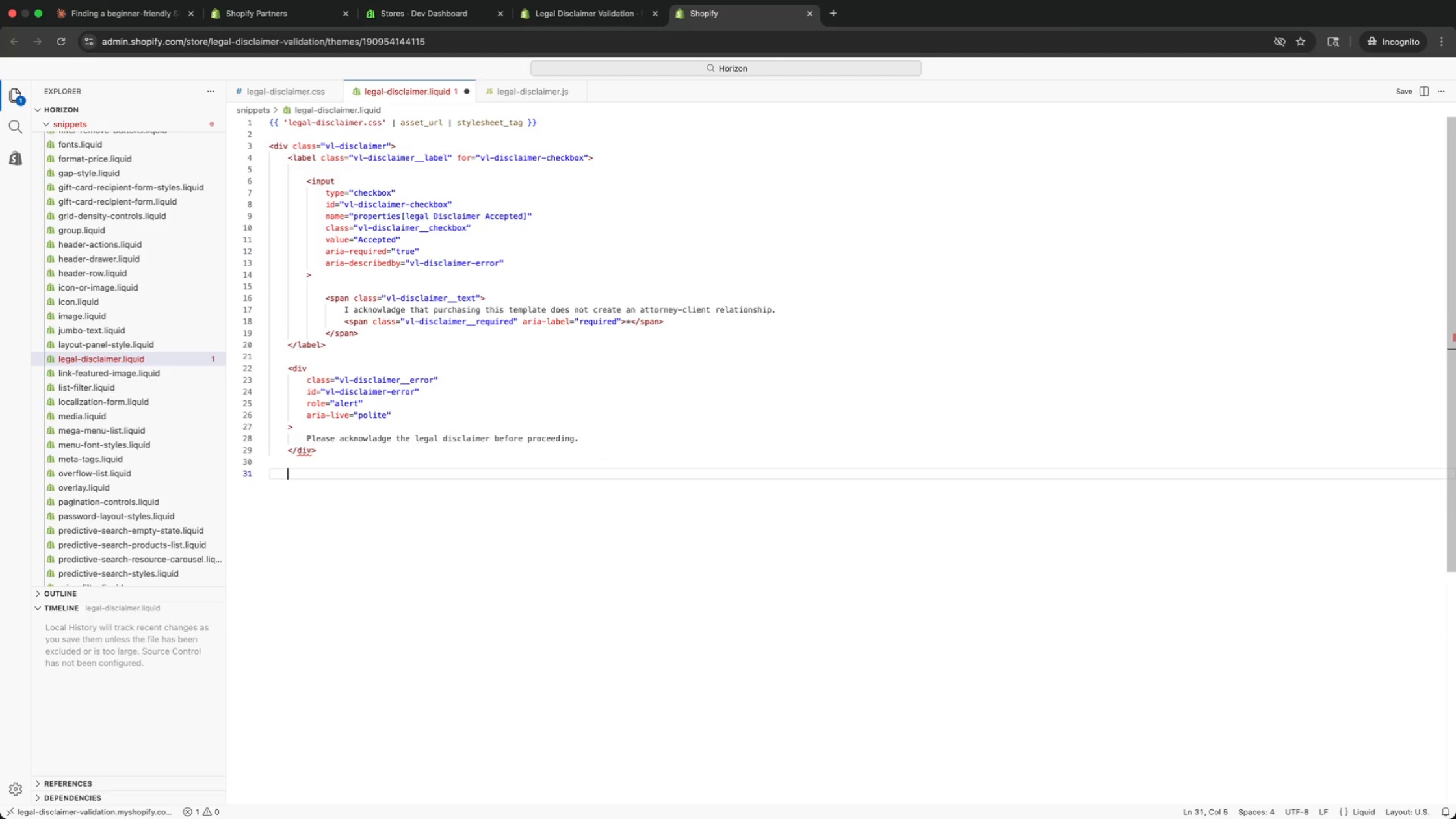 
key(Enter)
 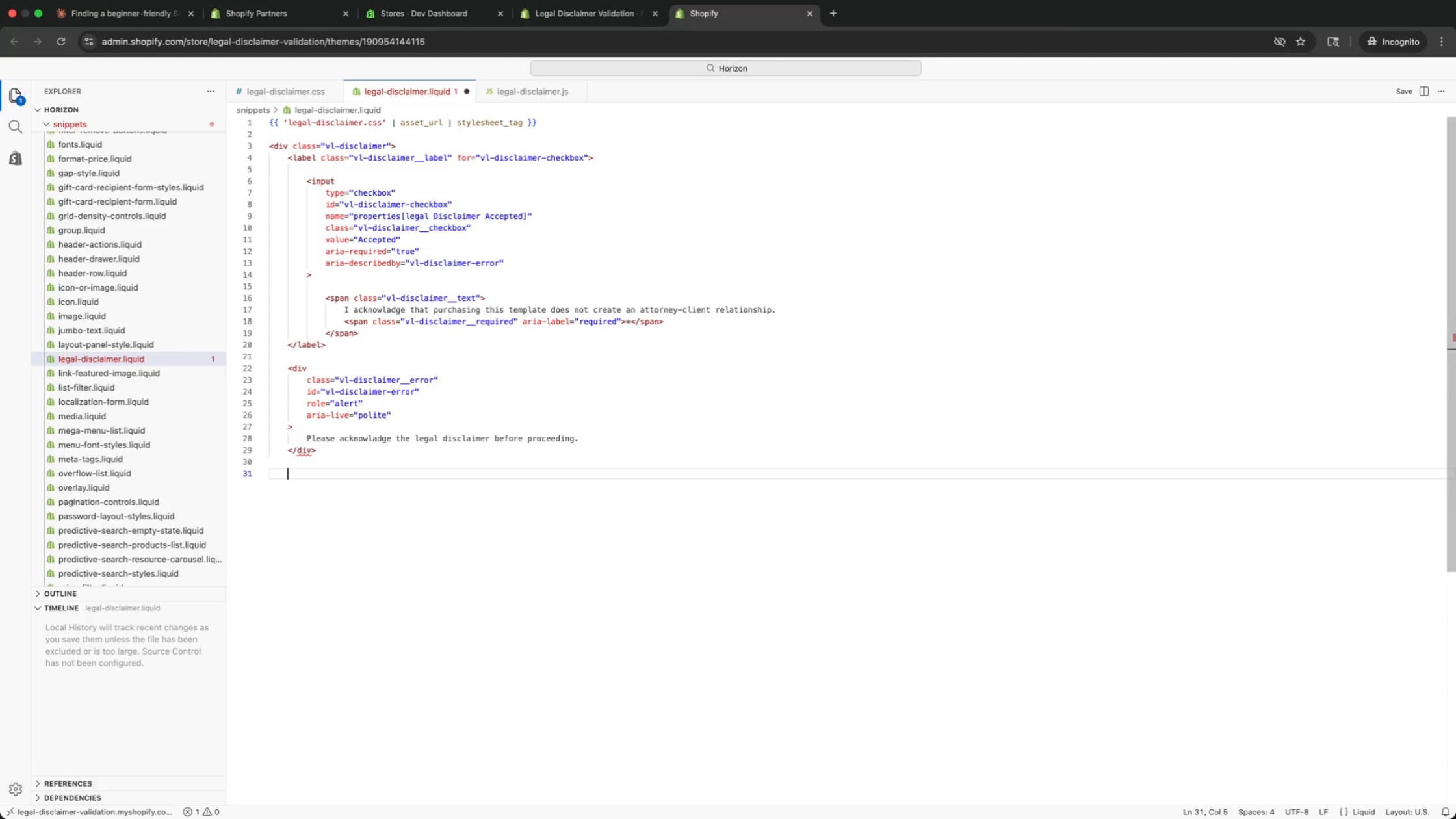 
key(Shift+ShiftRight)
 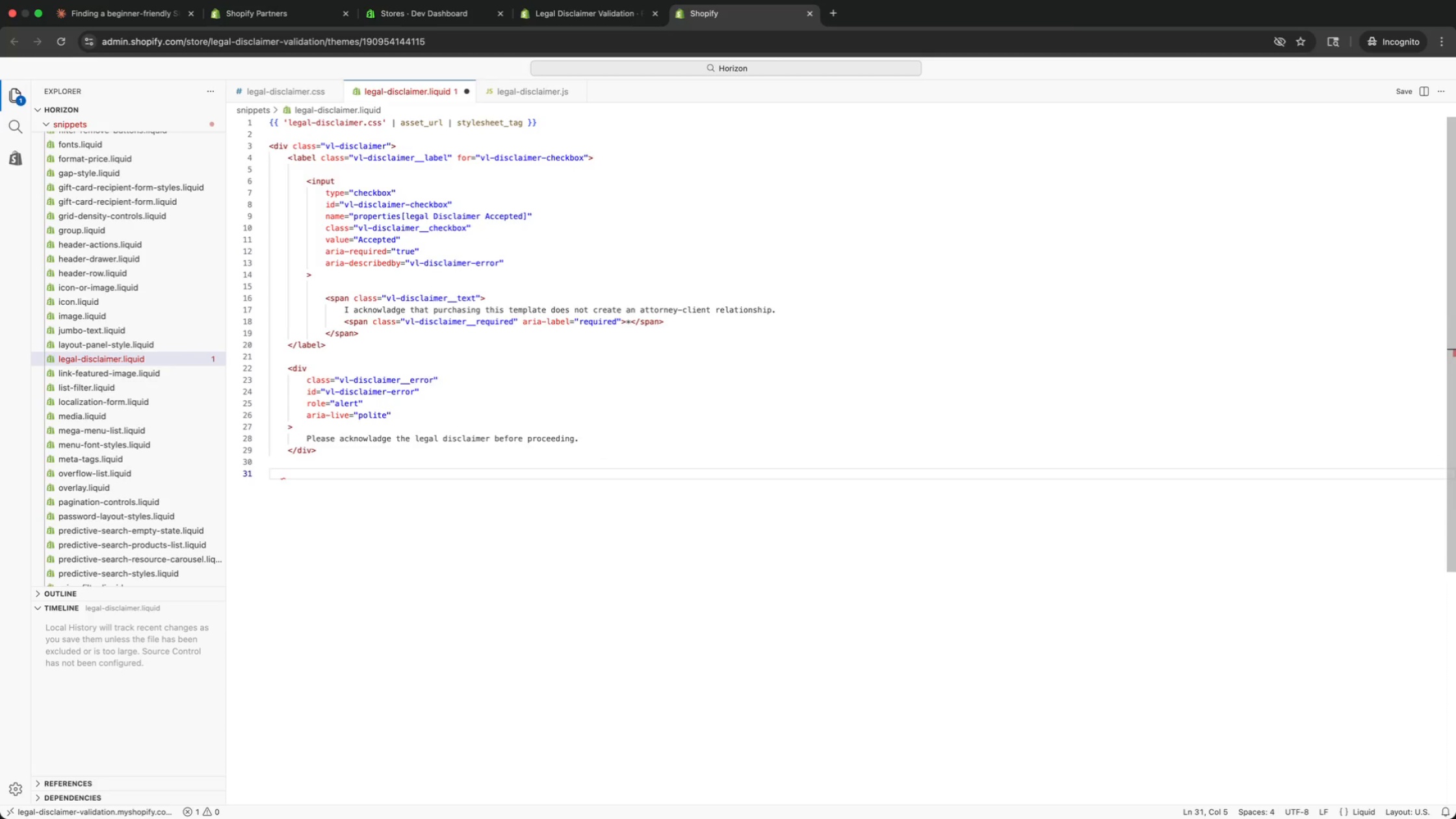 
key(Shift+Comma)
 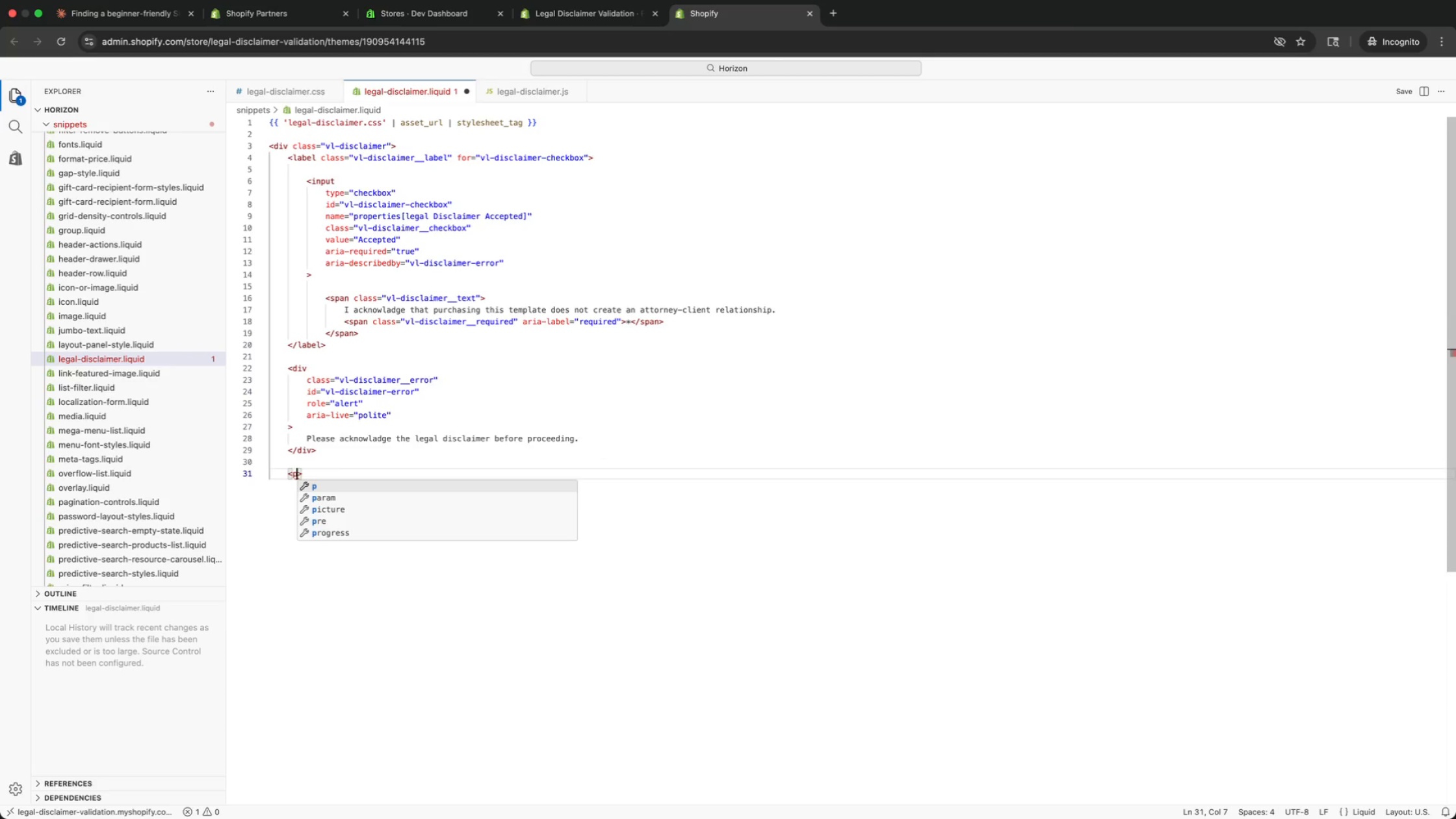 
key(P)
 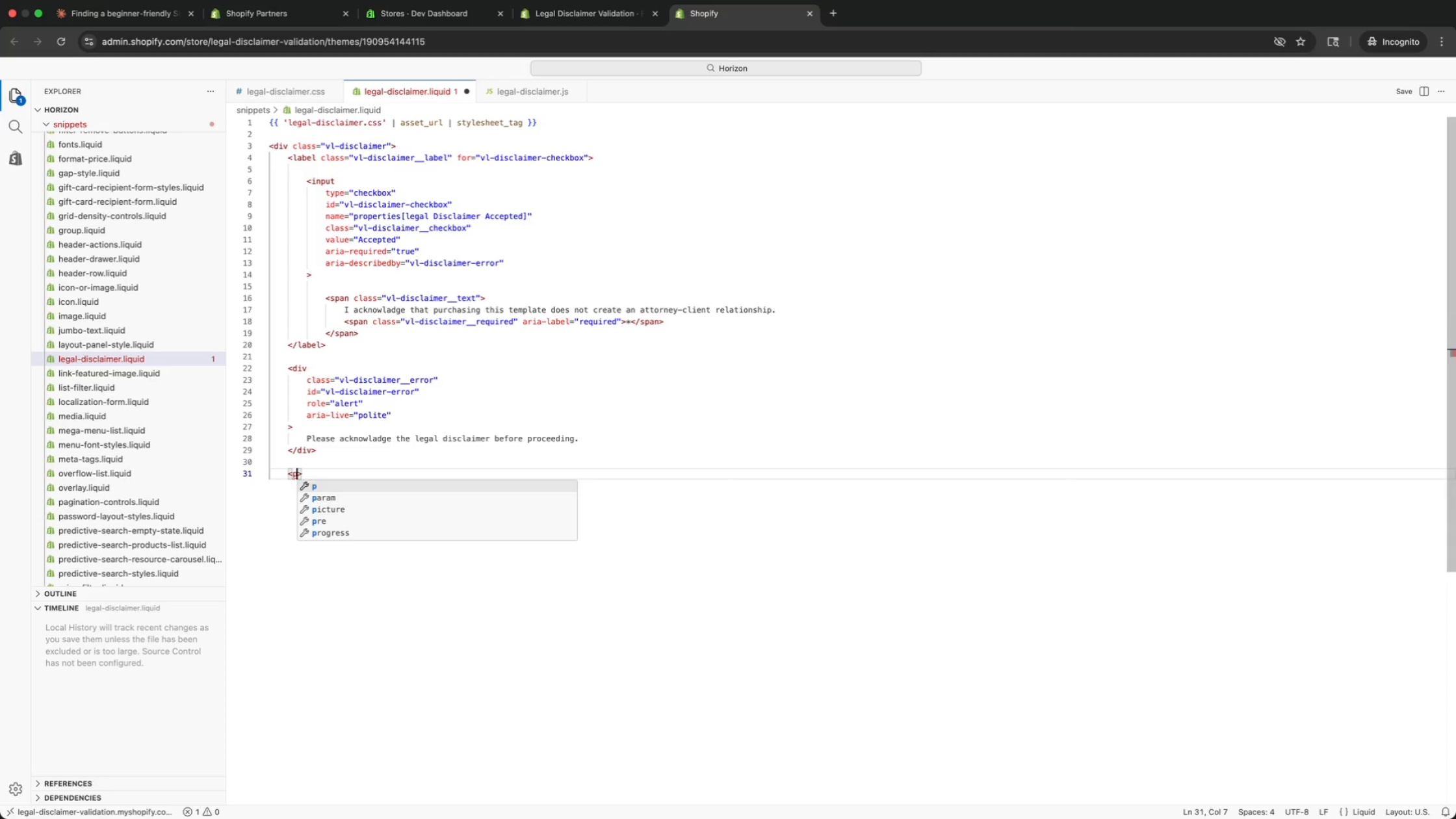 
key(Space)
 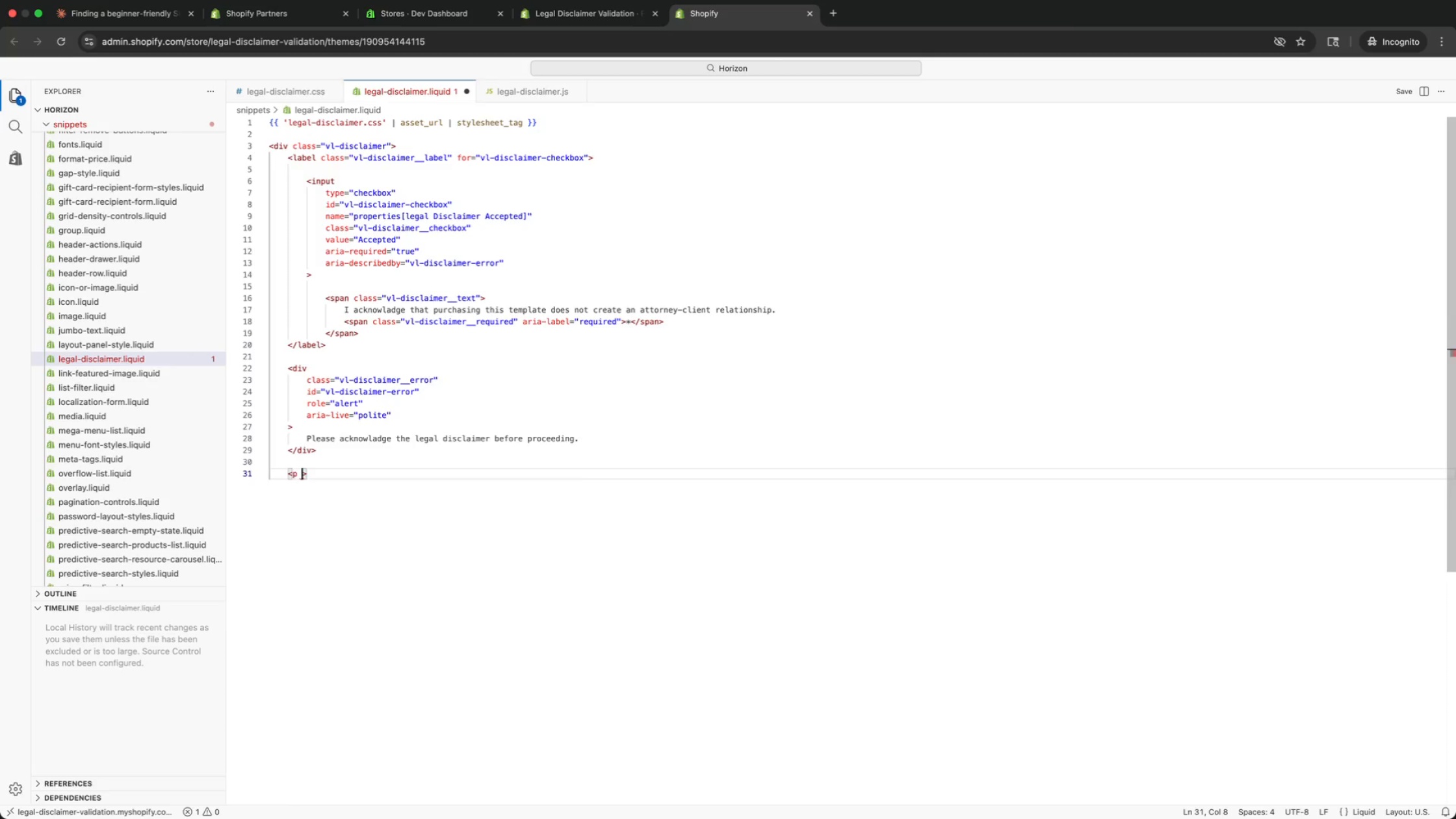 
key(C)
 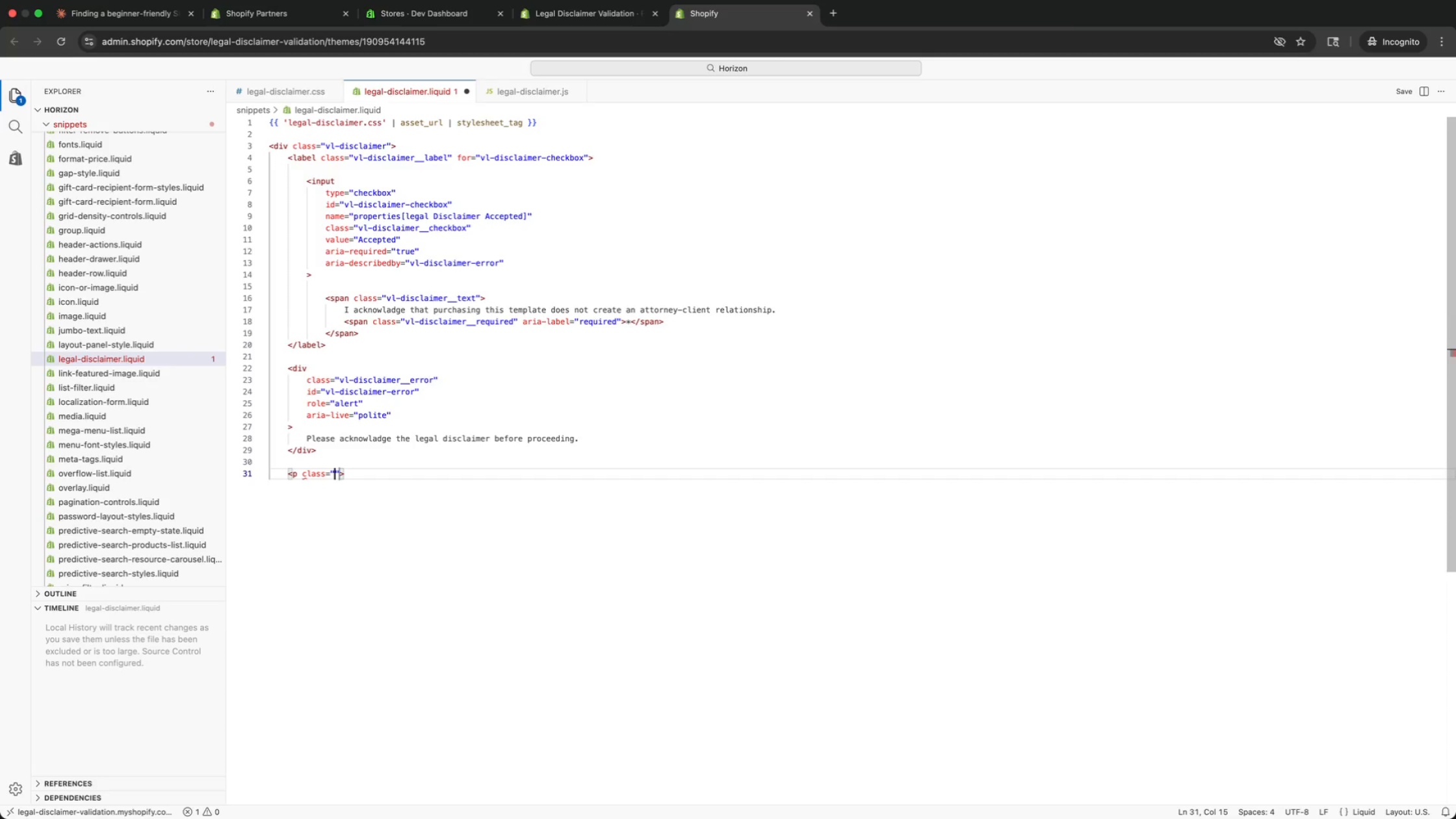 
key(Enter)
 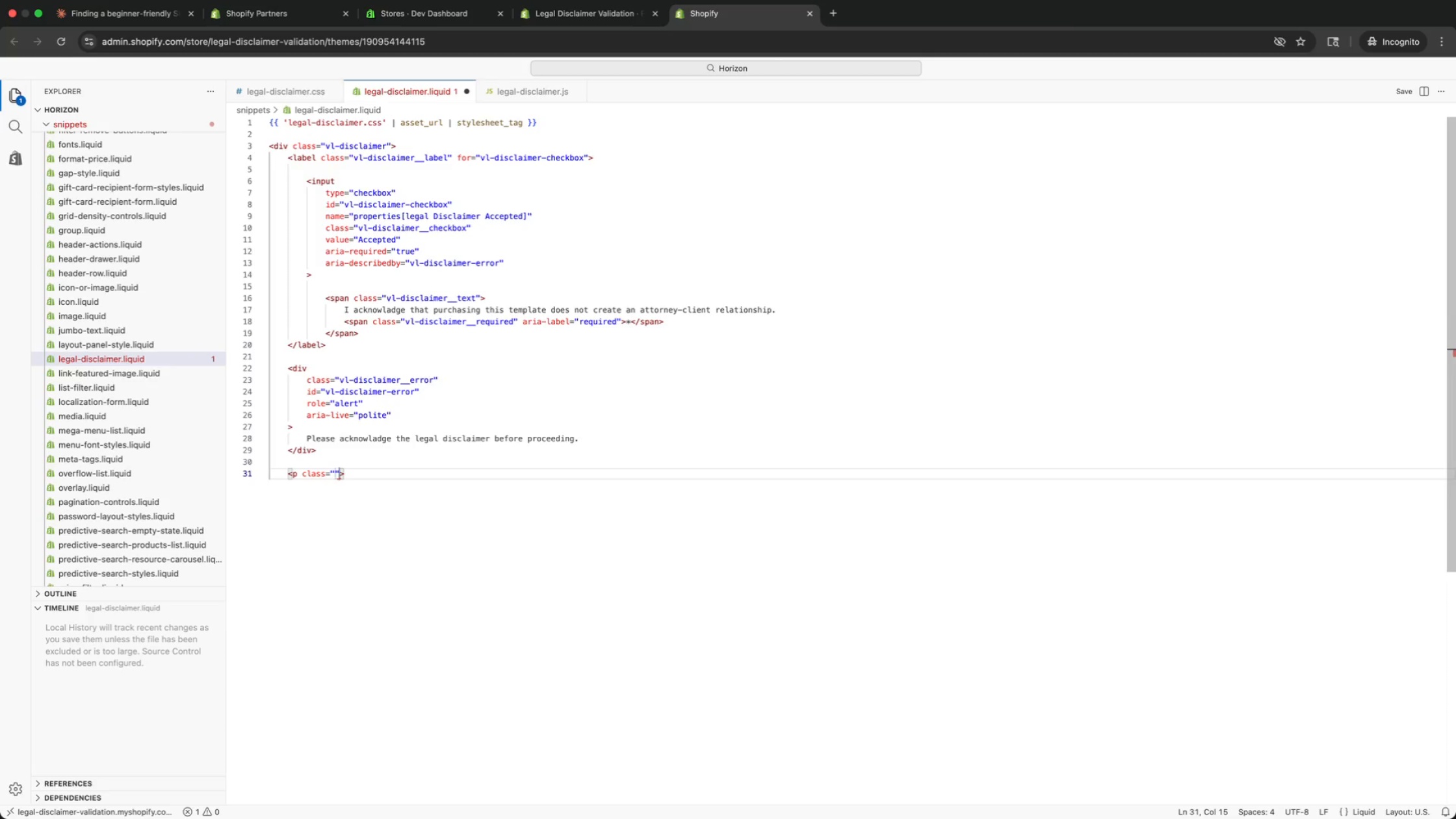 
type(vl-disclaimer__note)
 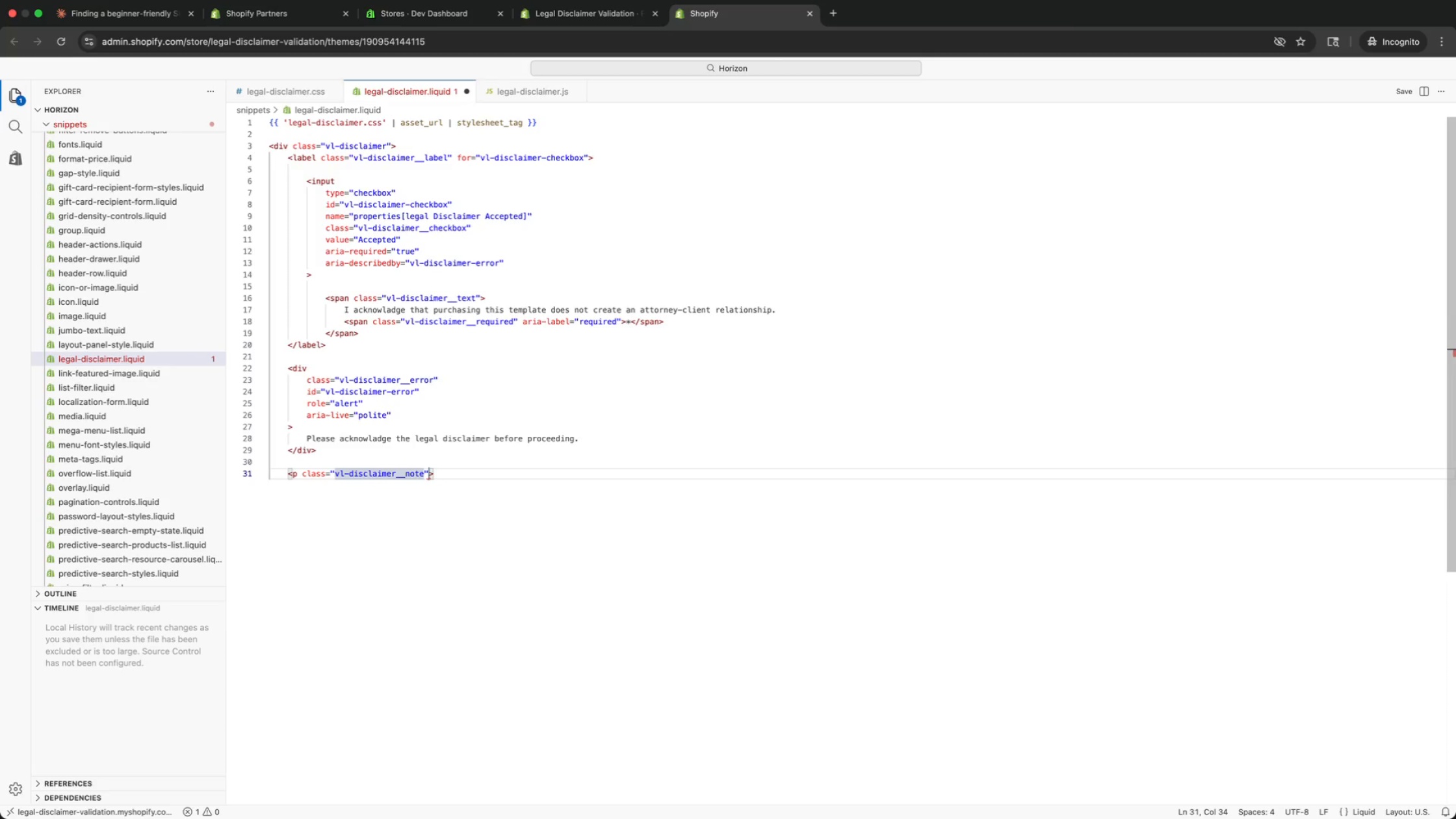 
key(Meta+ArrowRight)
 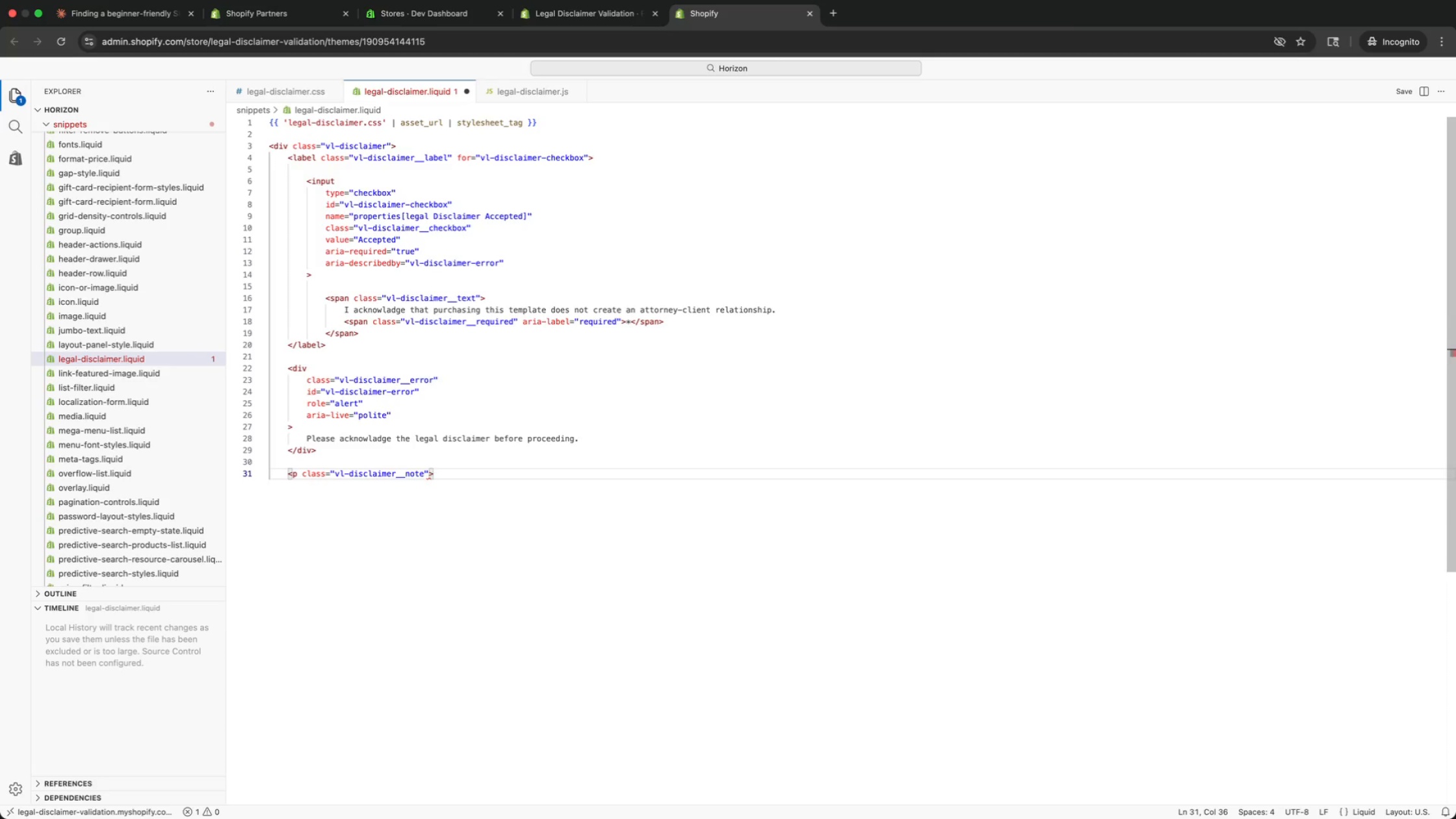 
key(Enter)
 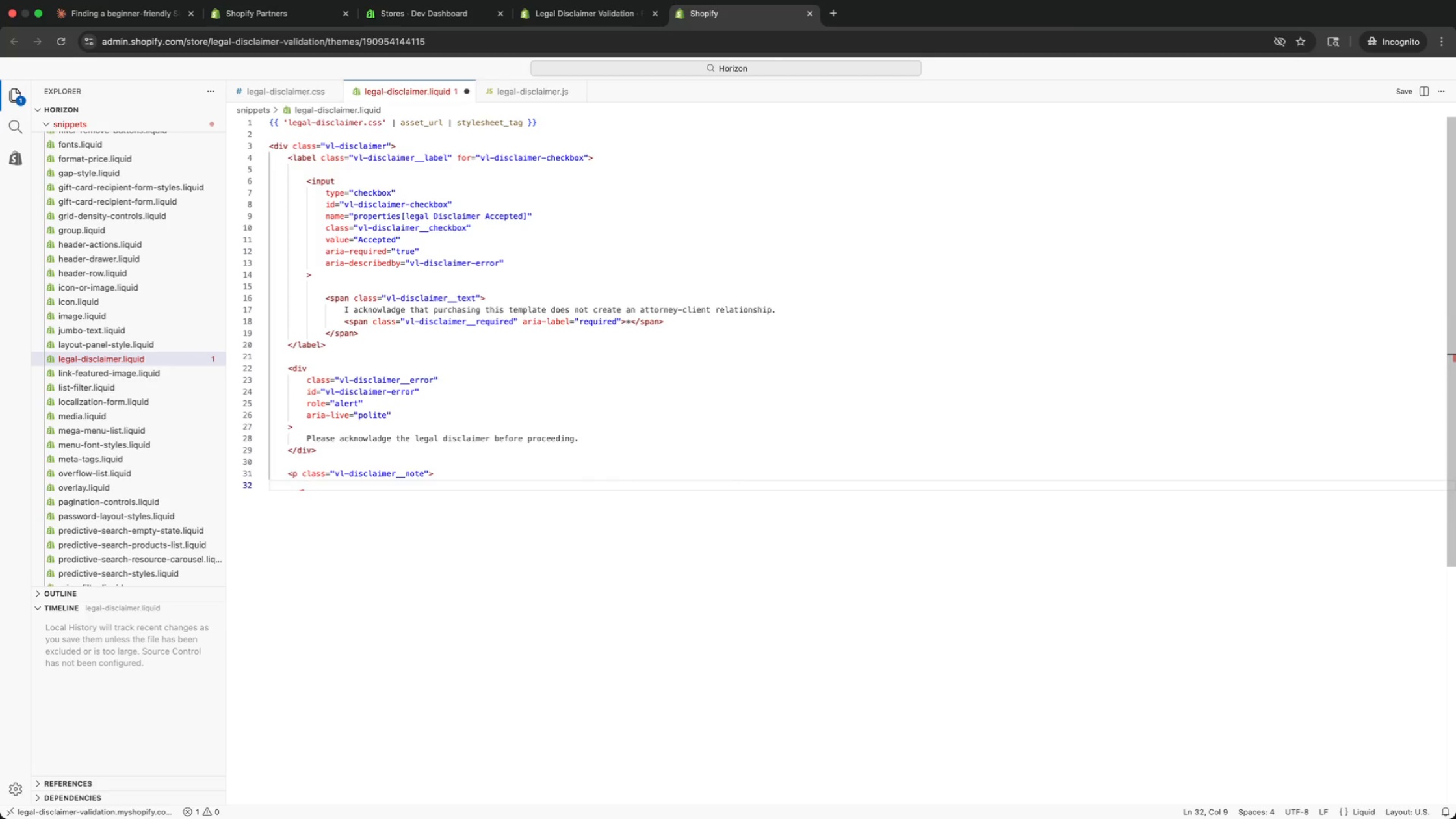 
type(This do)
 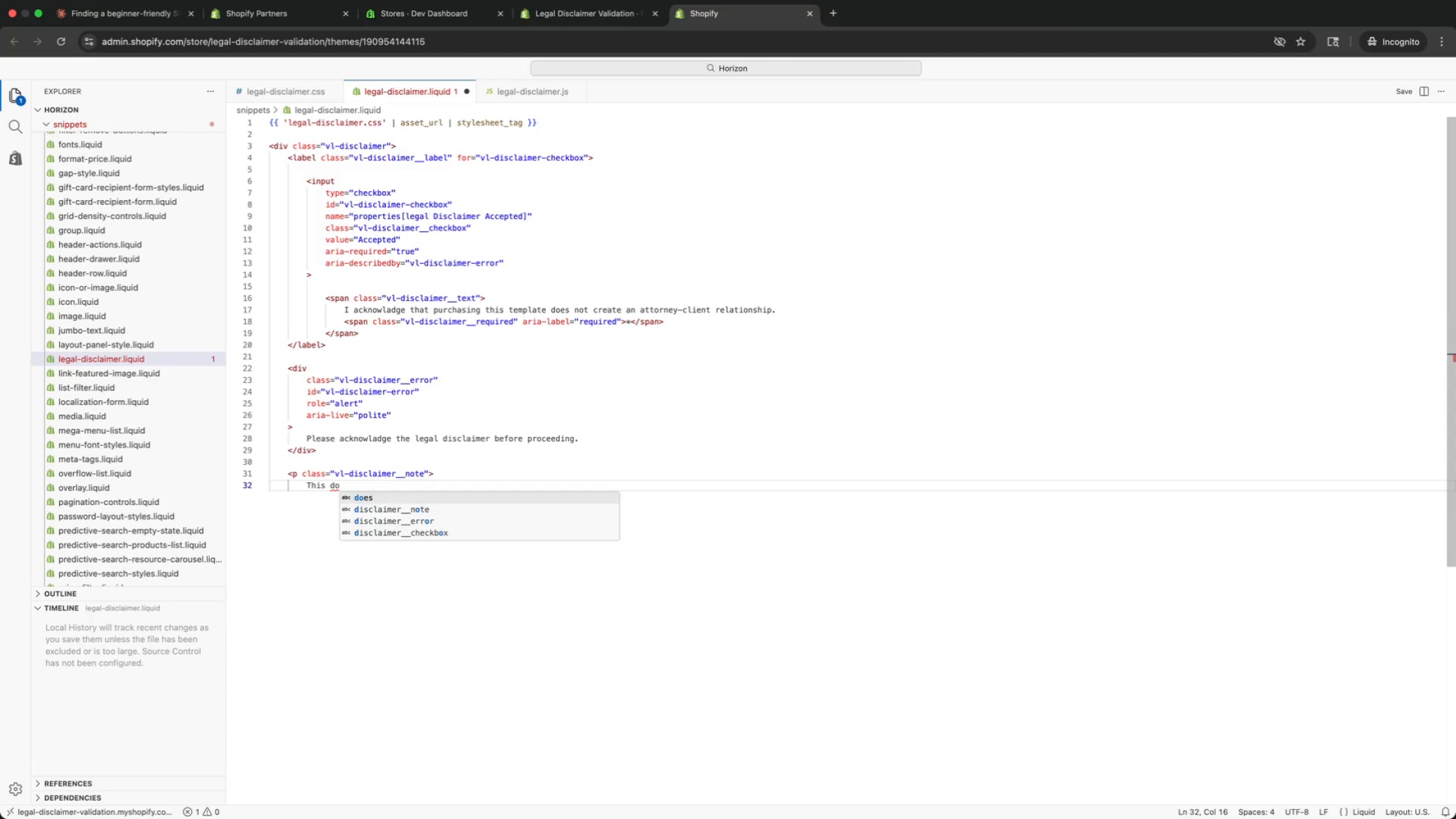 
key(Enter)
 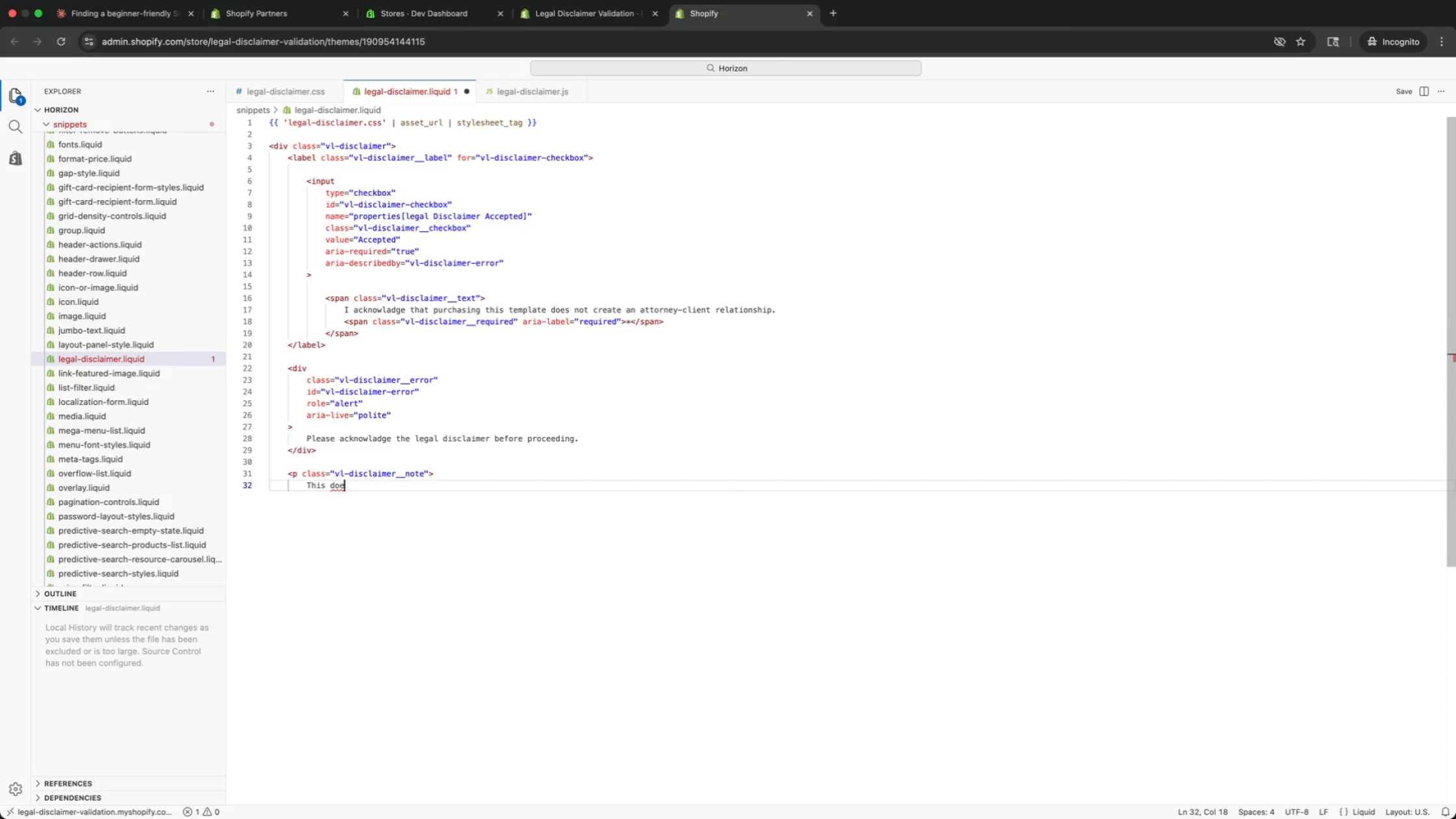 
key(Backspace)
key(Backspace)
type(cument package is provided for information )
key(Backspace)
type(al)
 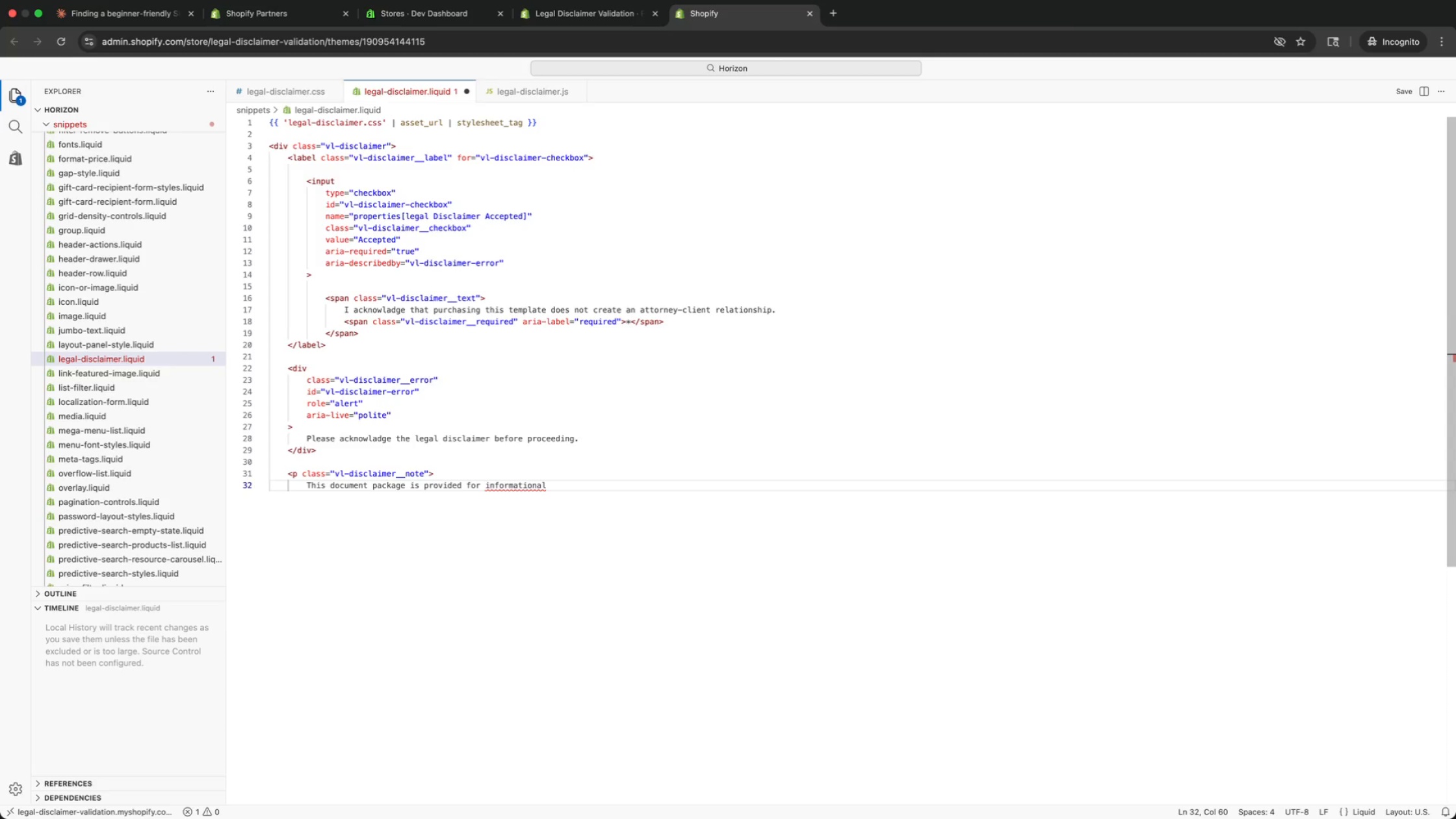 
wait(6.01)
 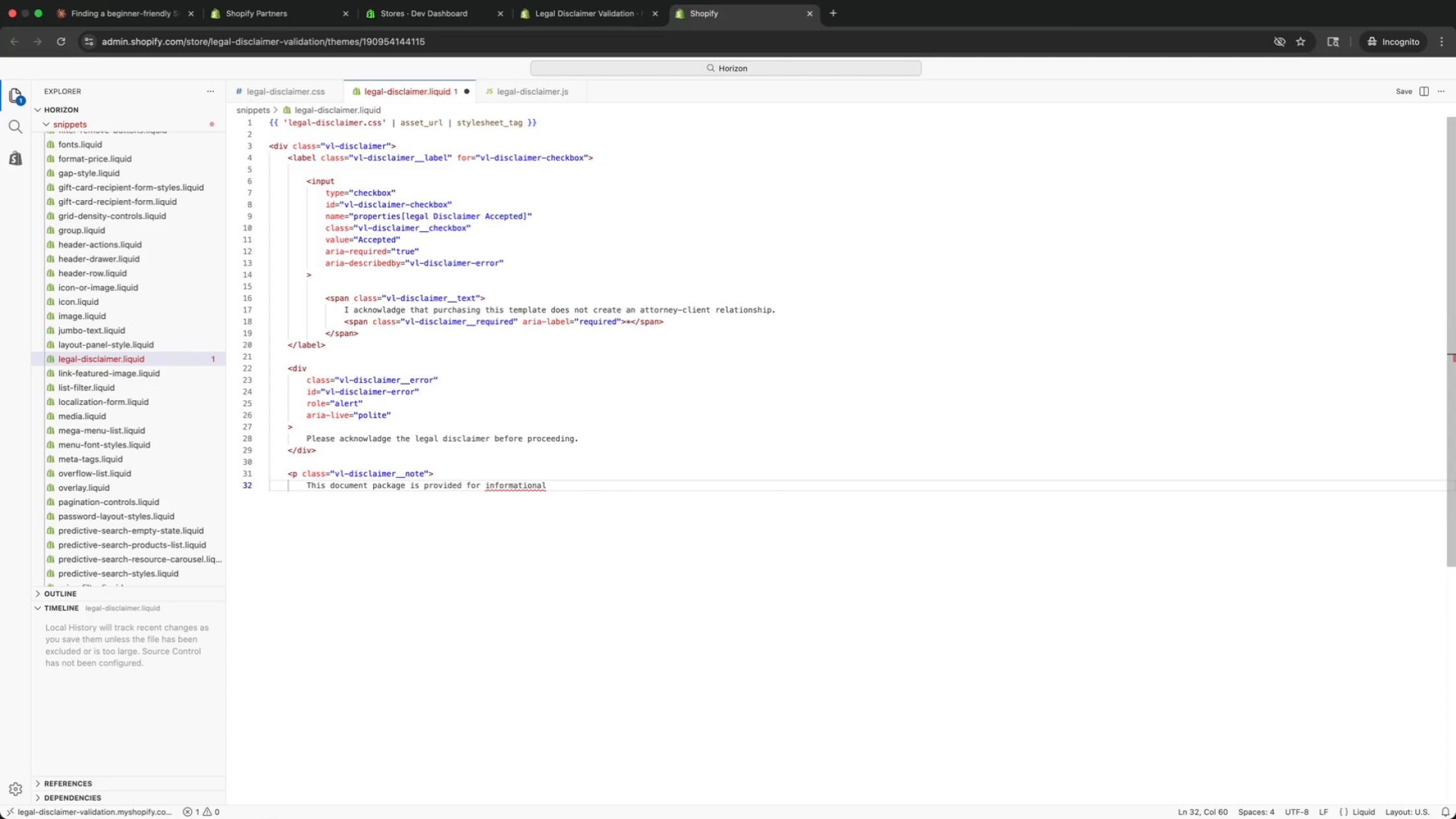 
type(purpose onlu)
key(Backspace)
type(y and does not constitute legal advice. Vanguard Immigration Law )
 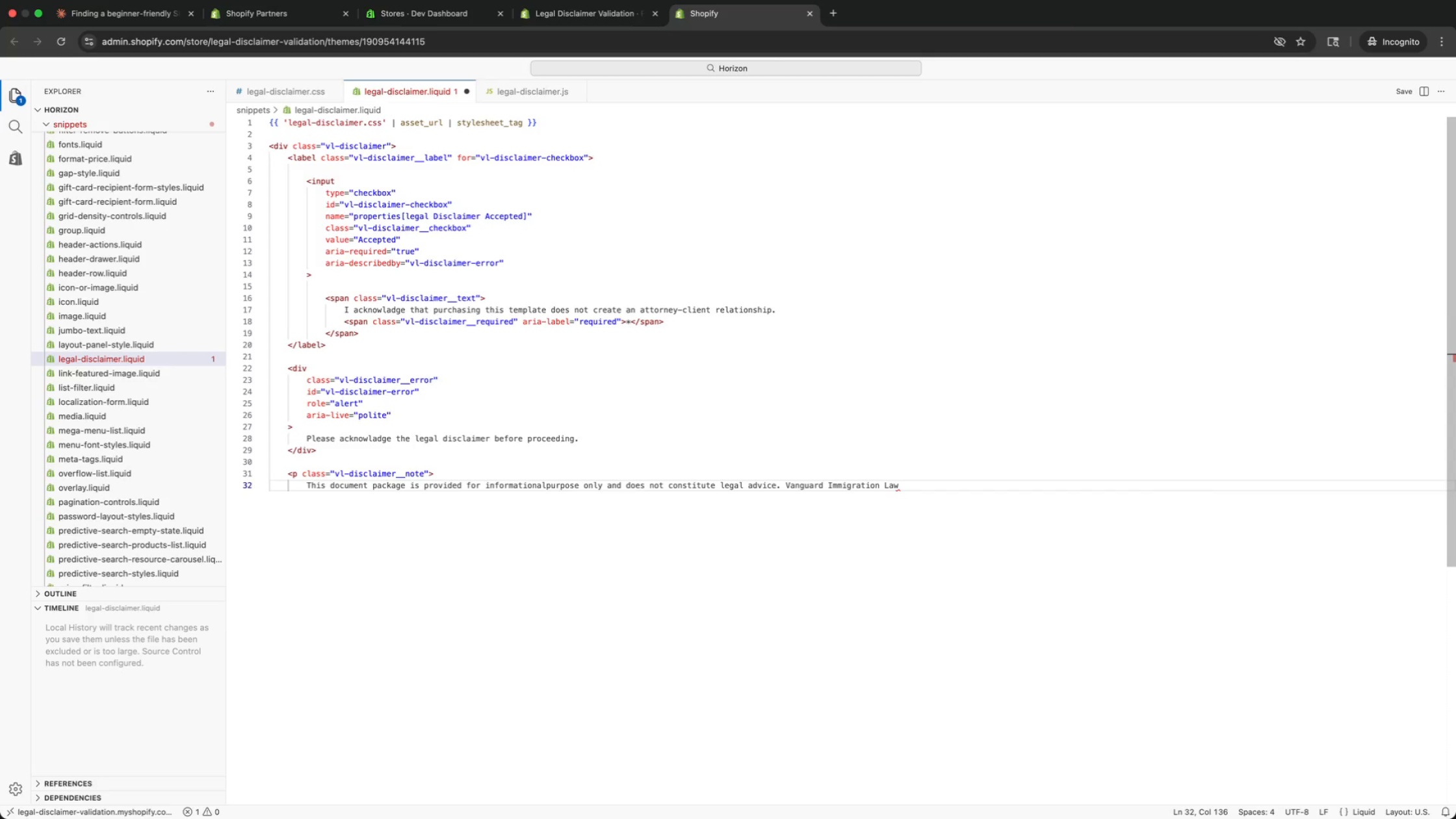 
hold_key(key=ShiftRight, duration=0.63)
 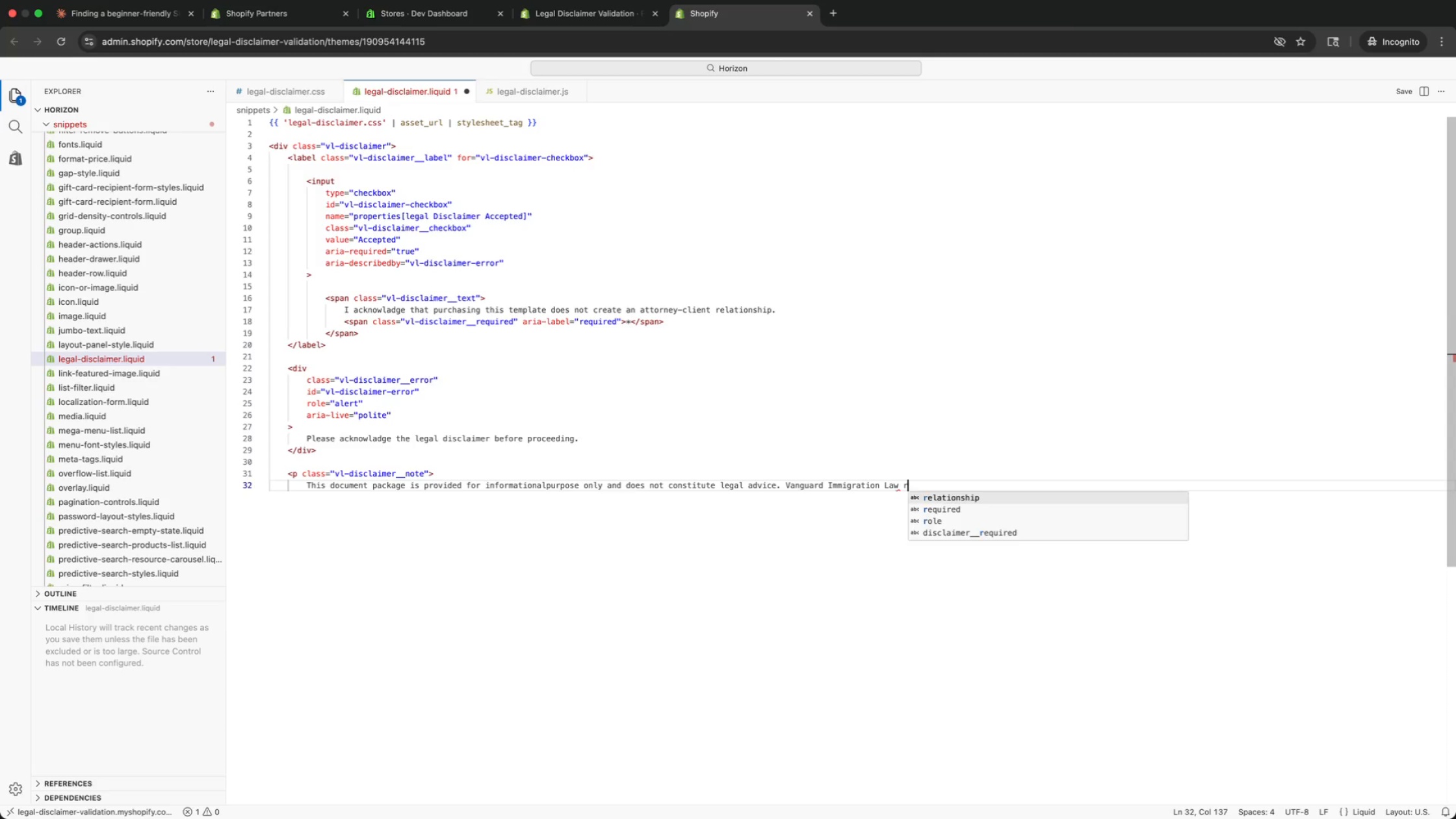 
type(recommende)
key(Backspace)
type(s consulting a liscensed )
key(Backspace)
key(Backspace)
key(Backspace)
key(Backspace)
key(Backspace)
key(Backspace)
key(Backspace)
key(Backspace)
type(censed attorney for case )
key(Backspace)
type(-specific guidance.)
 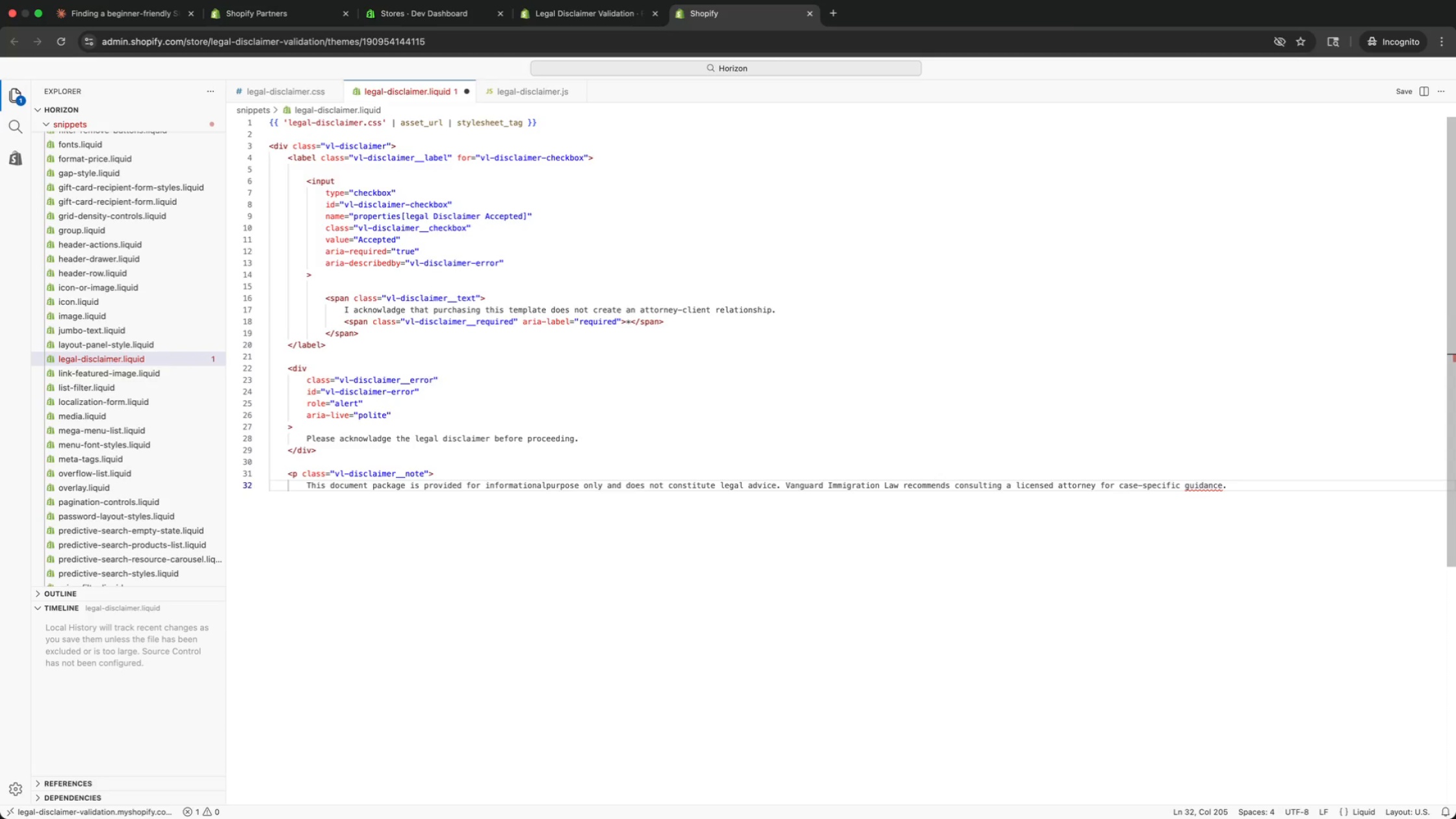 
key(Enter)
 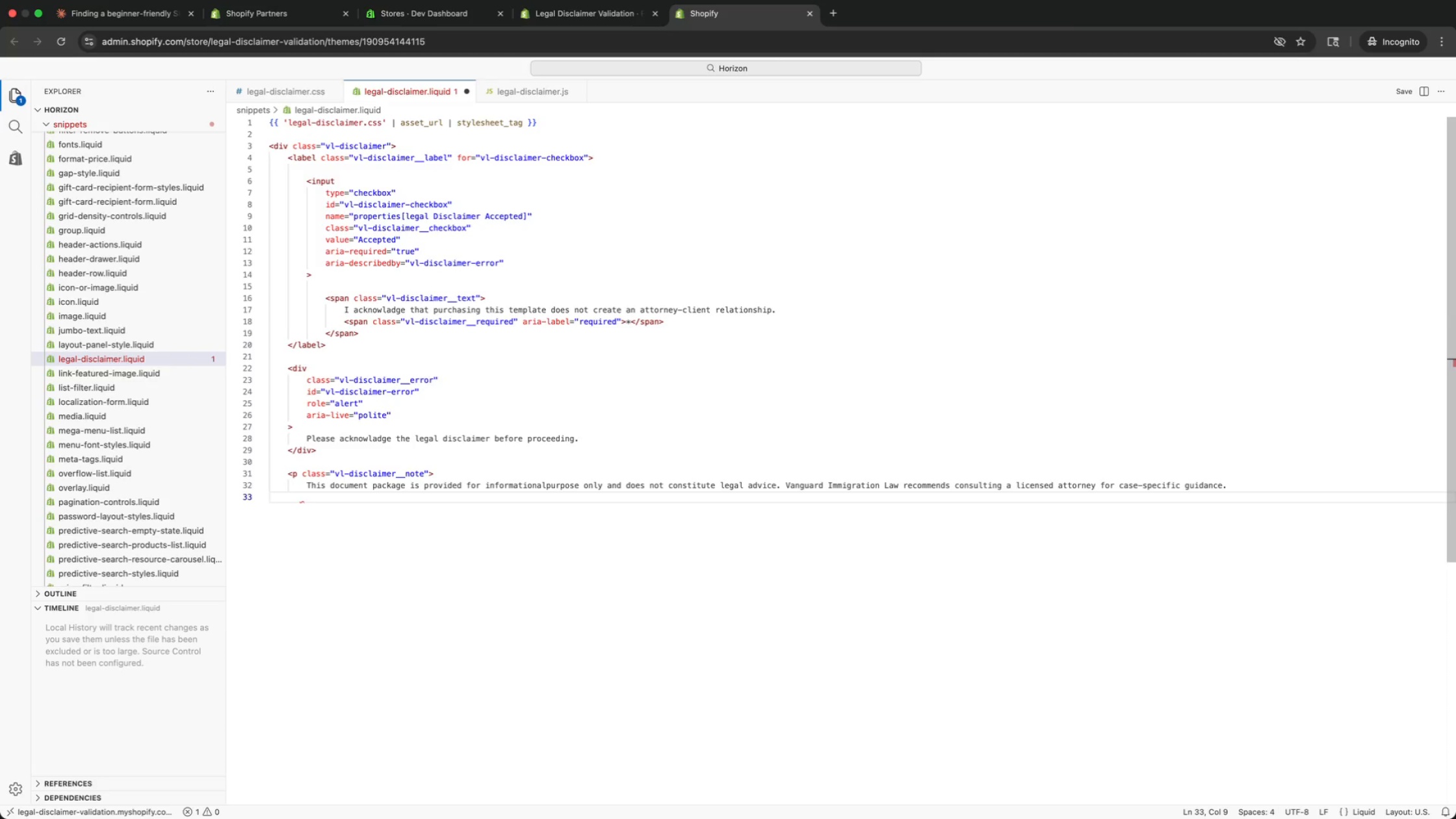 
key(Backspace)
 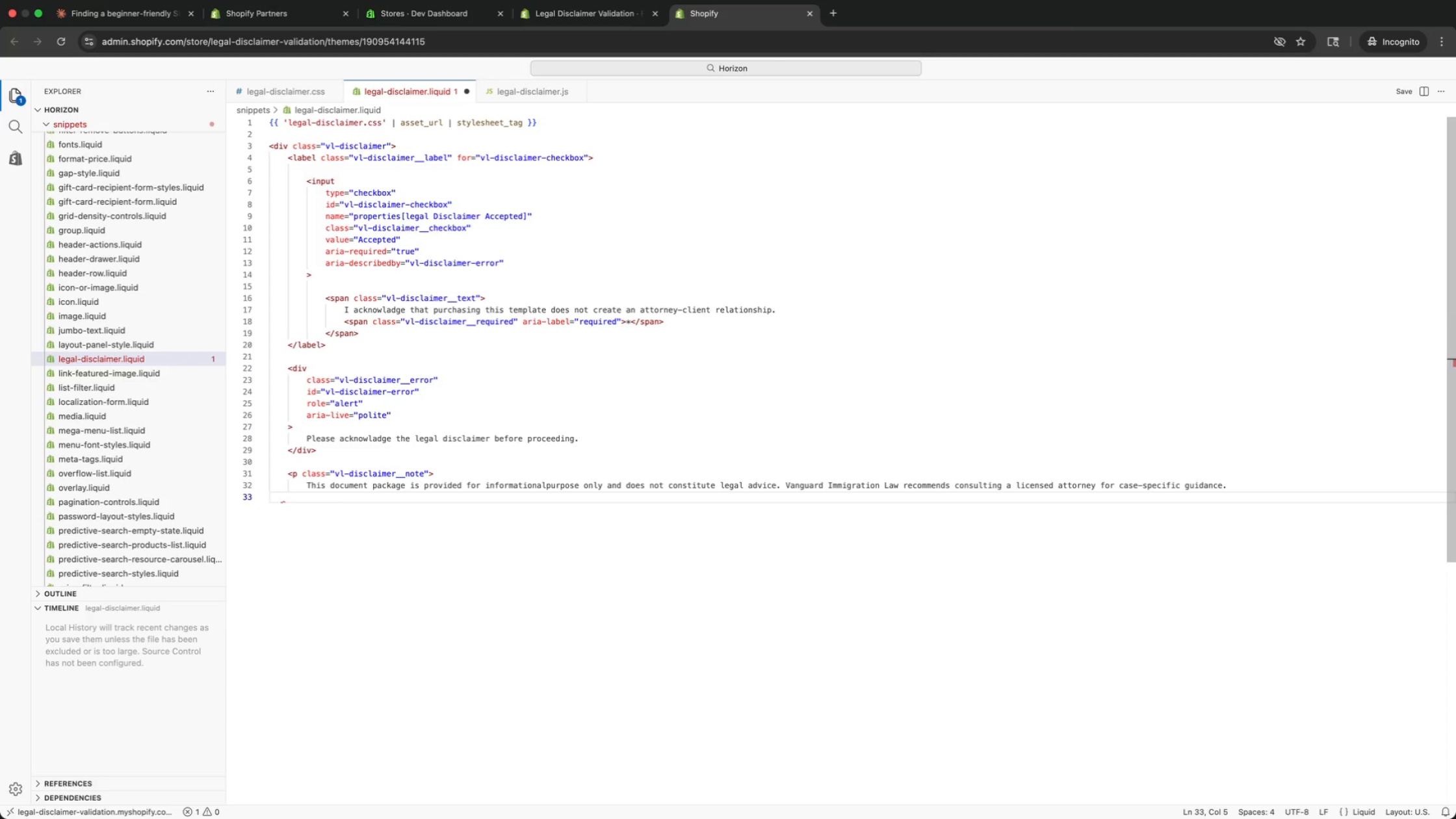 
key(Shift+Comma)
 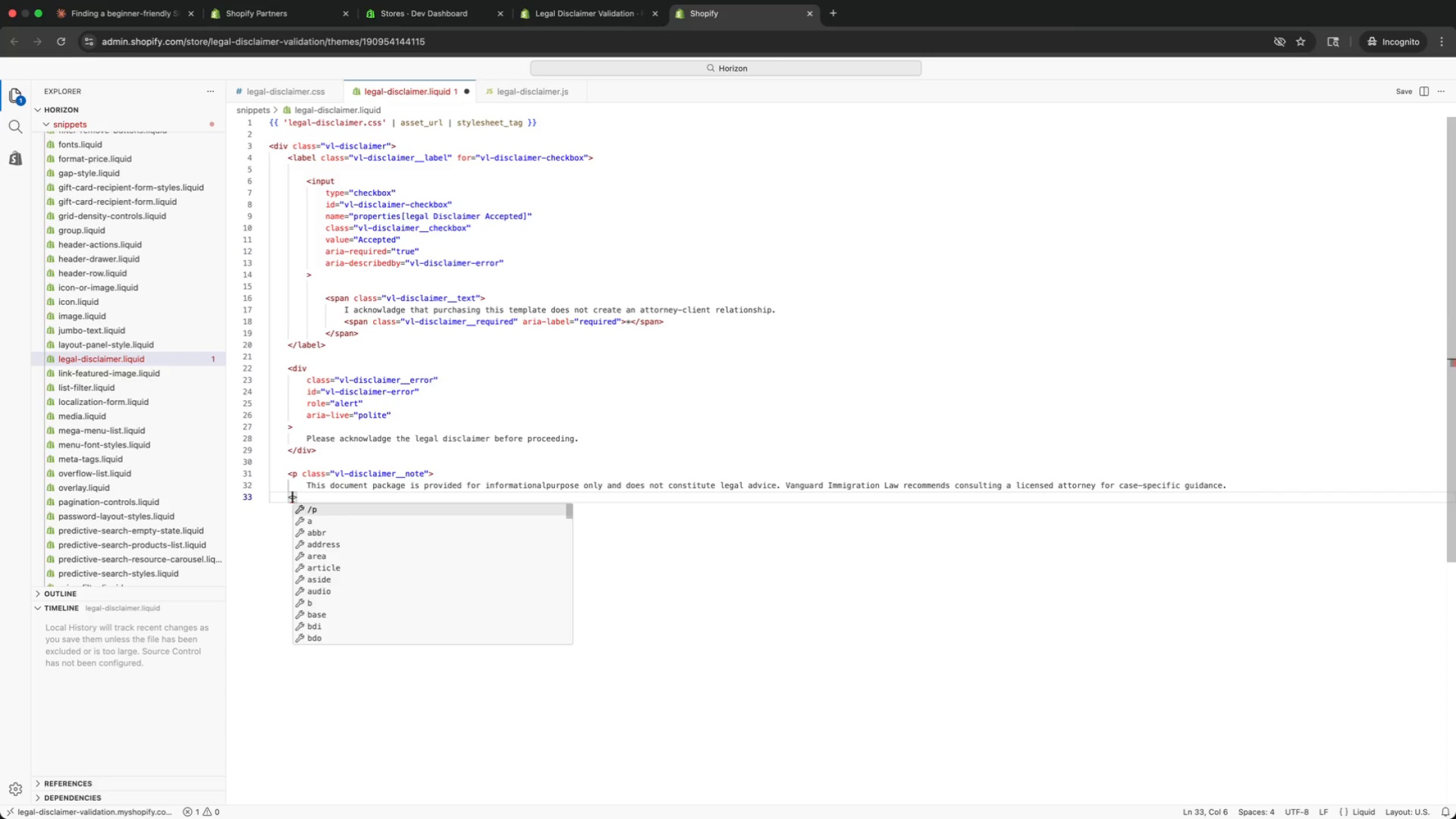 
key(Enter)
 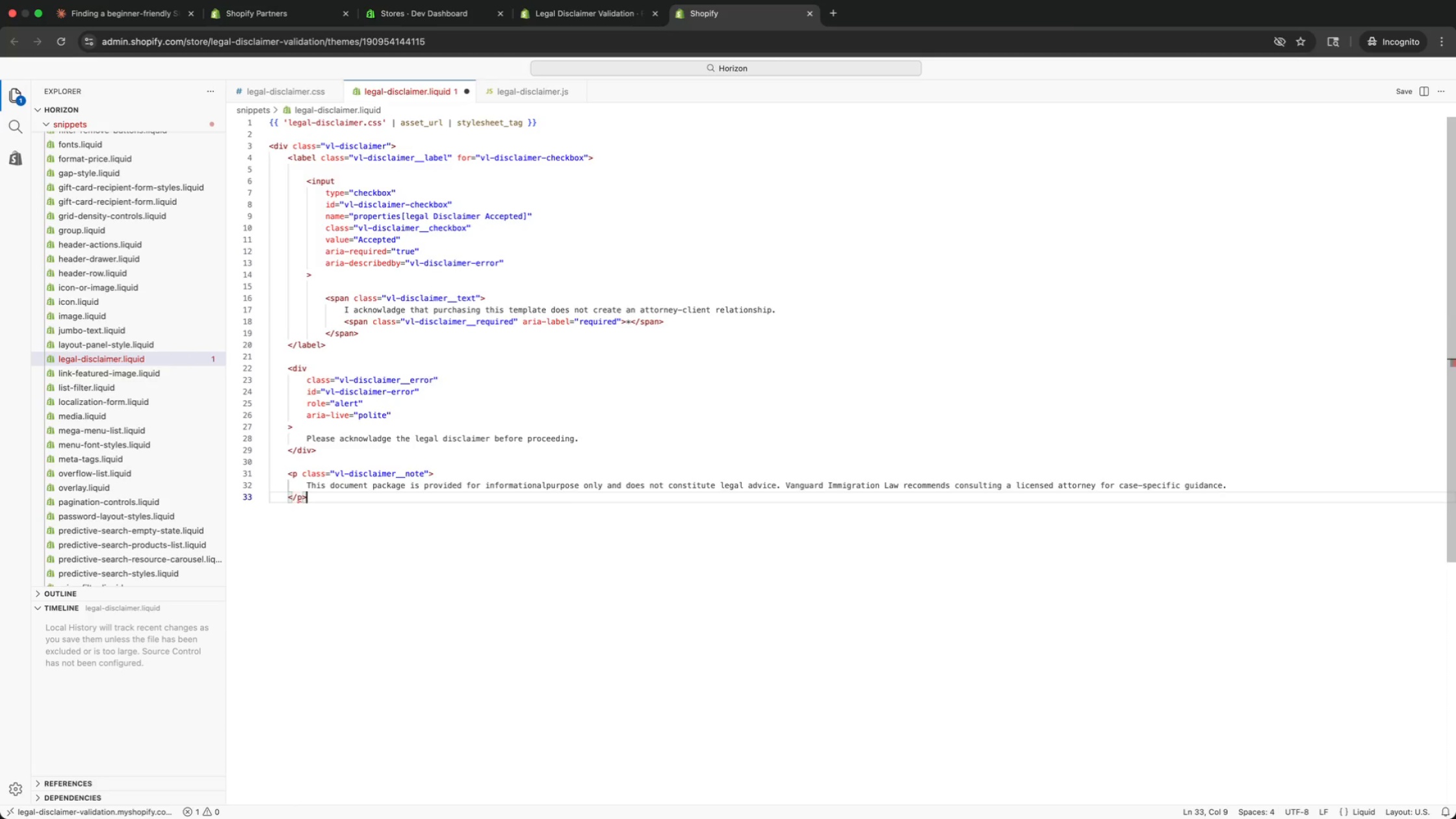 
key(ArrowRight)
 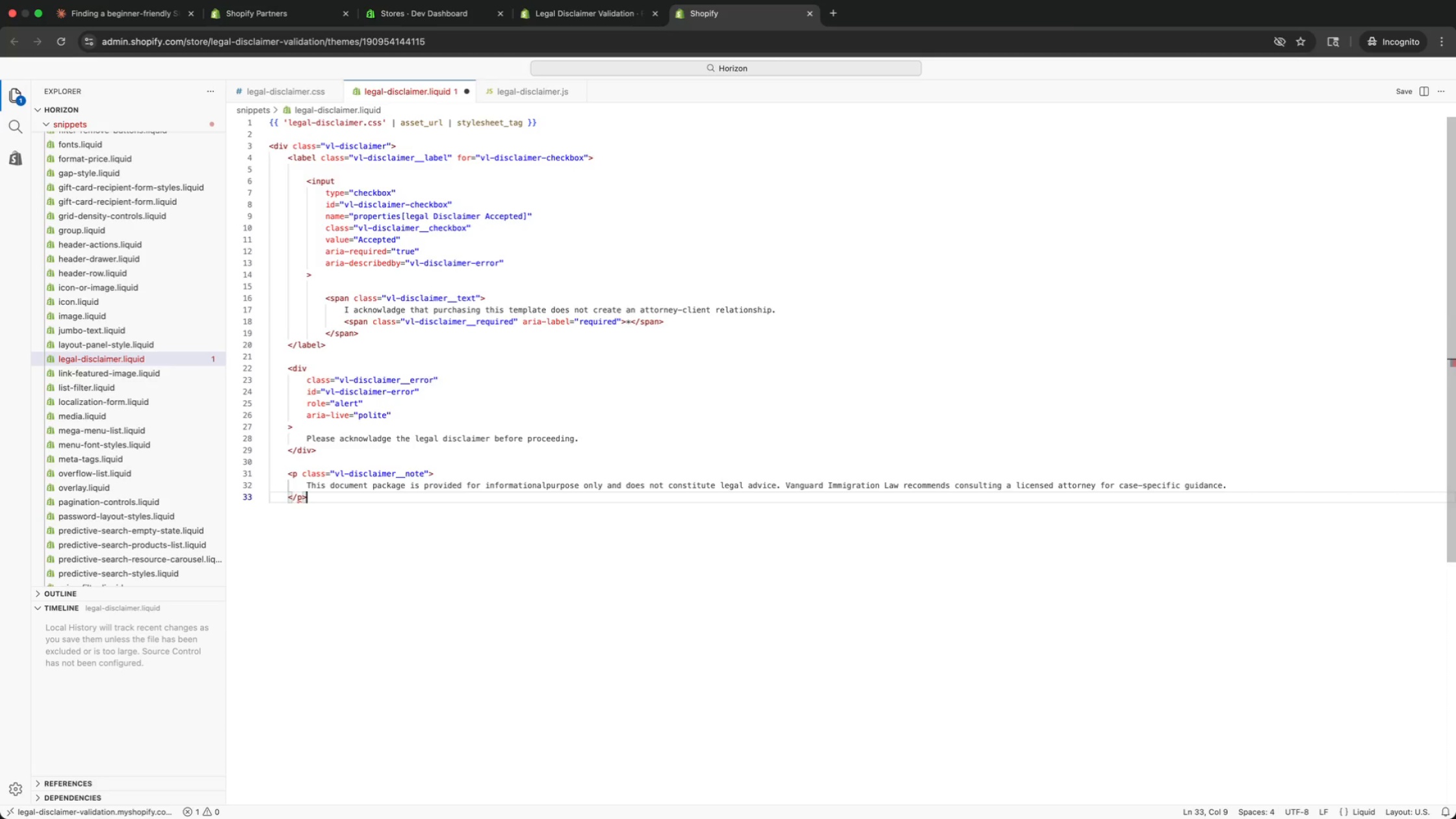 
key(Enter)
 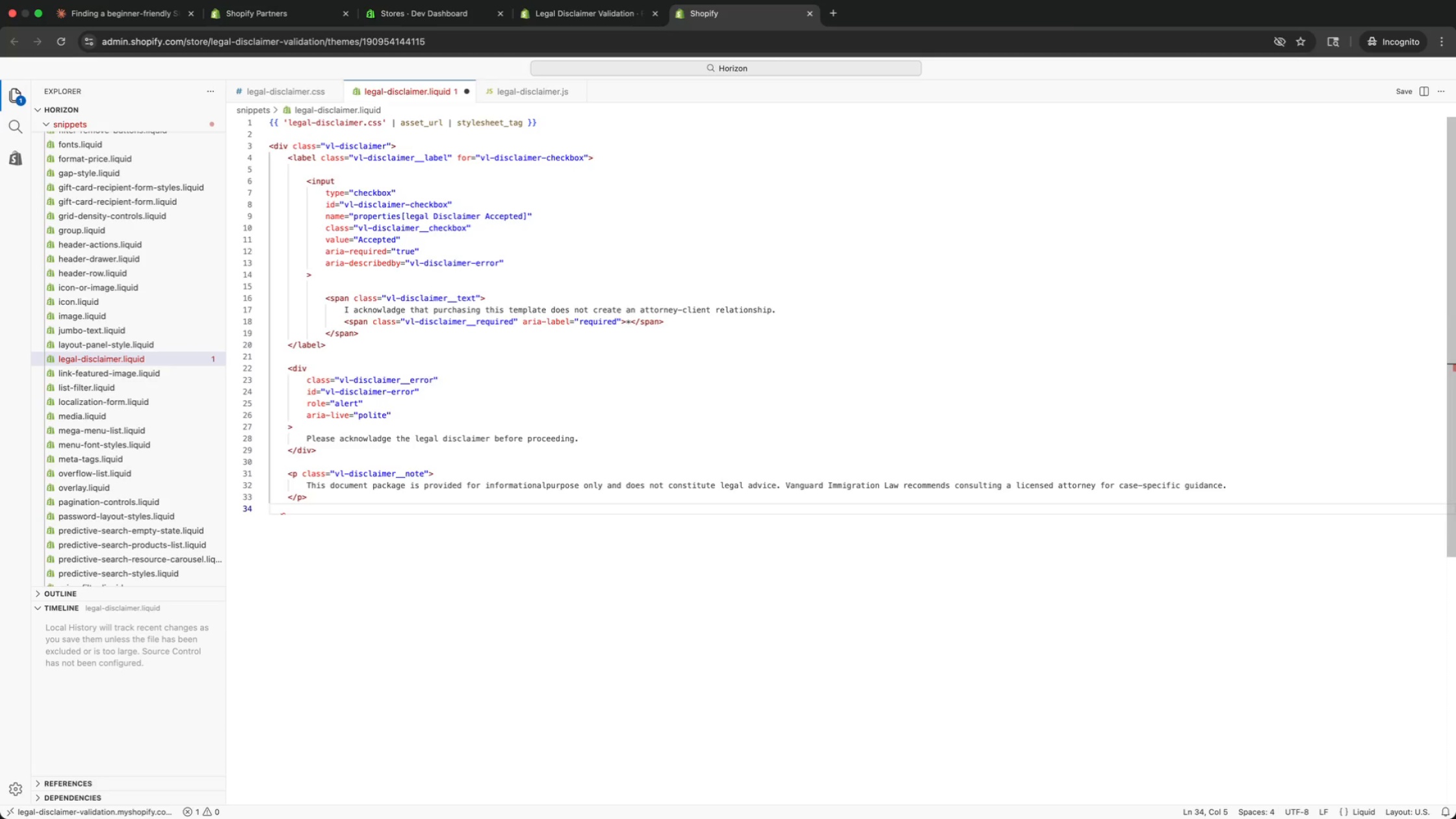 
key(Backspace)
 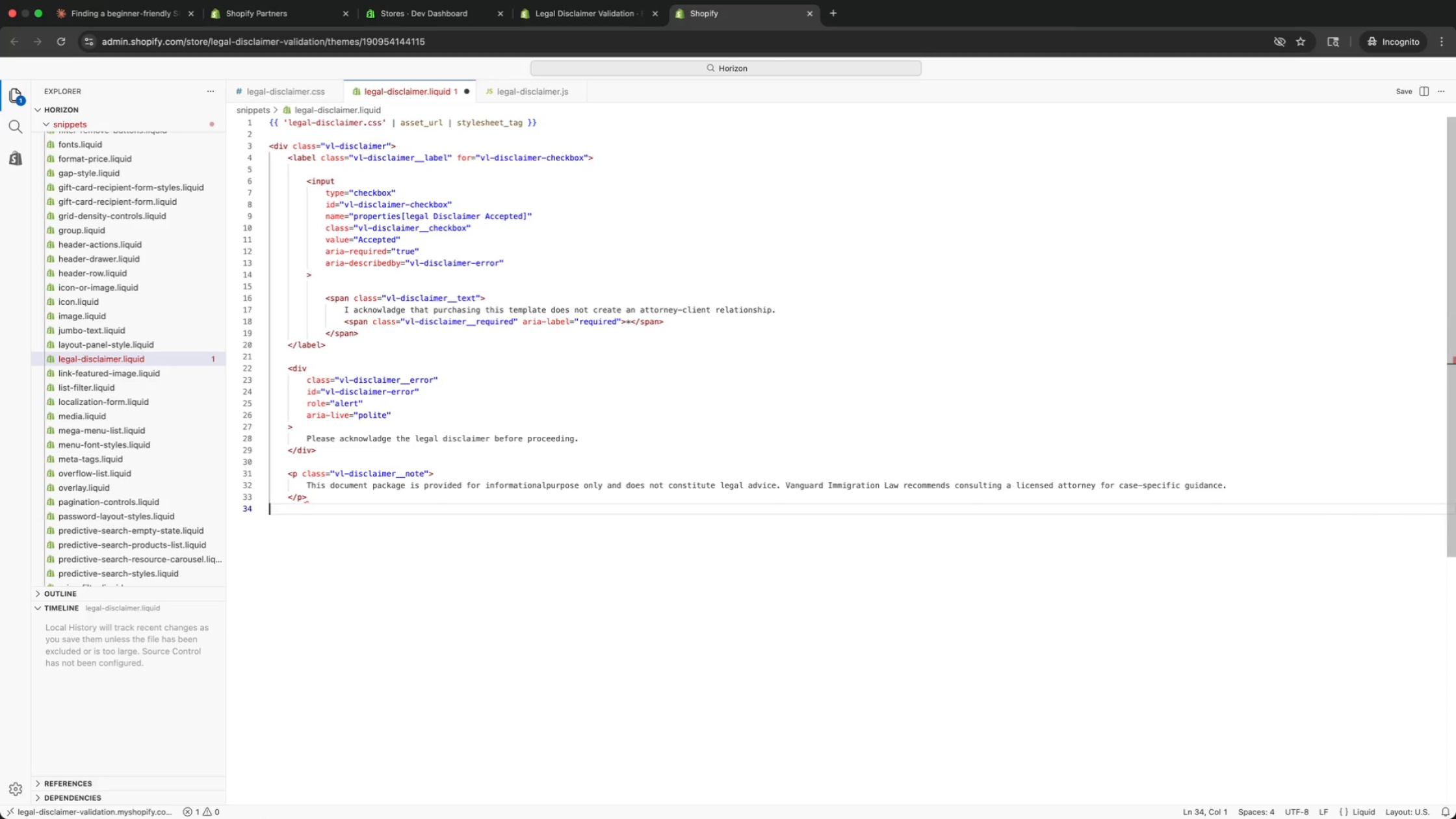 
key(Shift+Comma)
 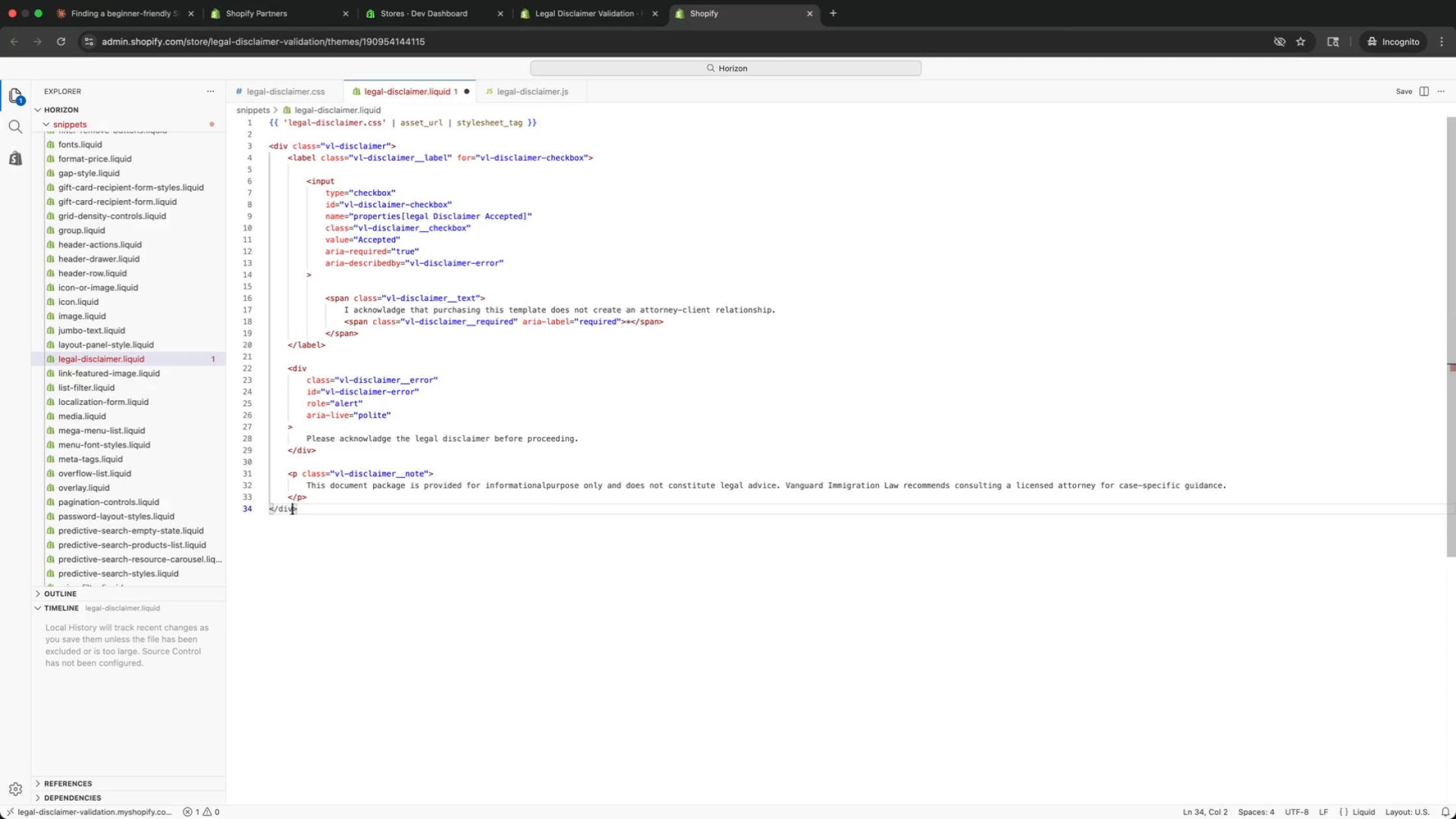 
key(Enter)
 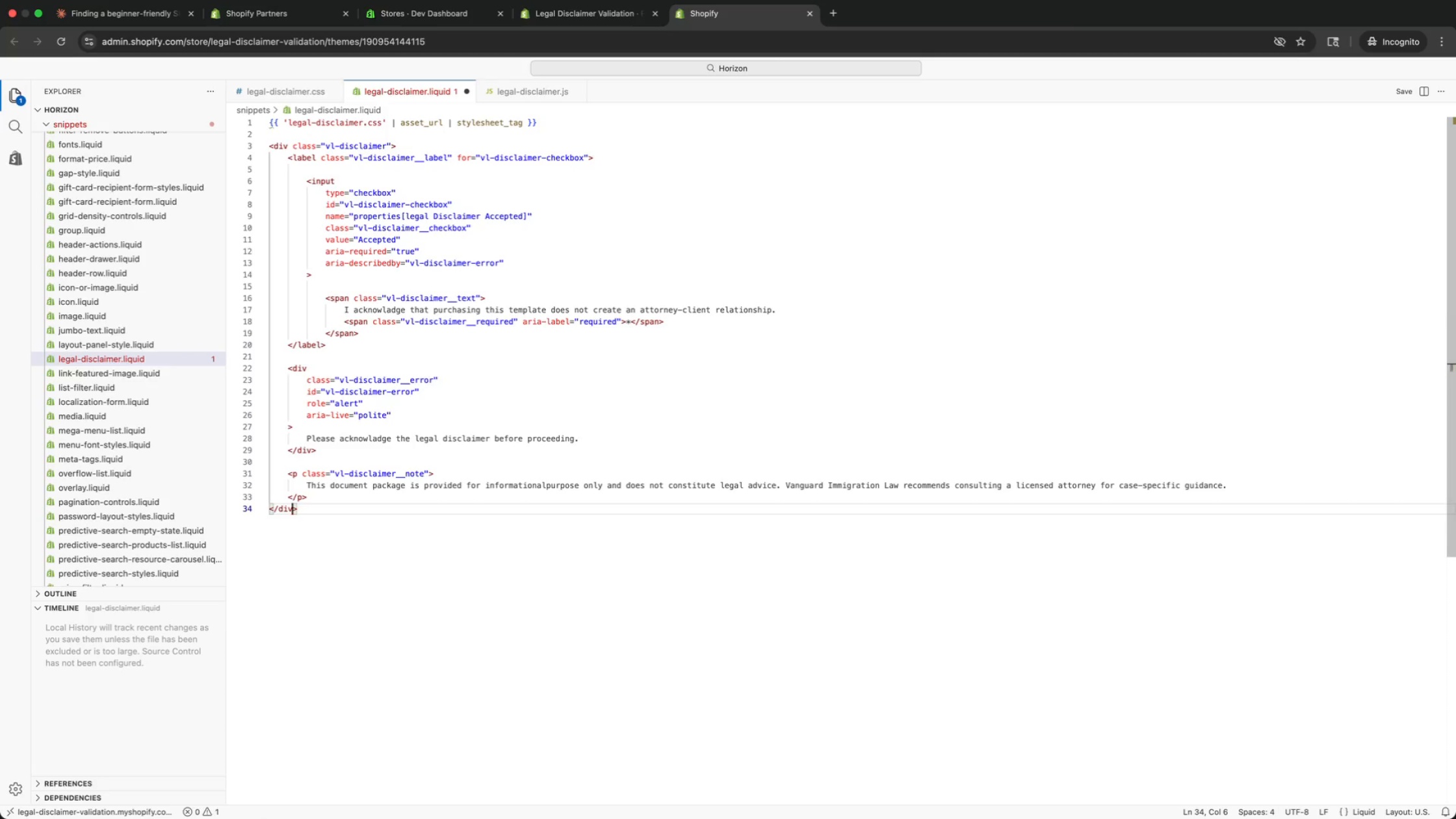 
key(ArrowRight)
 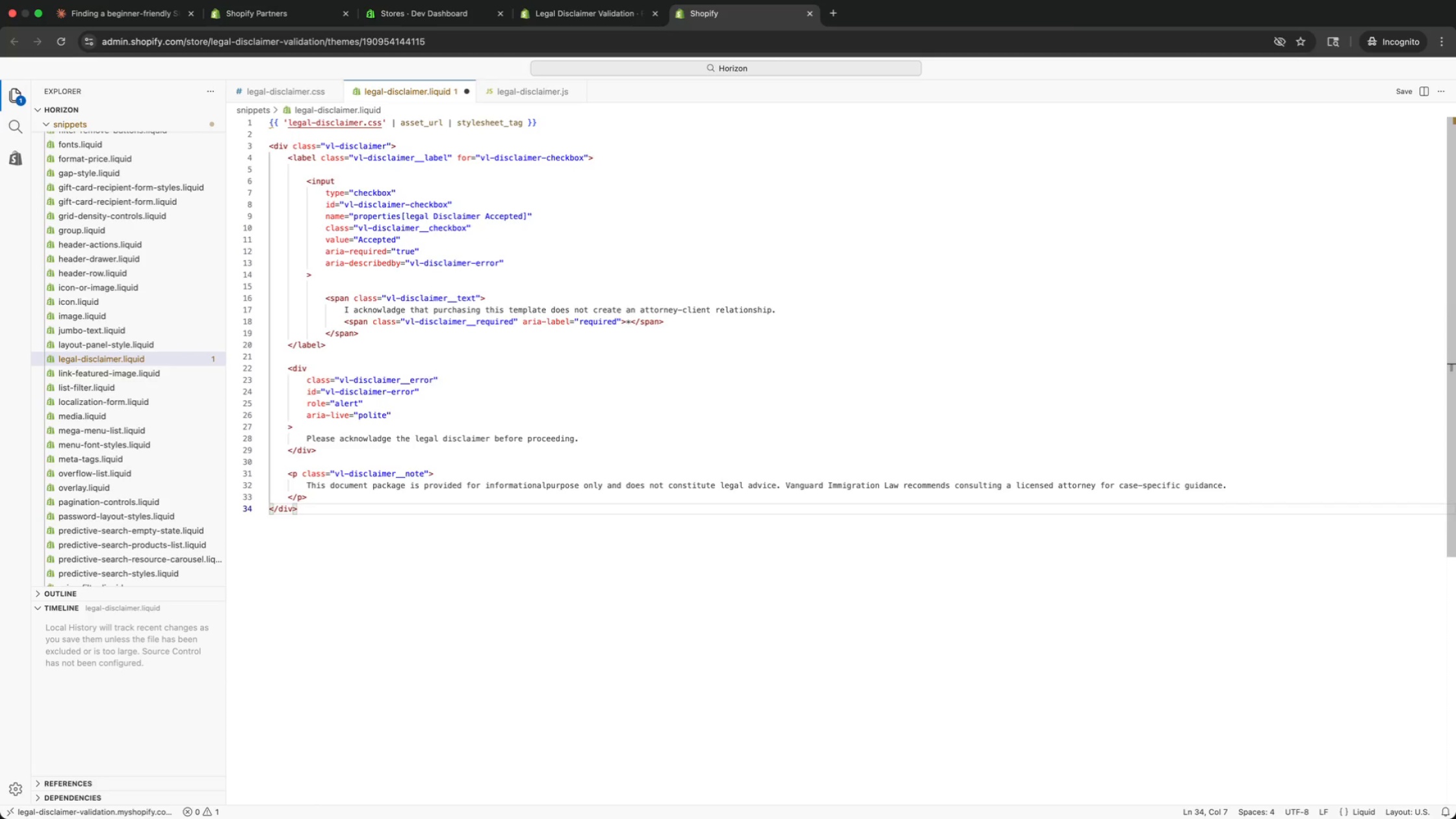 
key(Enter)
 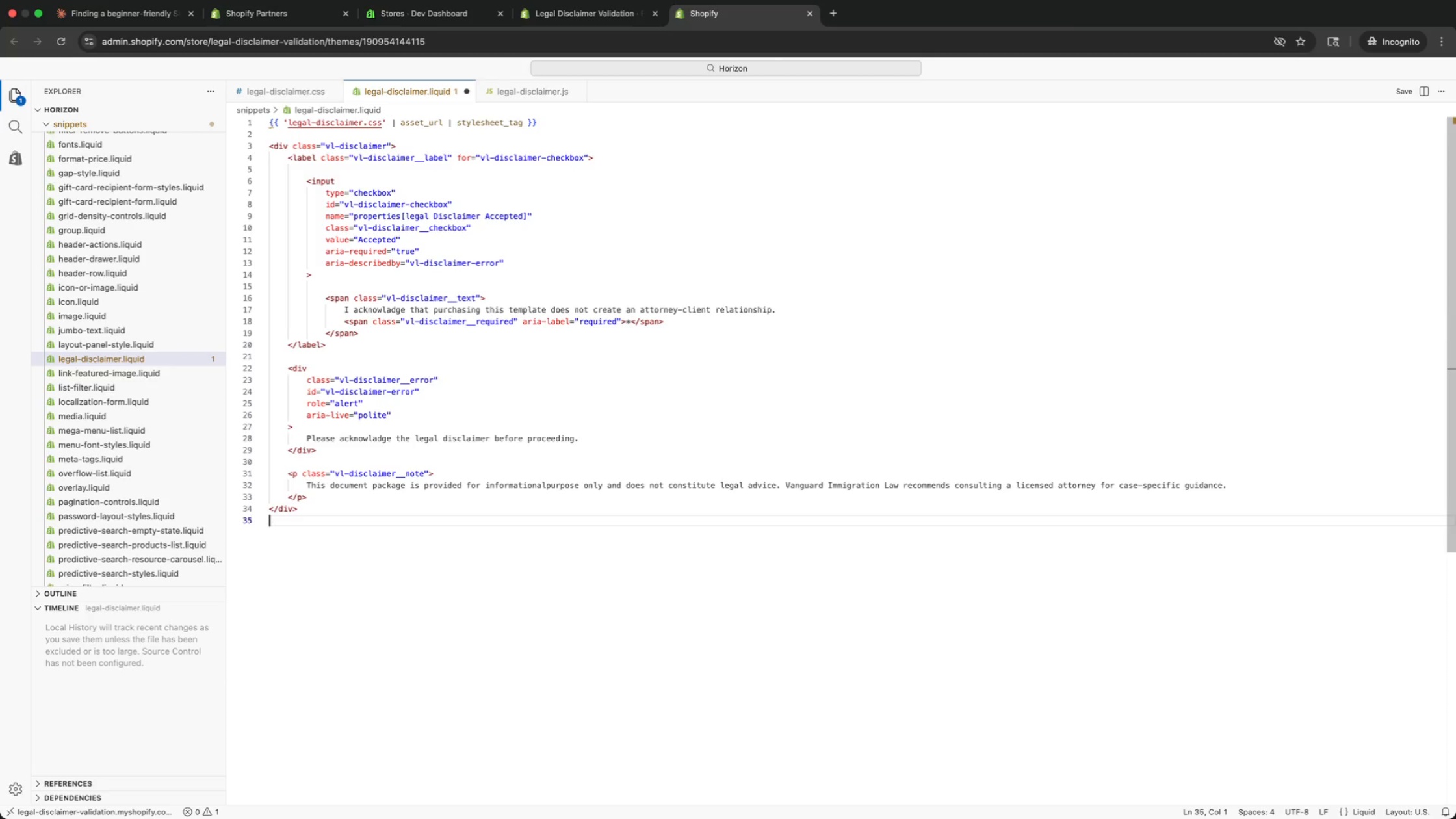 
key(Enter)
 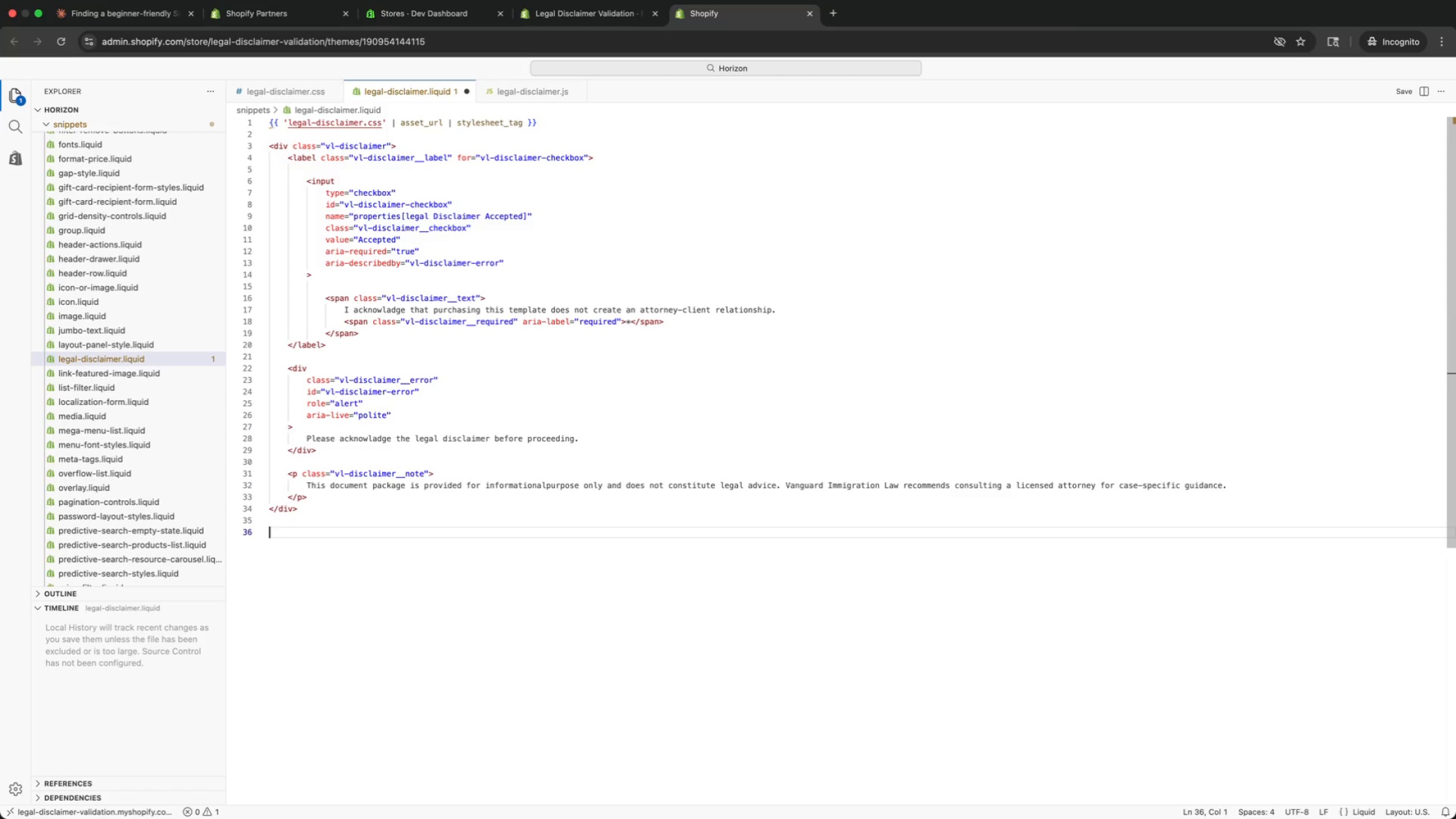 
type(<sc)
 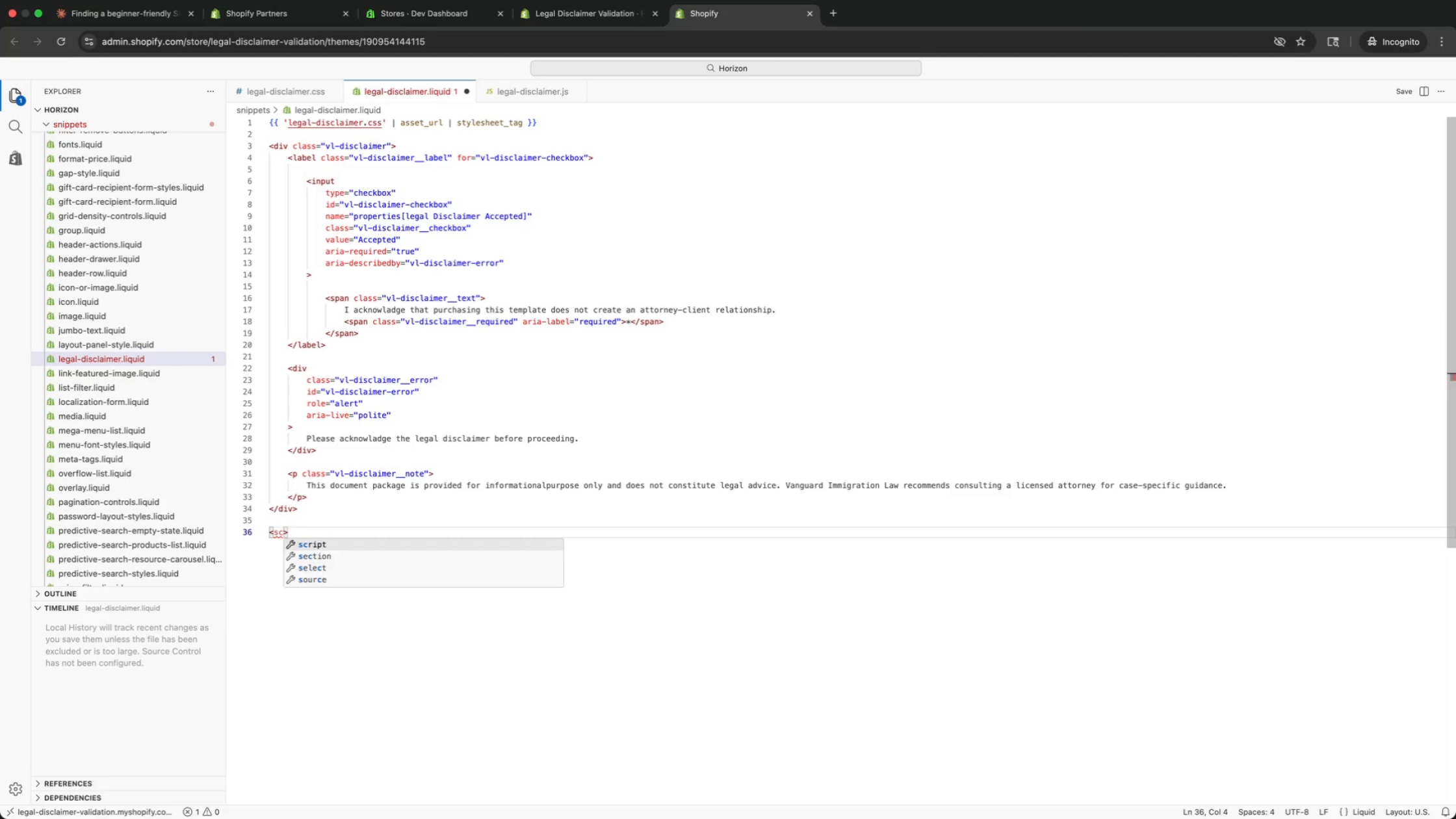 
key(Enter)
 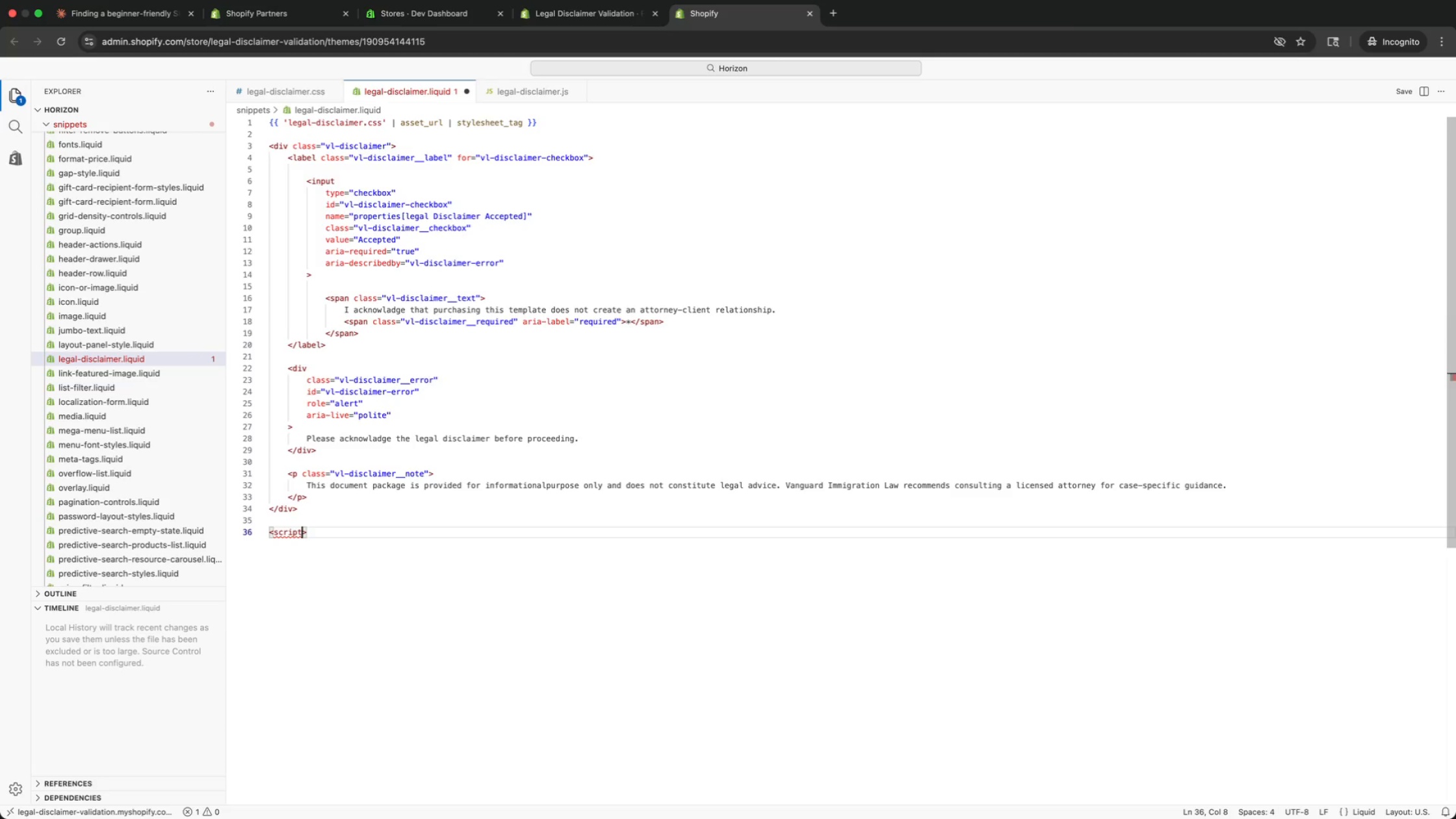 
key(Space)
 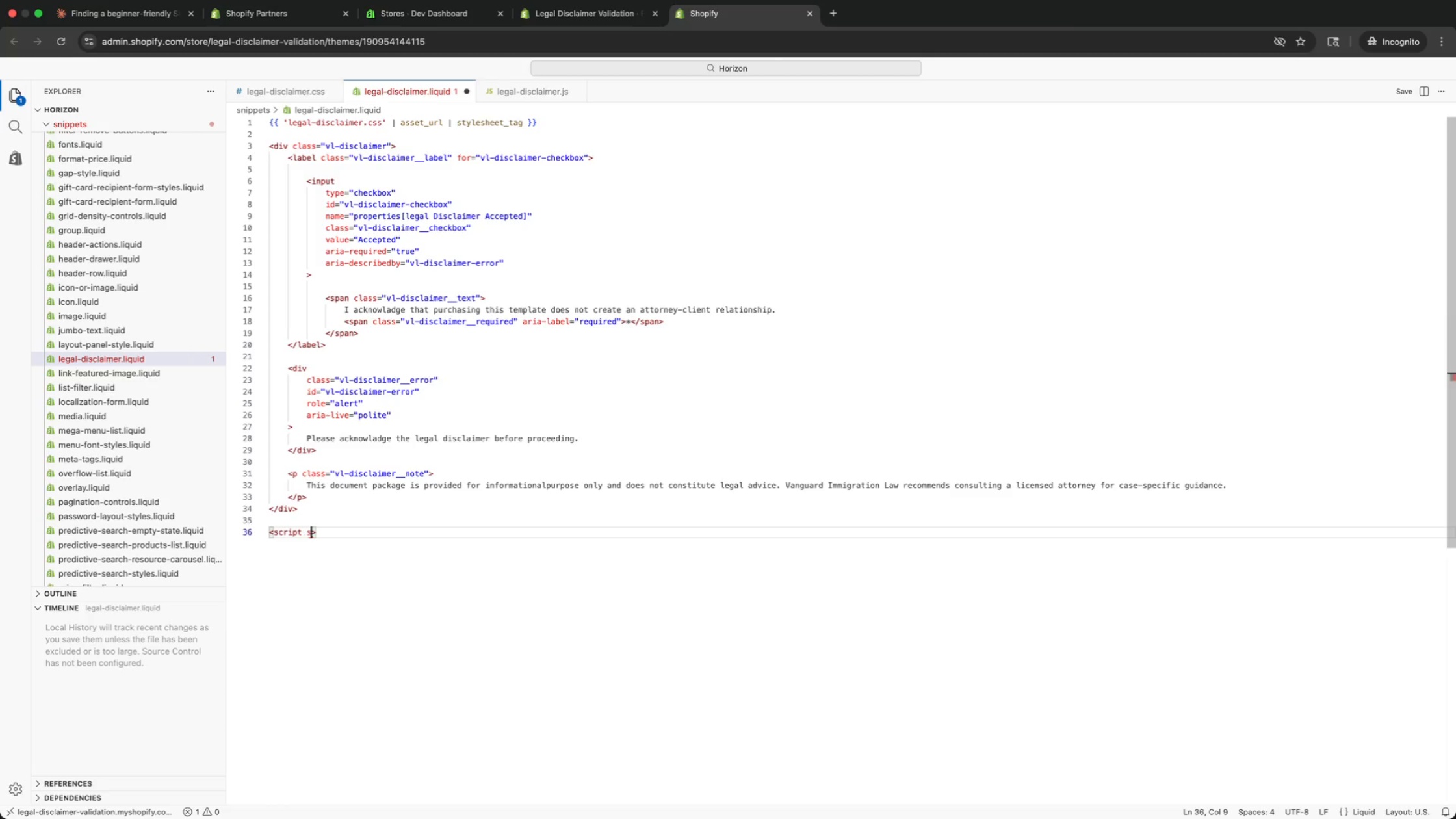 
key(S)
 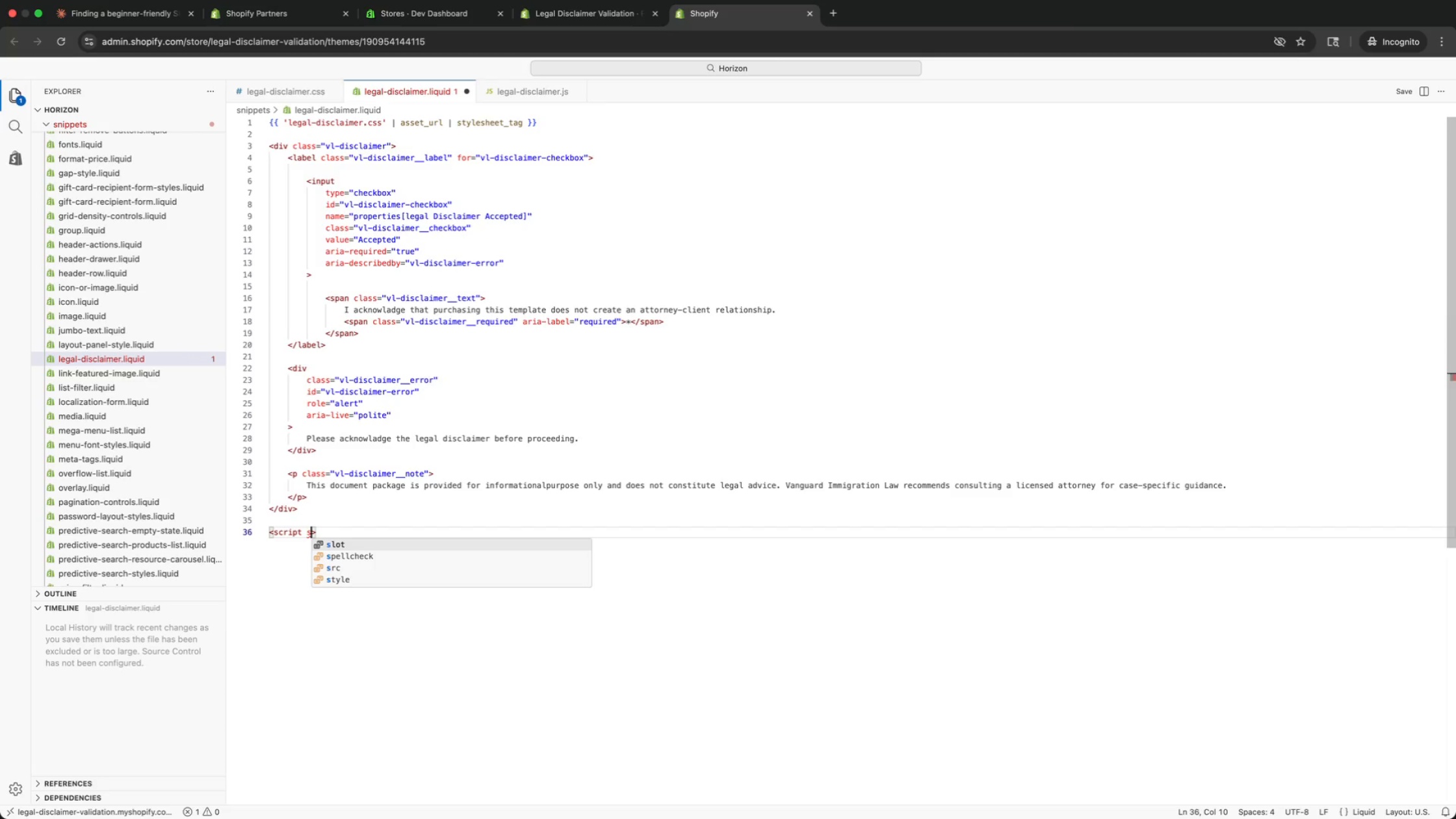 
key(ArrowDown)
 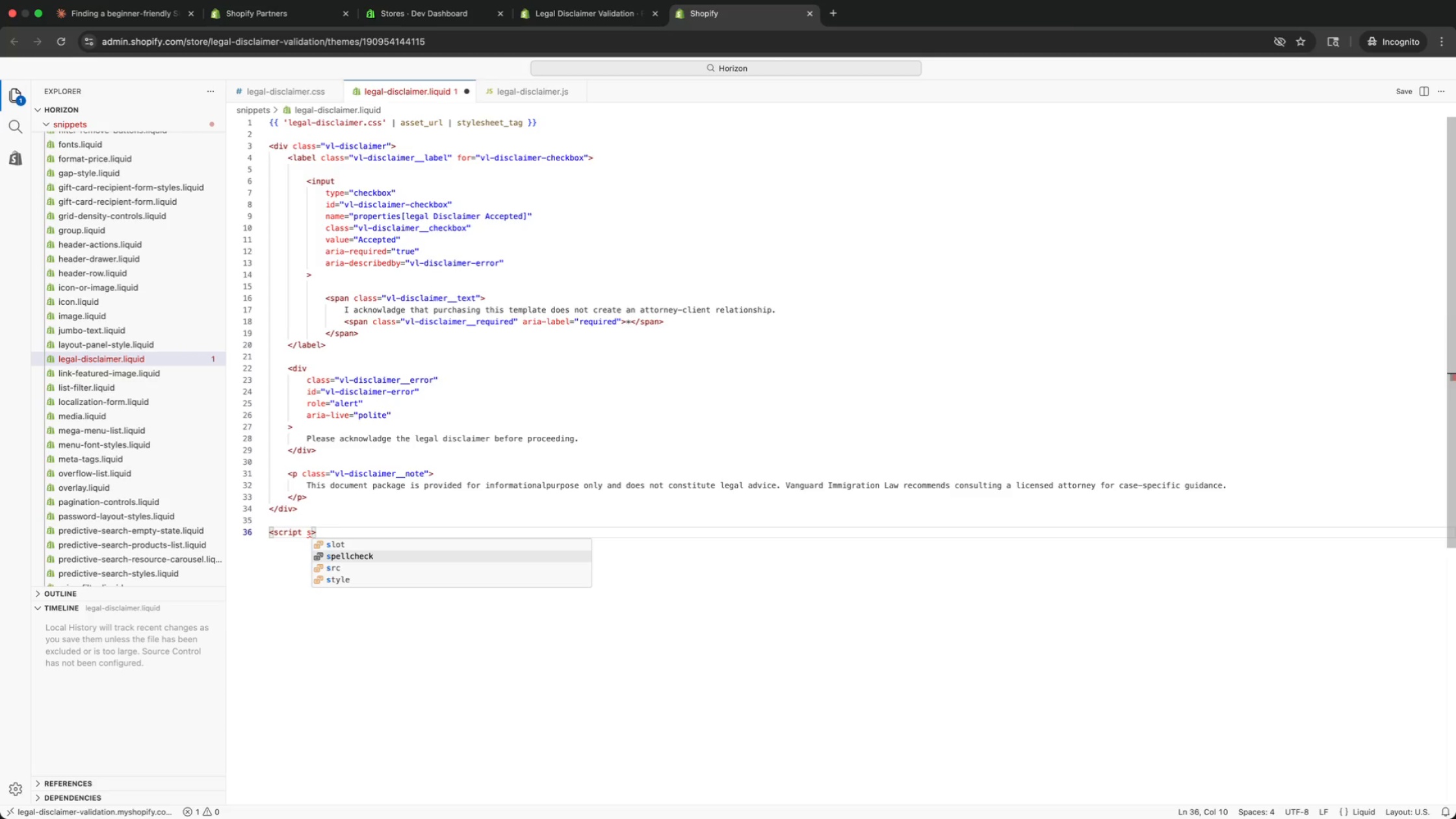 
key(ArrowDown)
 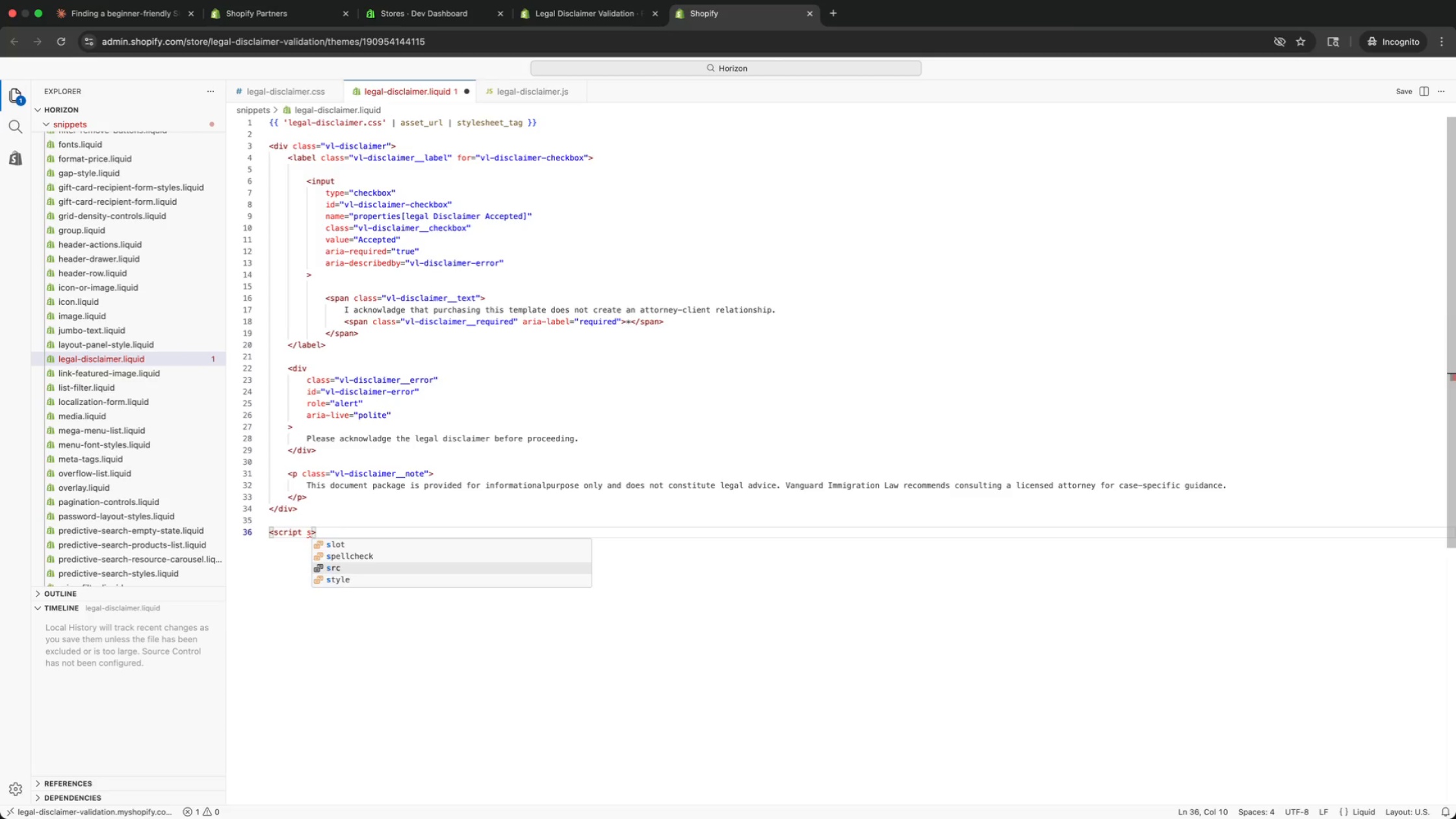 
key(Enter)
 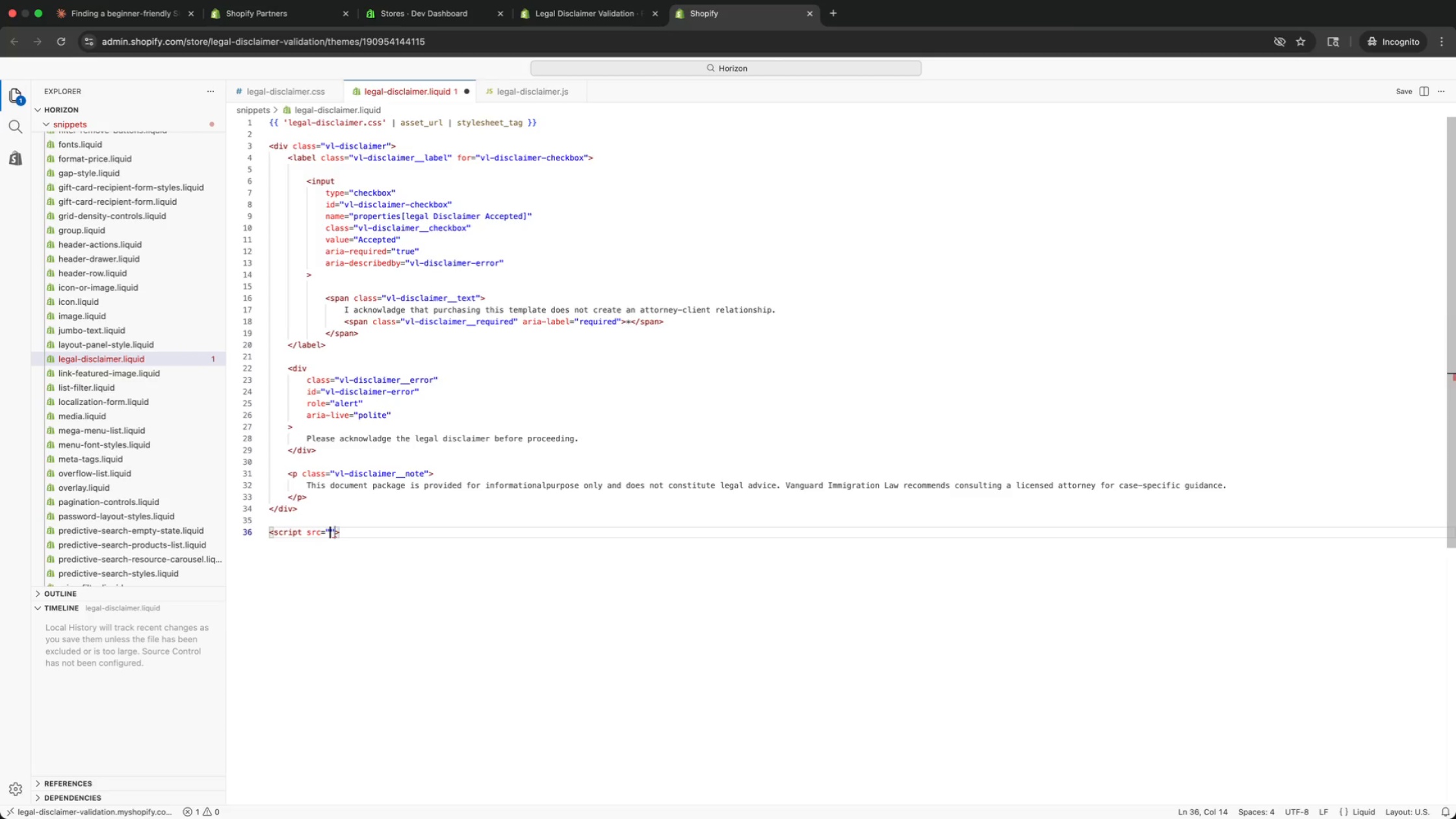 
type({{legal-disclaimer.js | asset_url)
 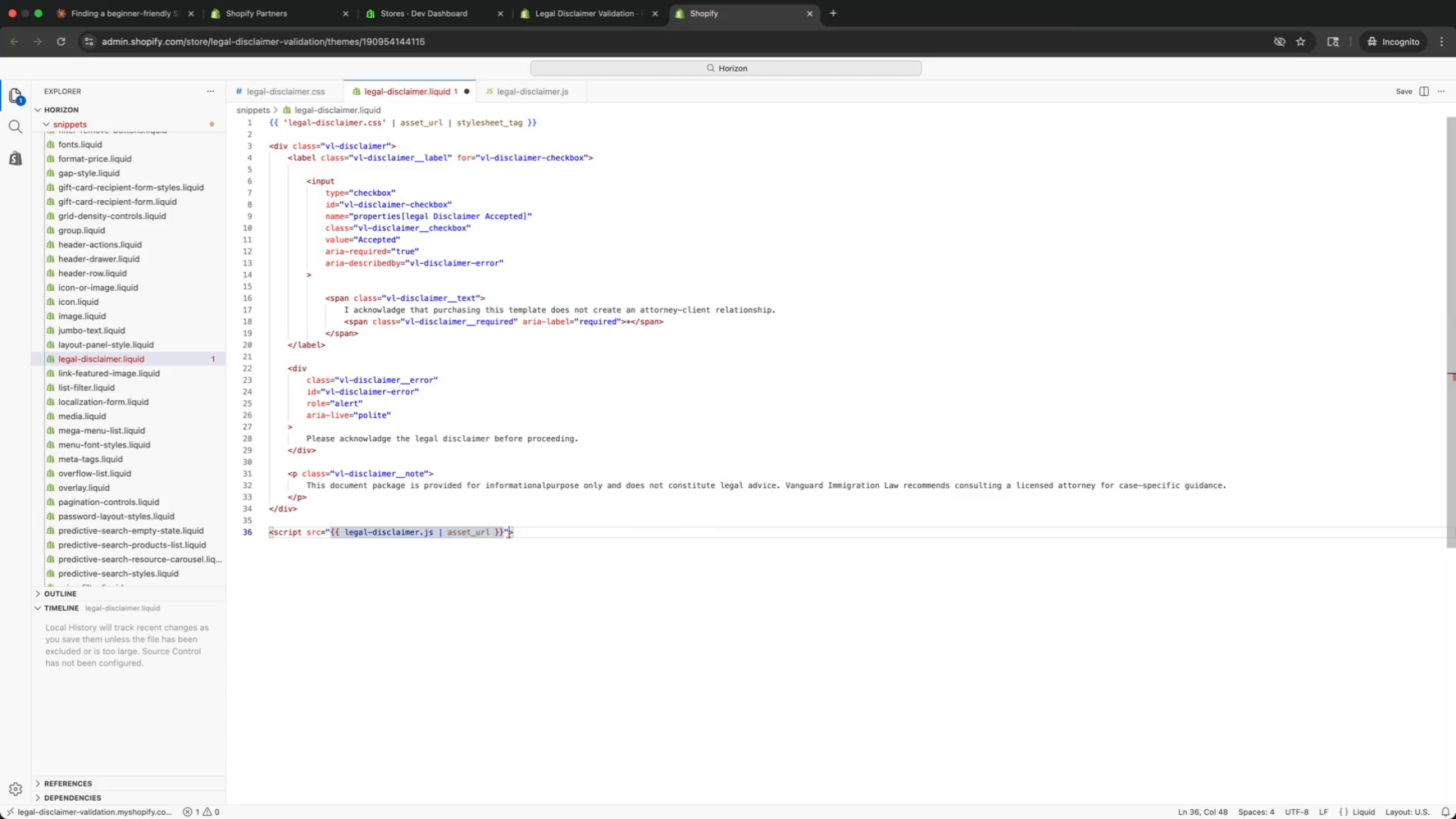 
key(Meta+ArrowRight)
 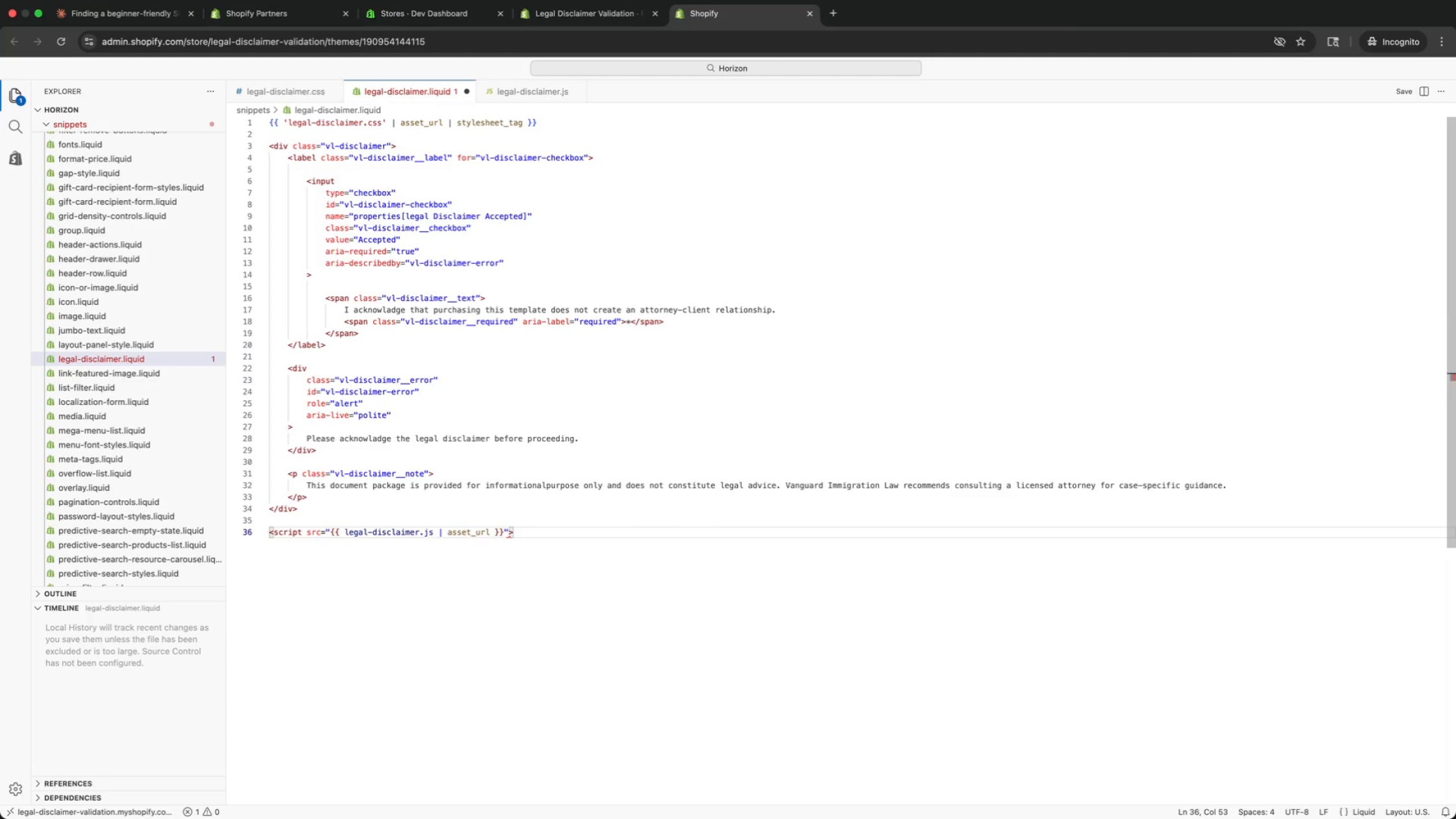 
key(ArrowLeft)
 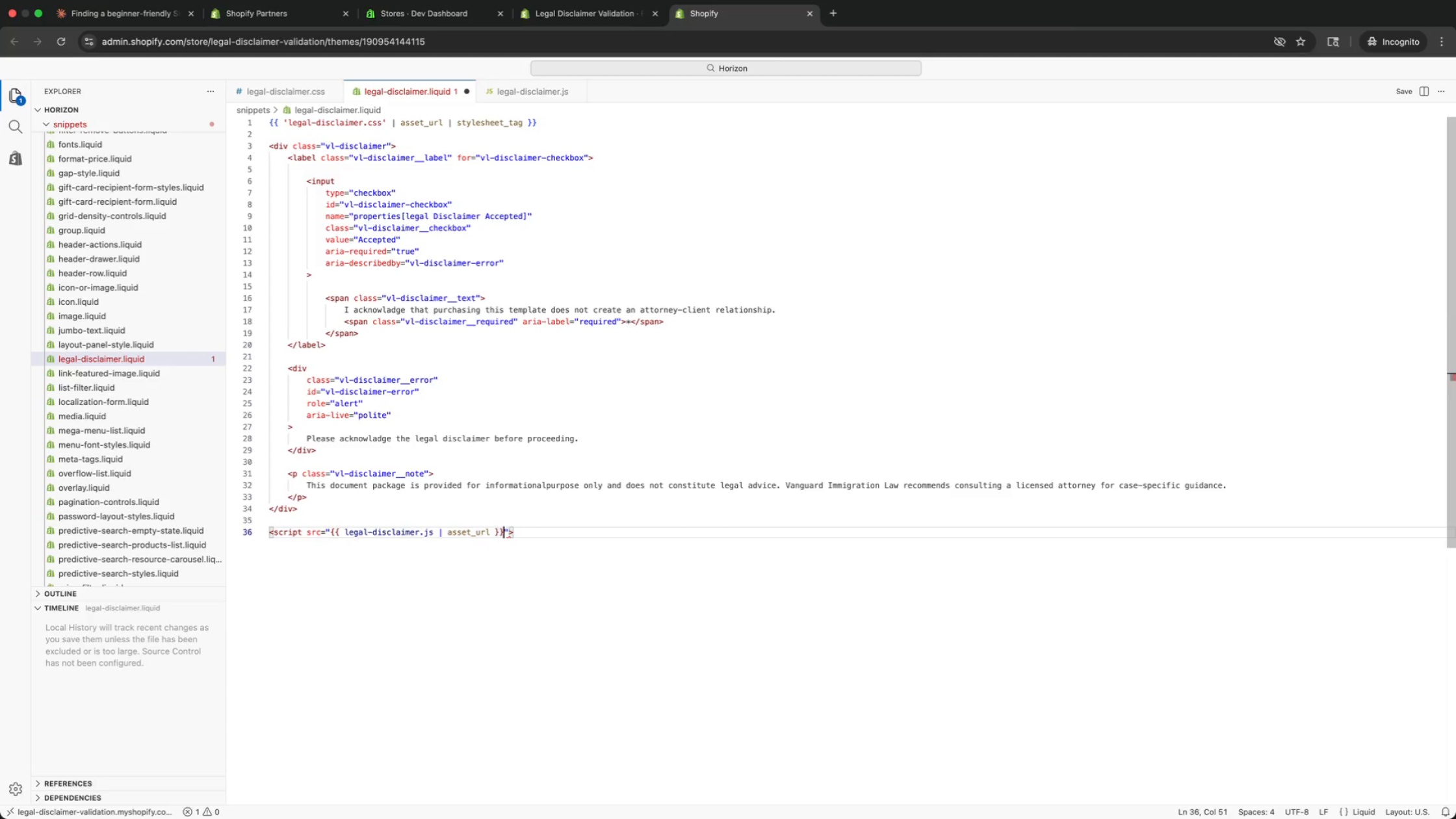 
key(ArrowLeft)
 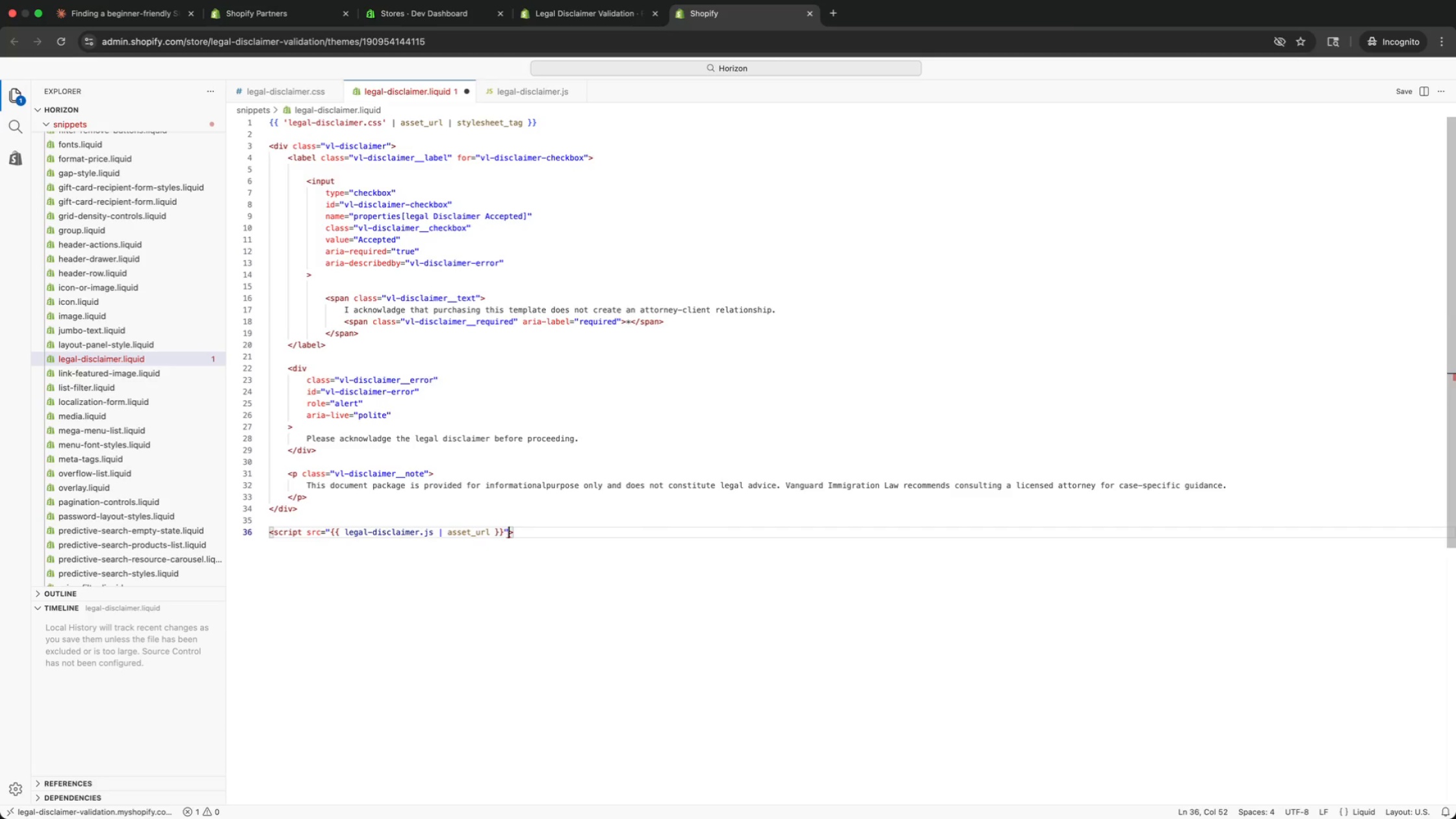 
key(ArrowRight)
 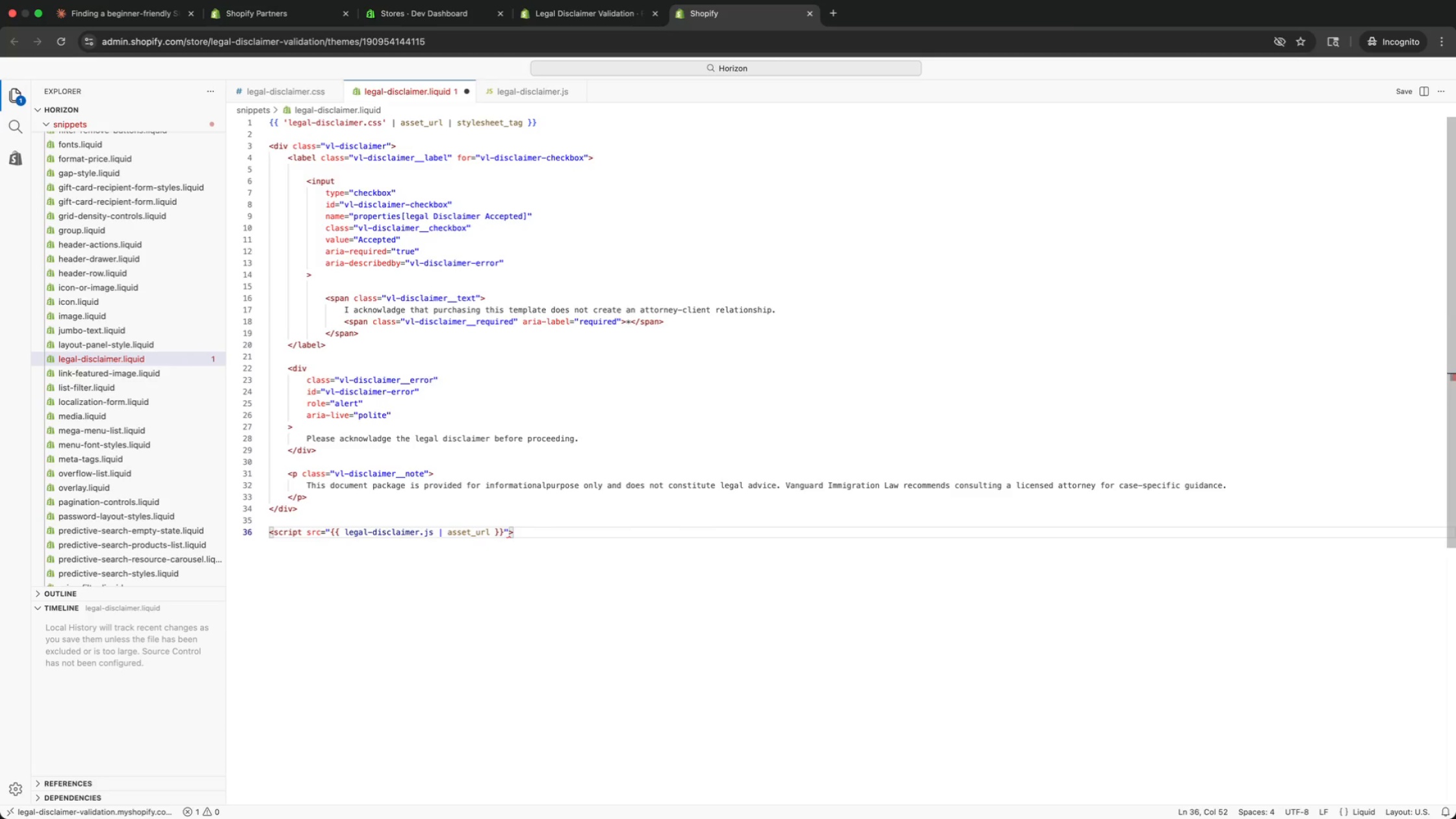 
type( defer)
 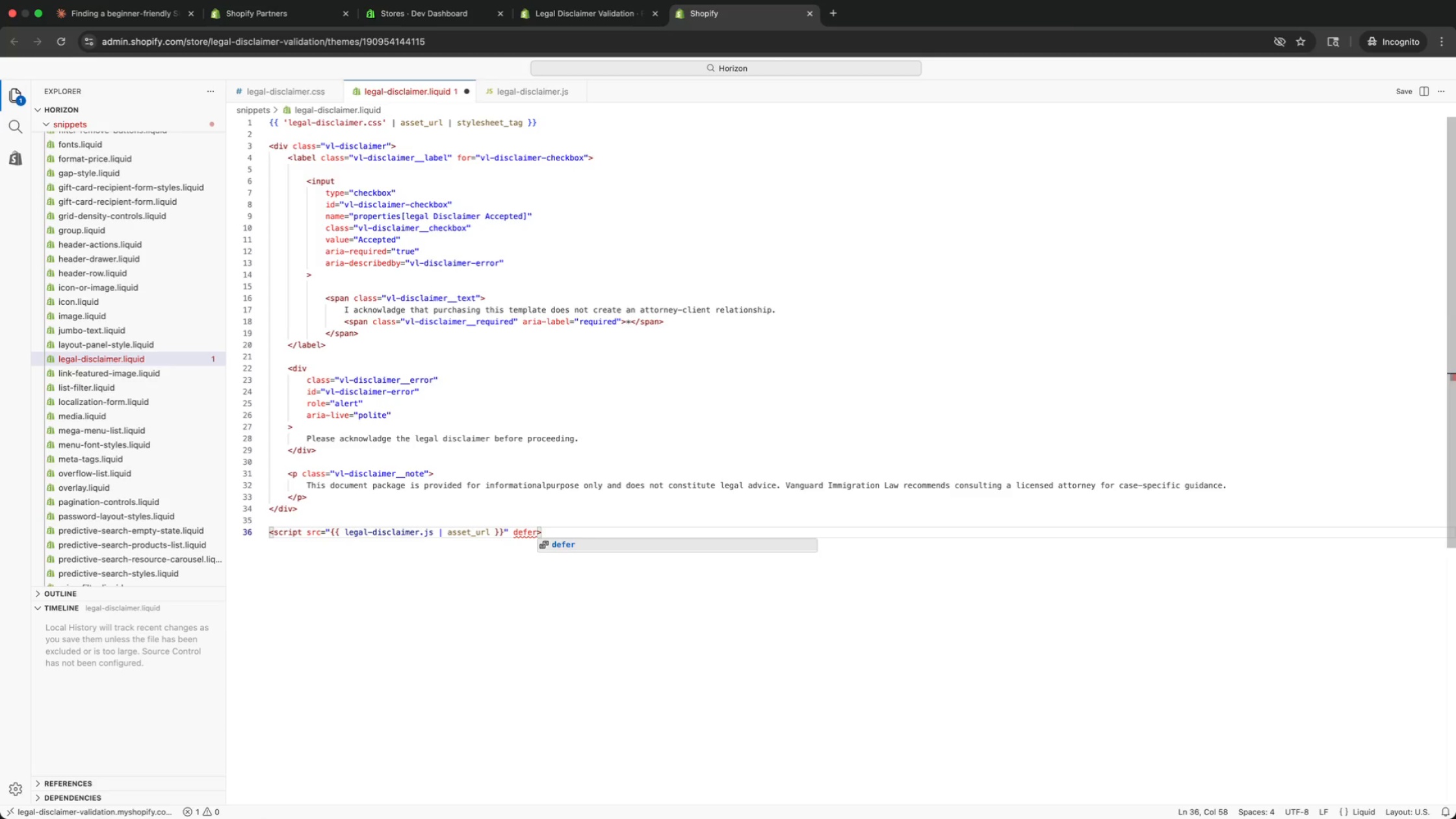 
key(Enter)
 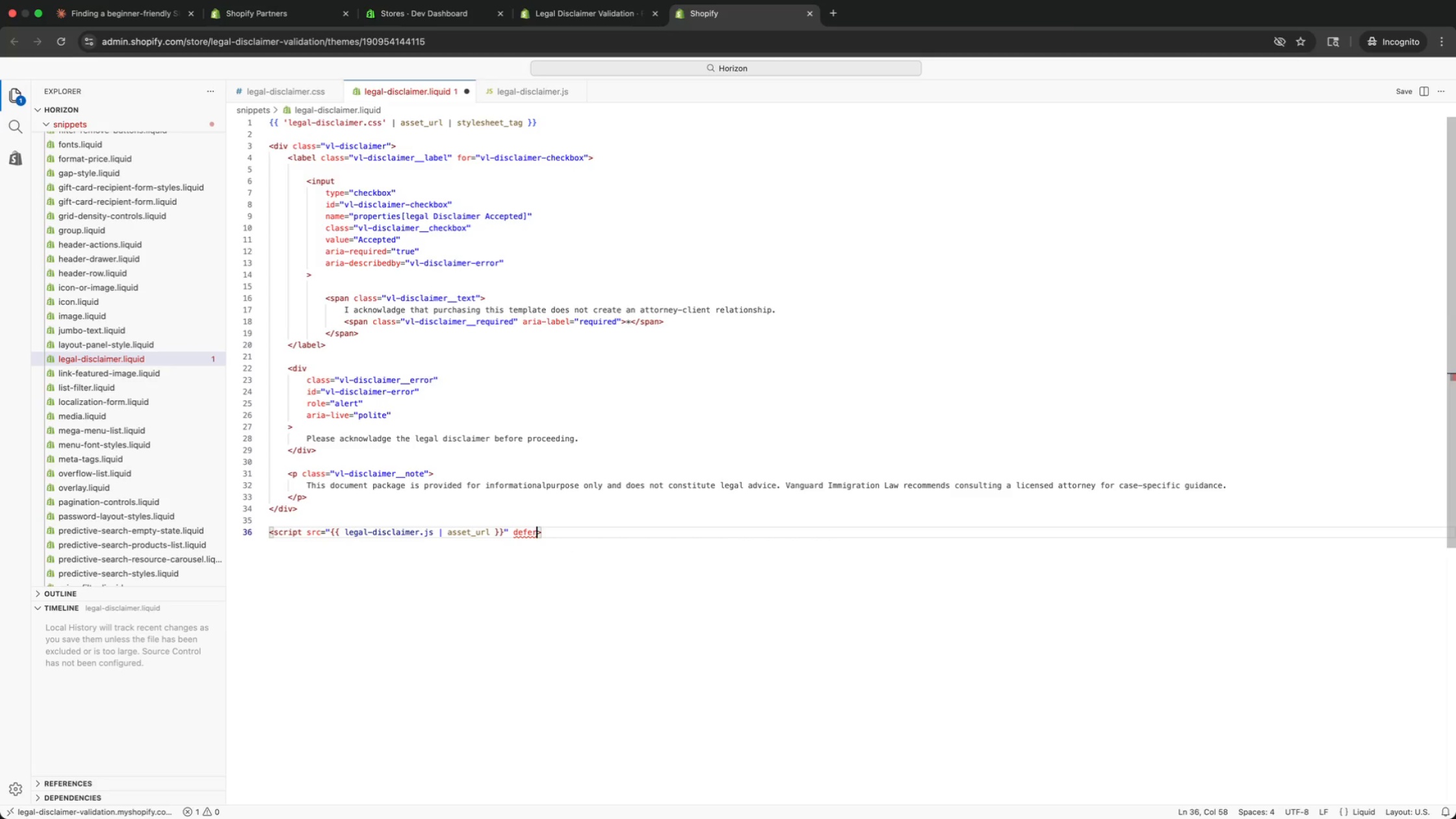 
key(ArrowRight)
 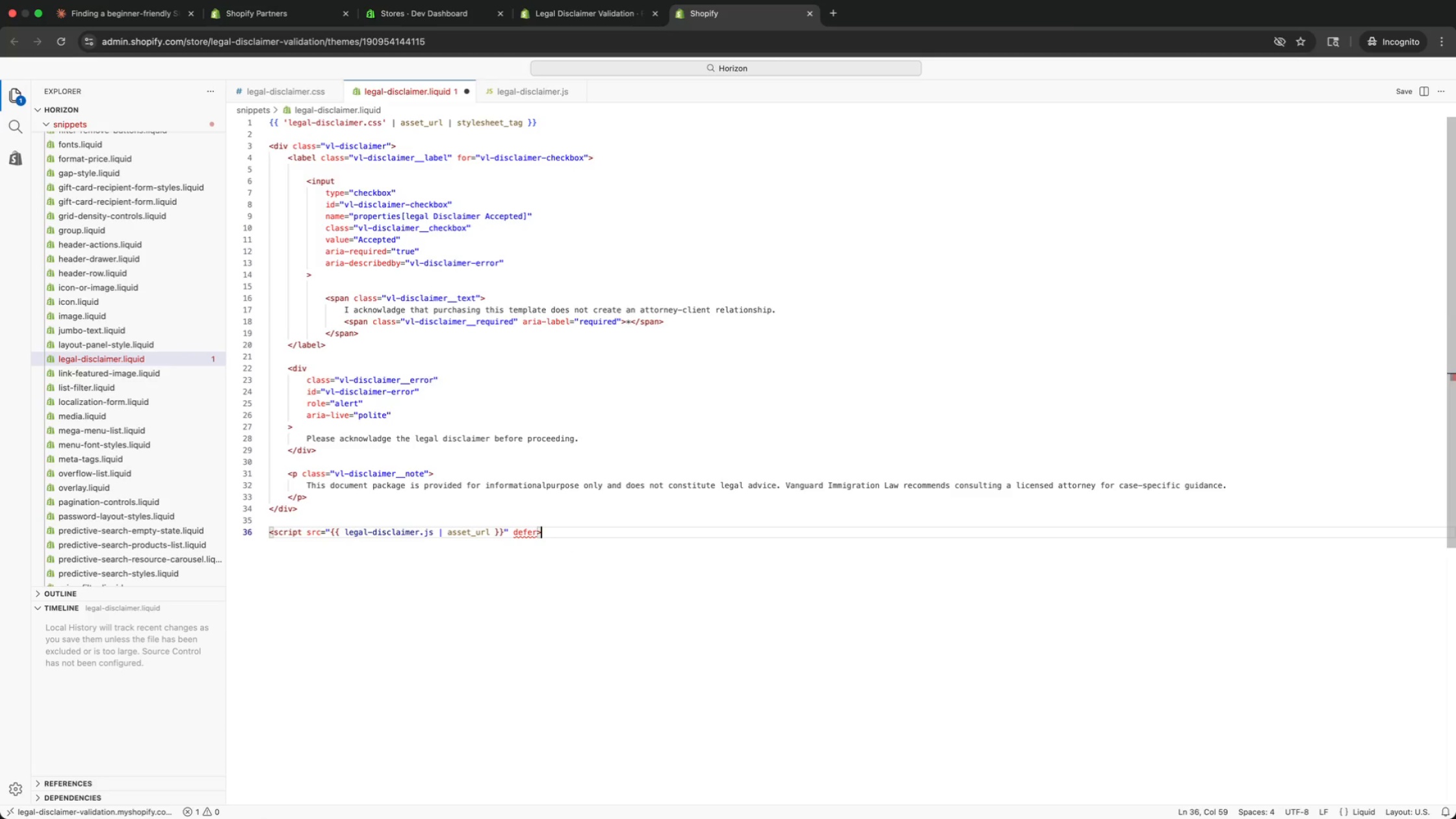 
key(Shift+Comma)
 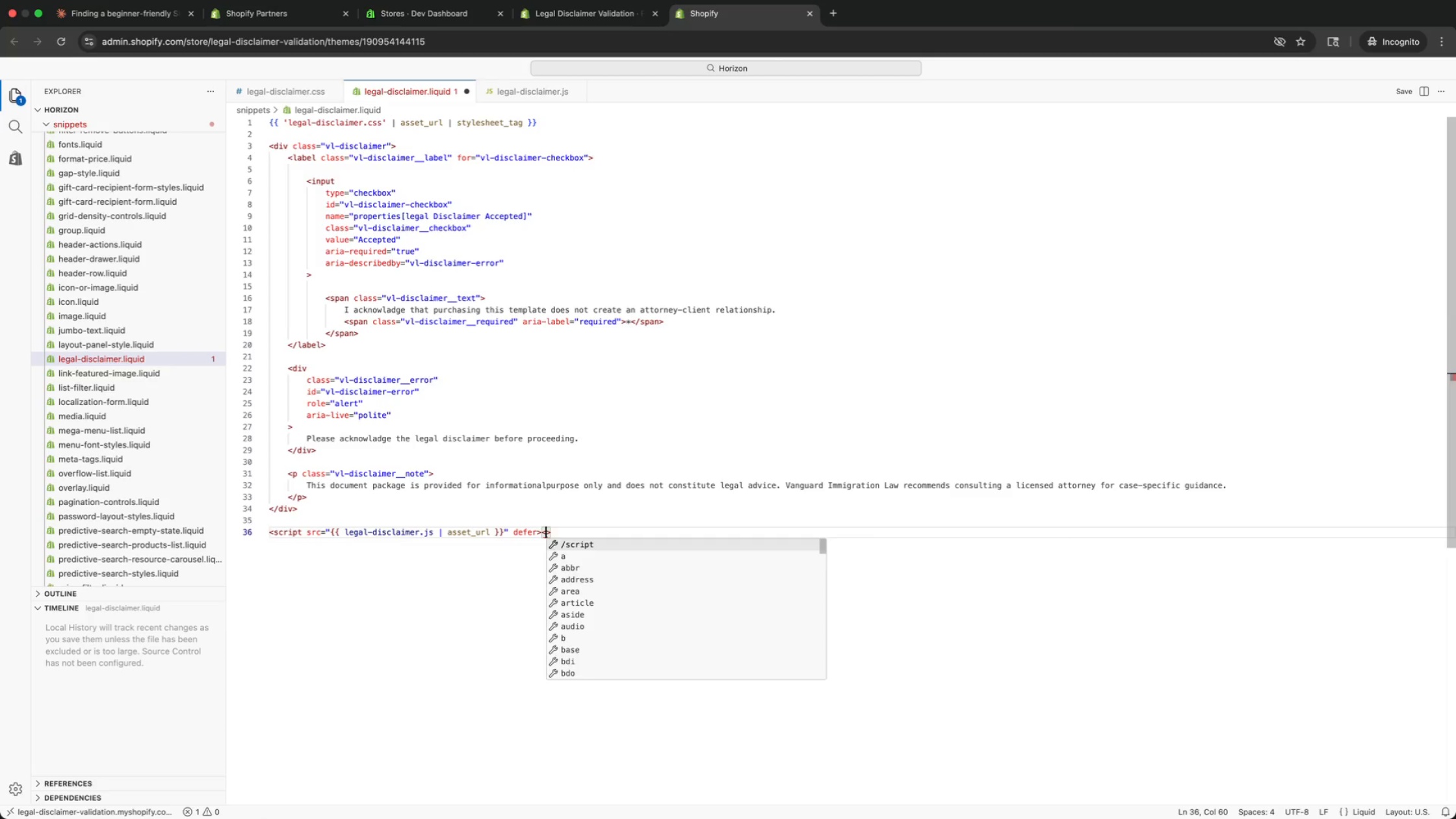 
key(Enter)
 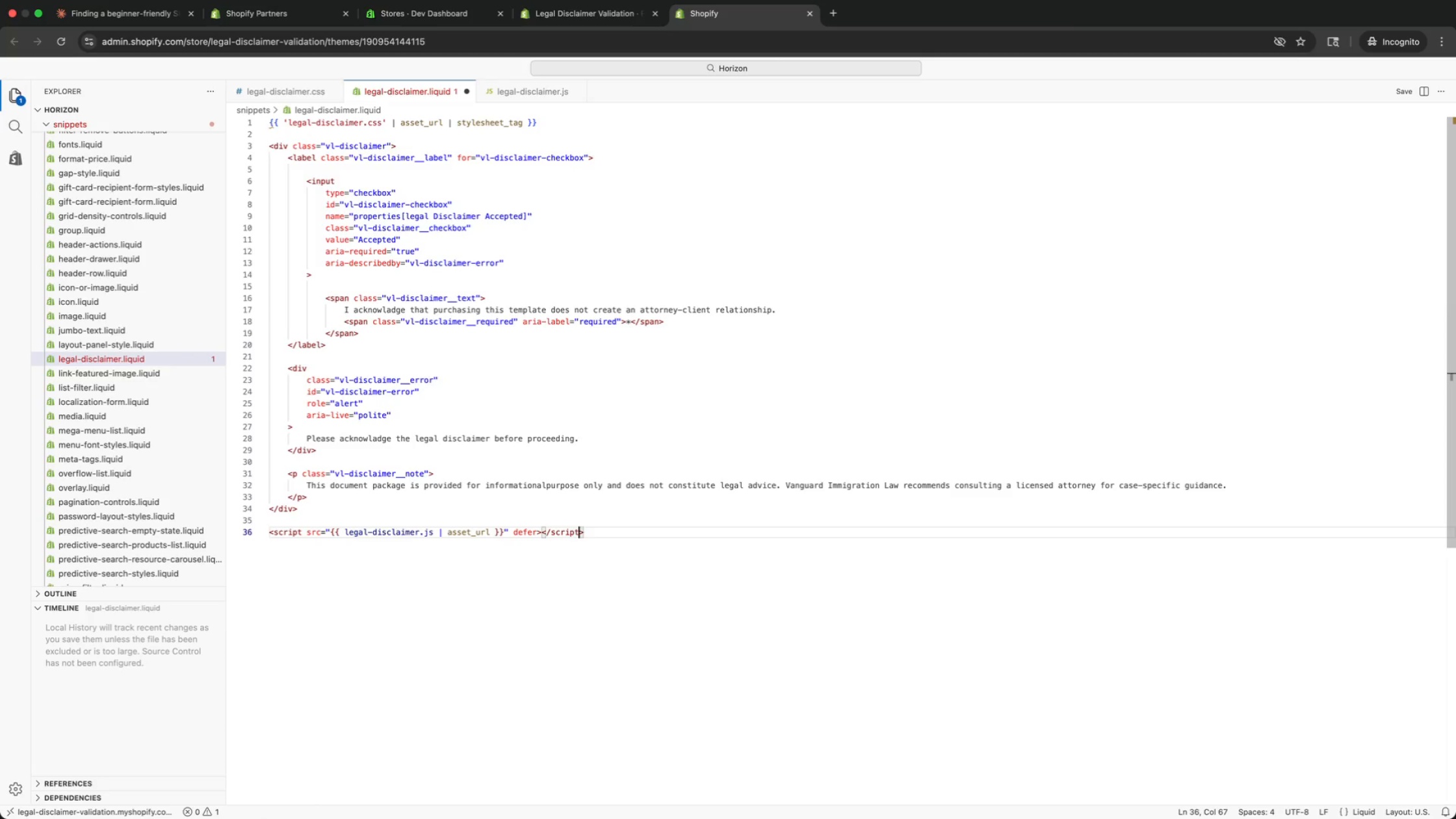 
key(ArrowRight)
 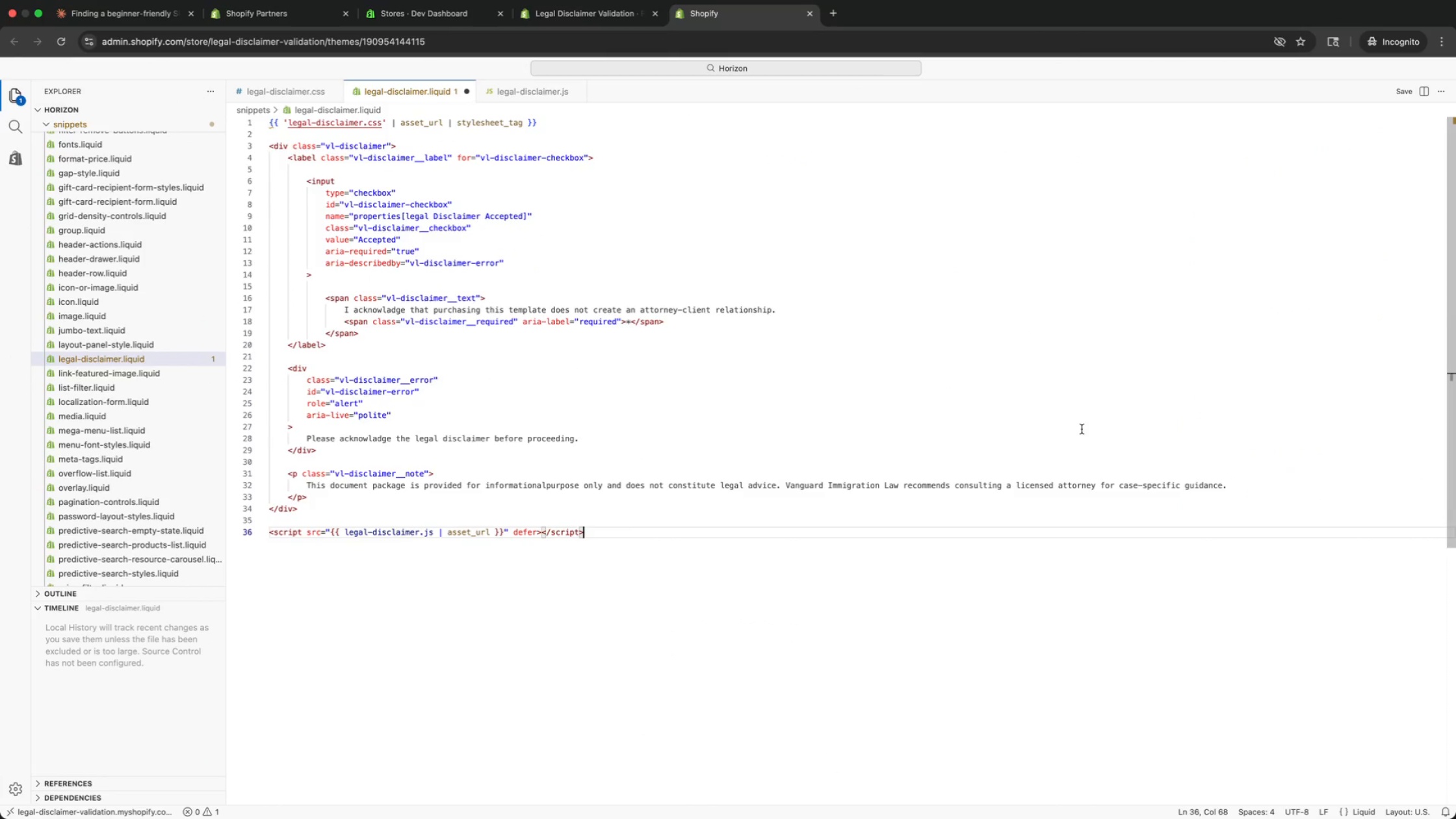 
wait(38.57)
 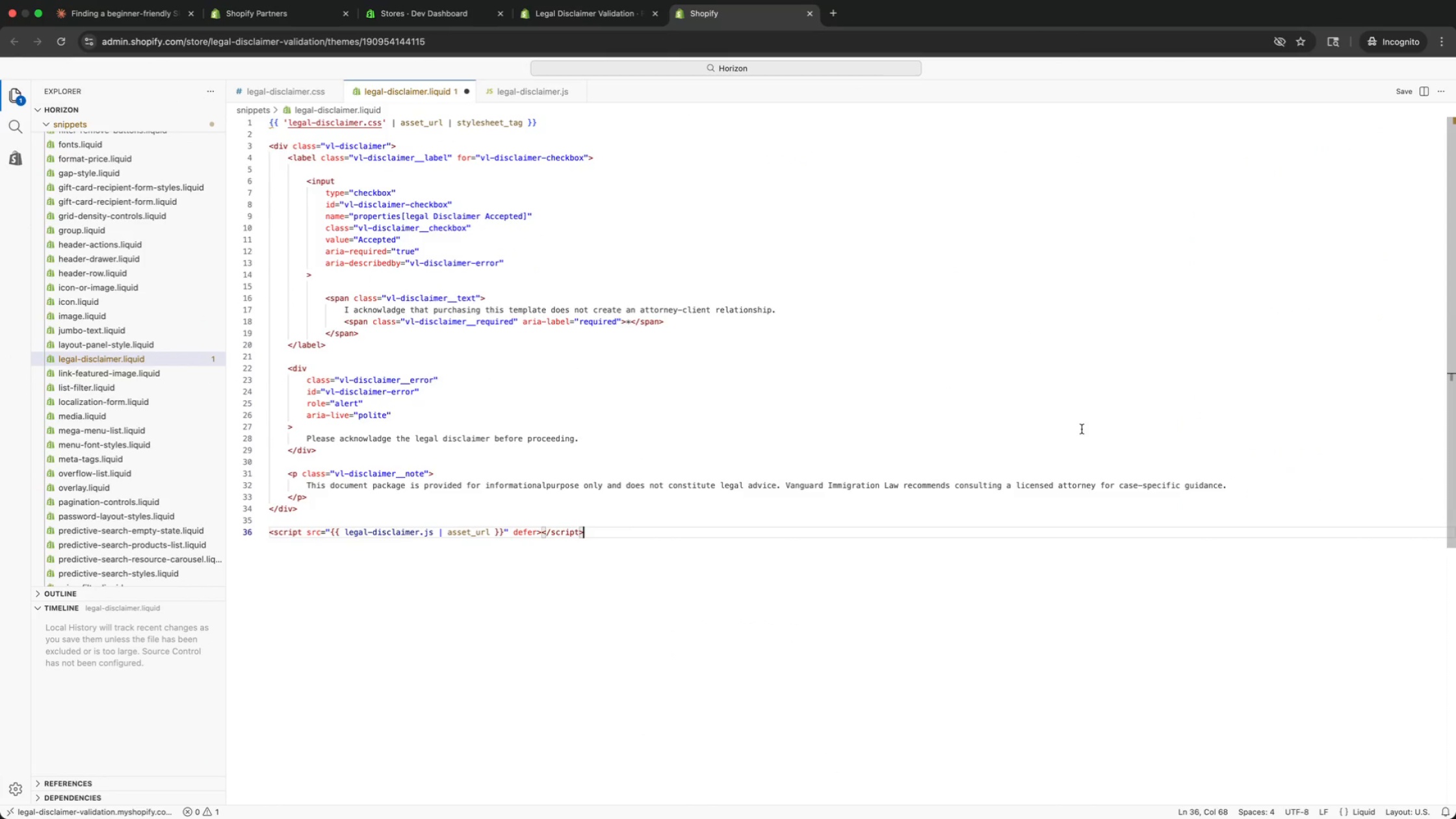 
left_click([724, 533])
 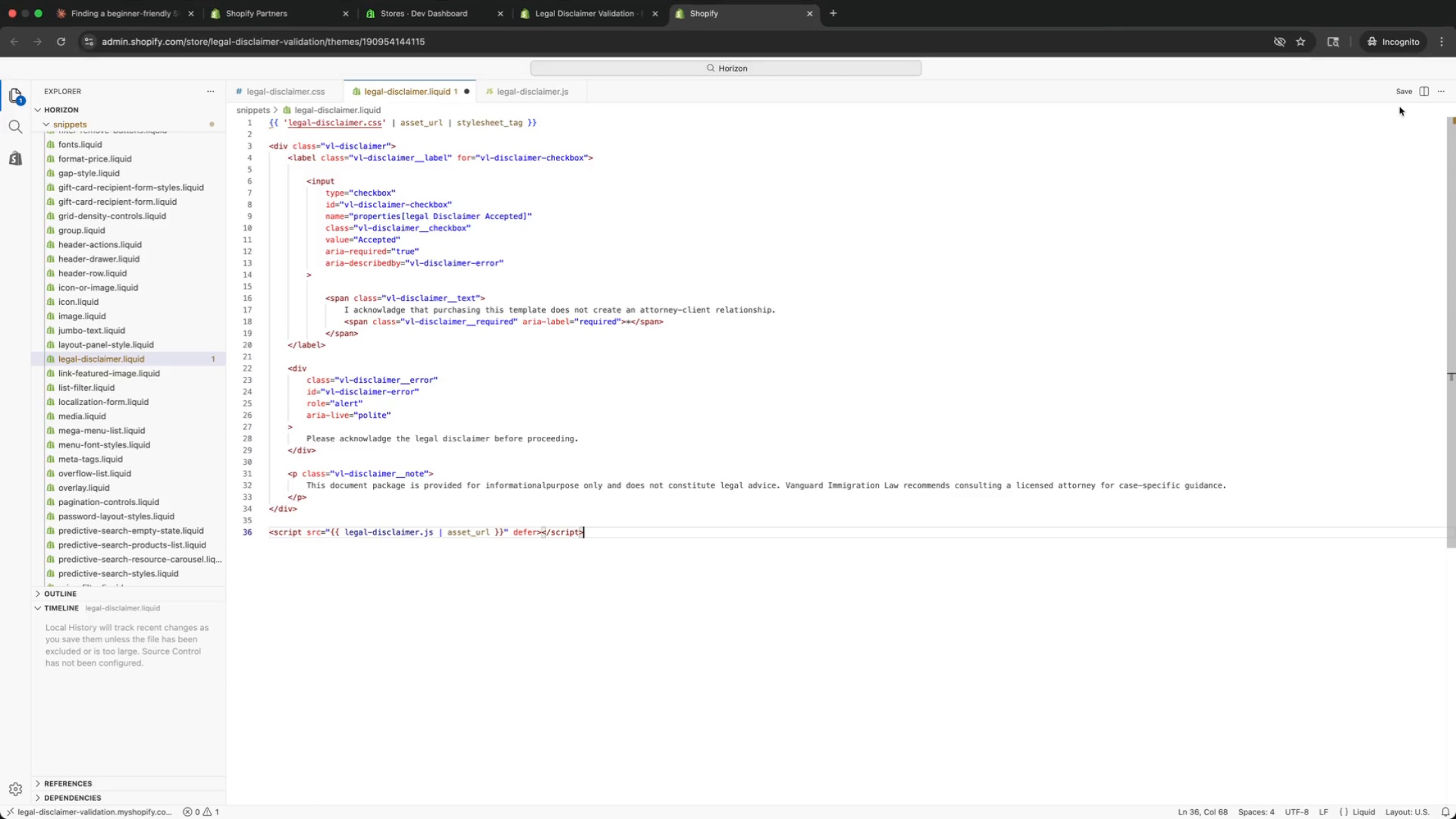 
left_click([1401, 94])
 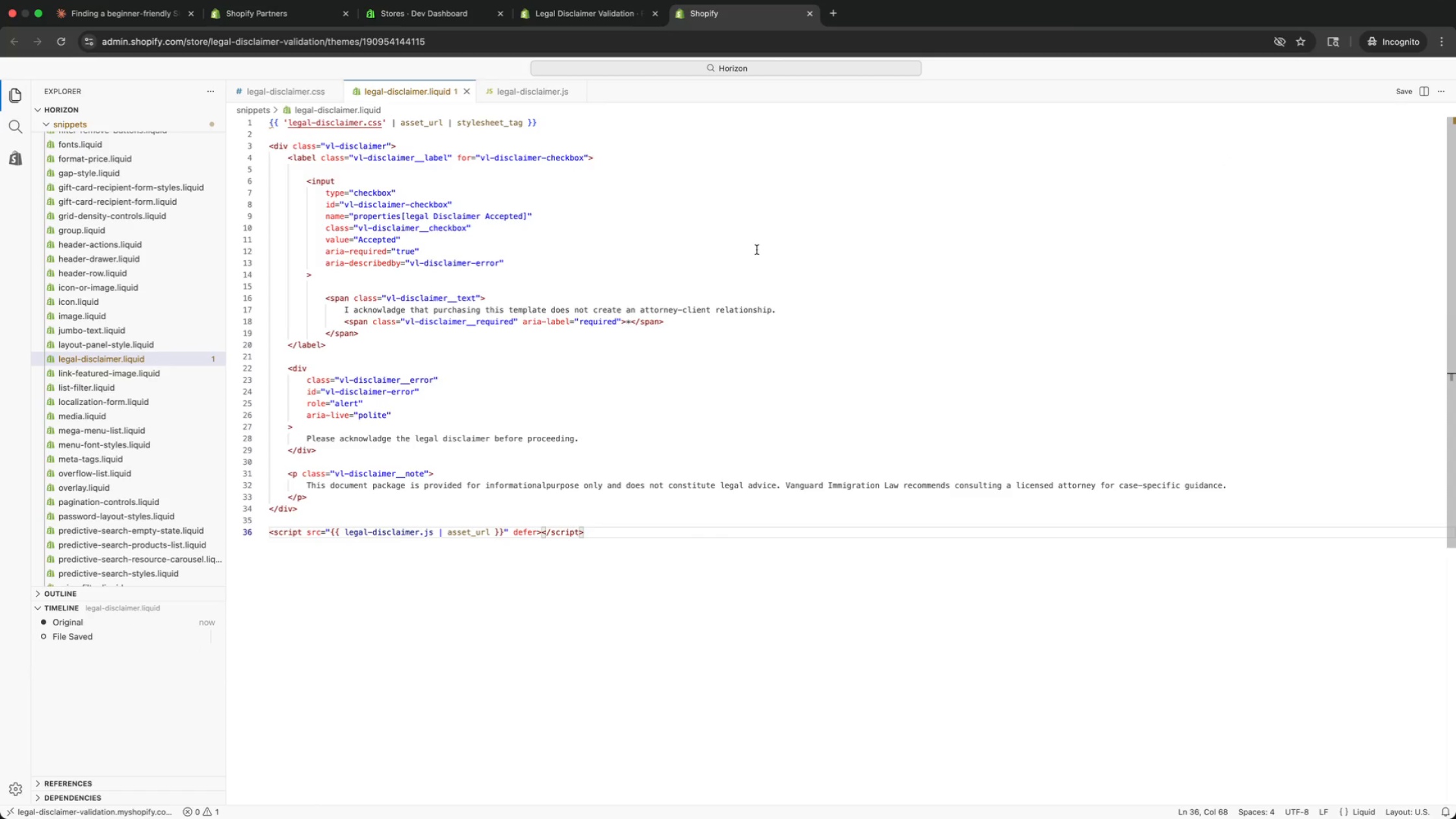 
wait(5.12)
 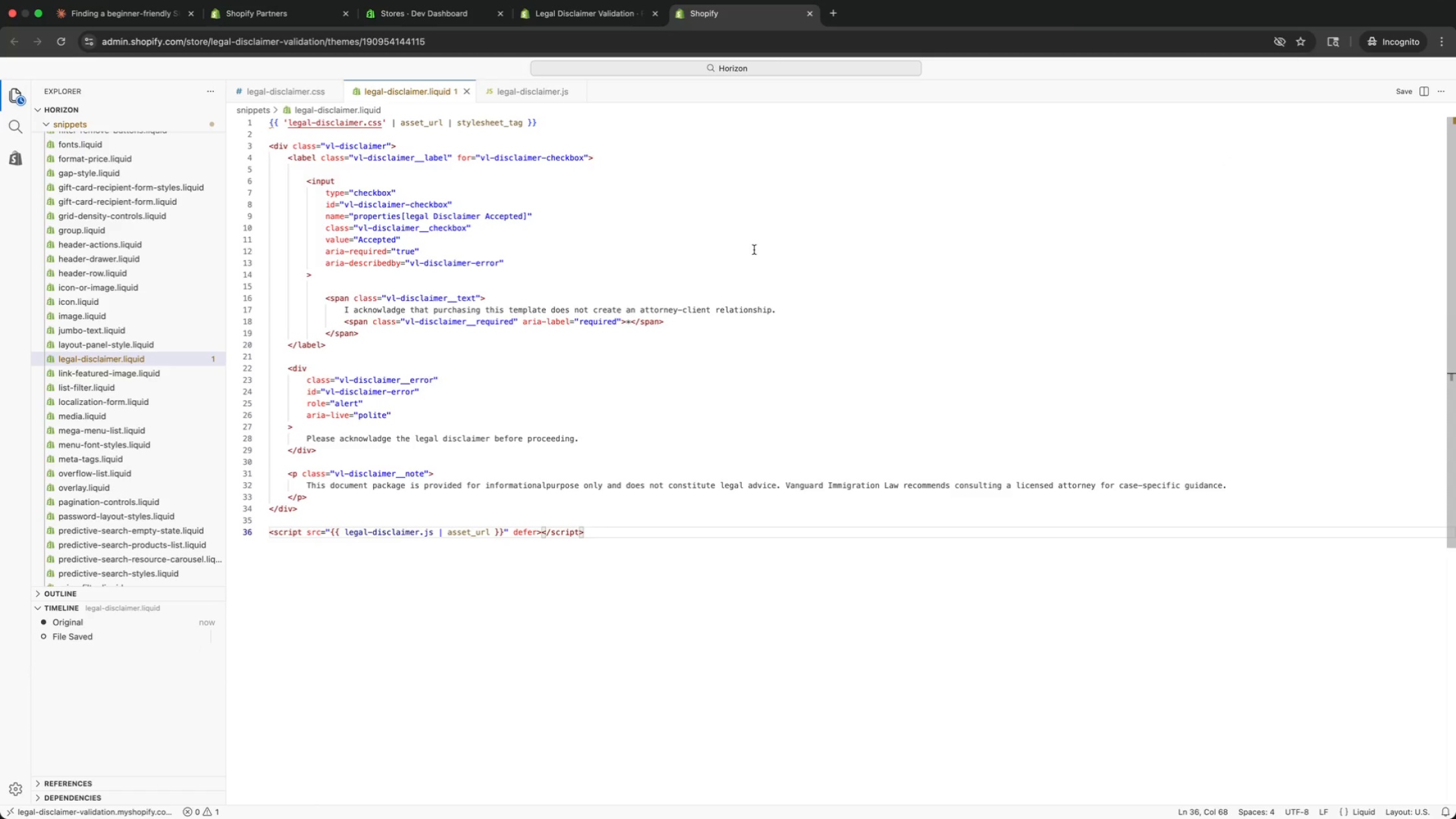 
scroll: coordinate [757, 250], scroll_direction: down, amount: 4.0
 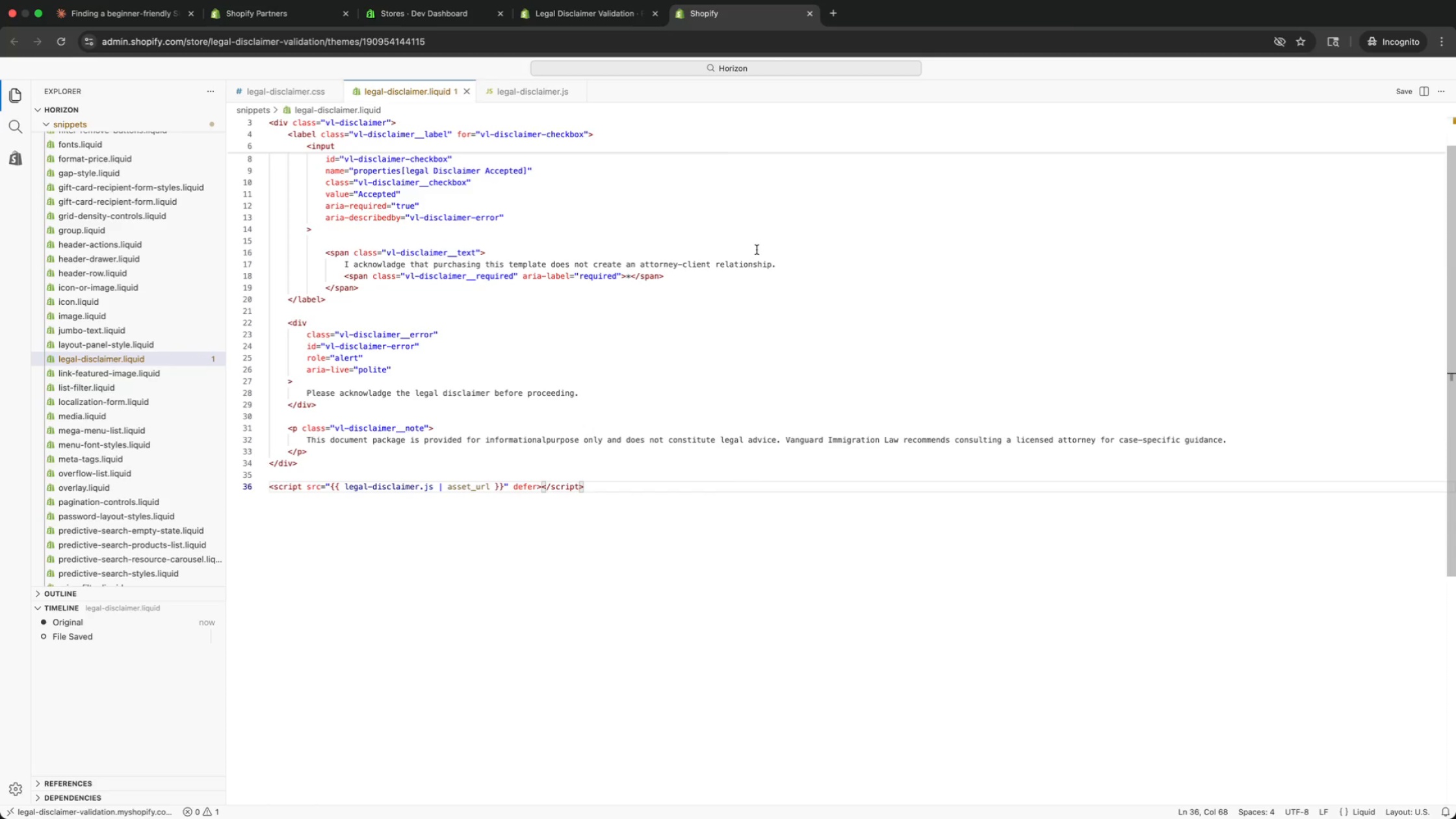 
wait(7.0)
 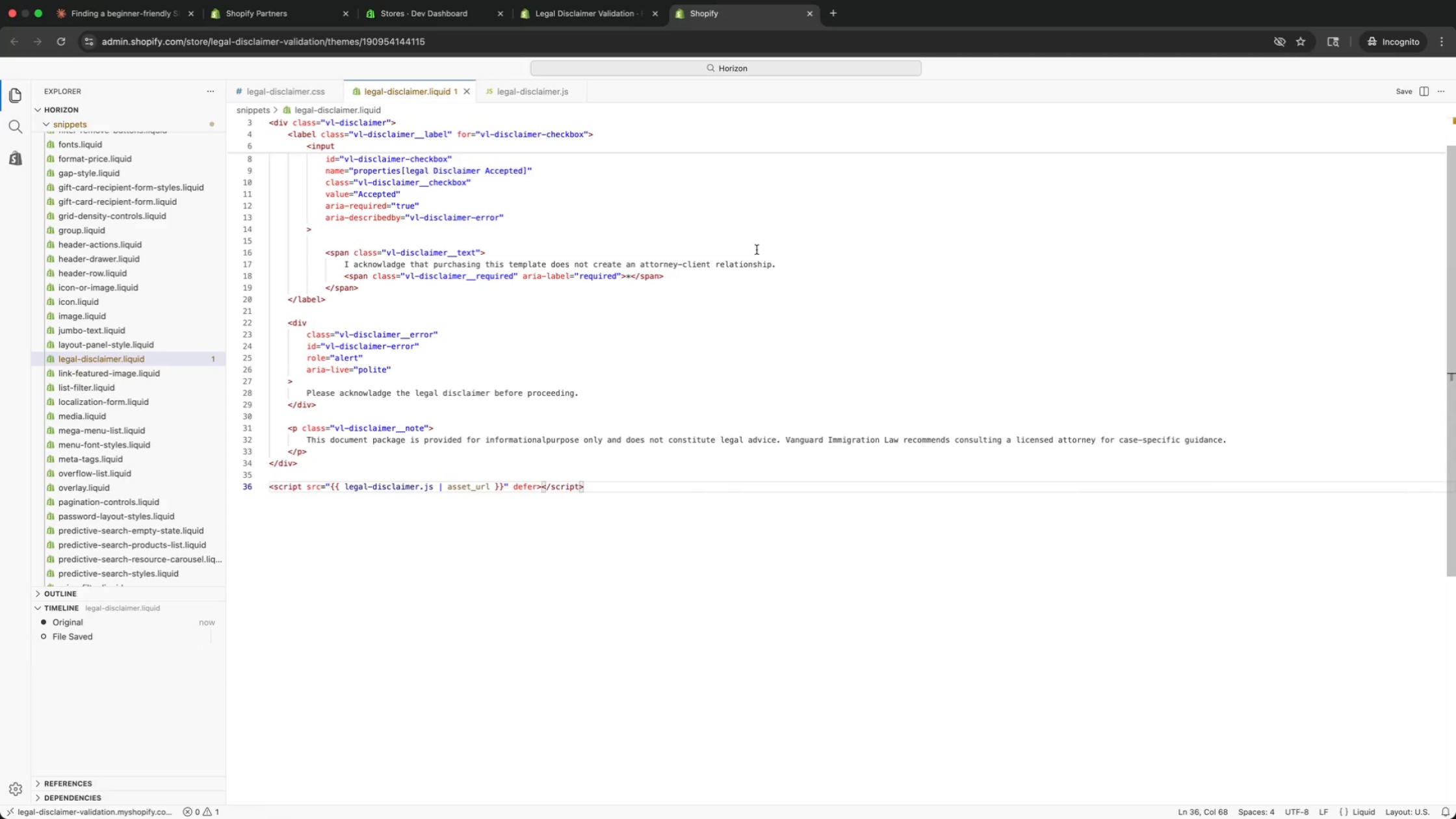 
scroll: coordinate [757, 250], scroll_direction: down, amount: 2.0
 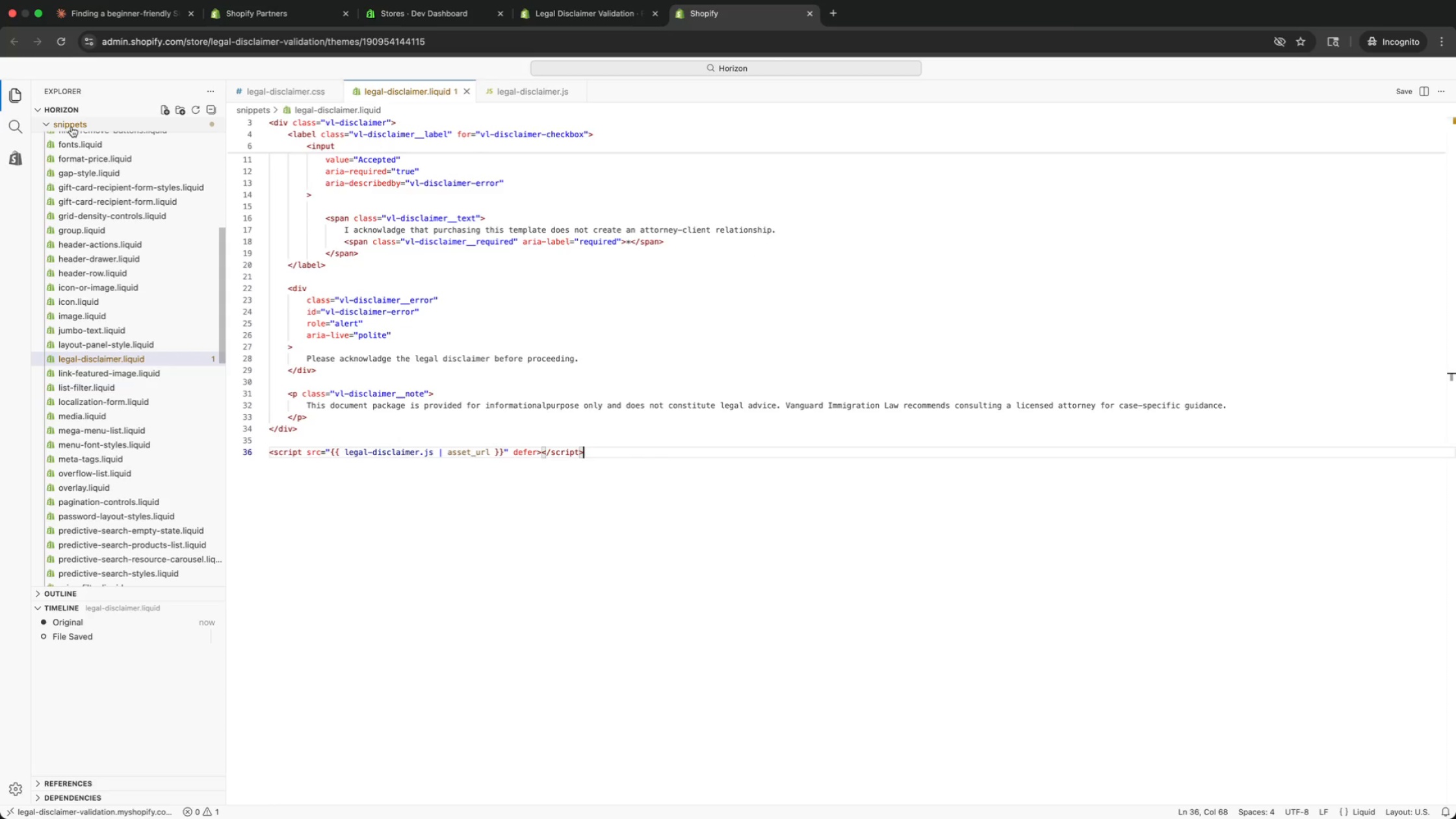 
left_click([72, 127])
 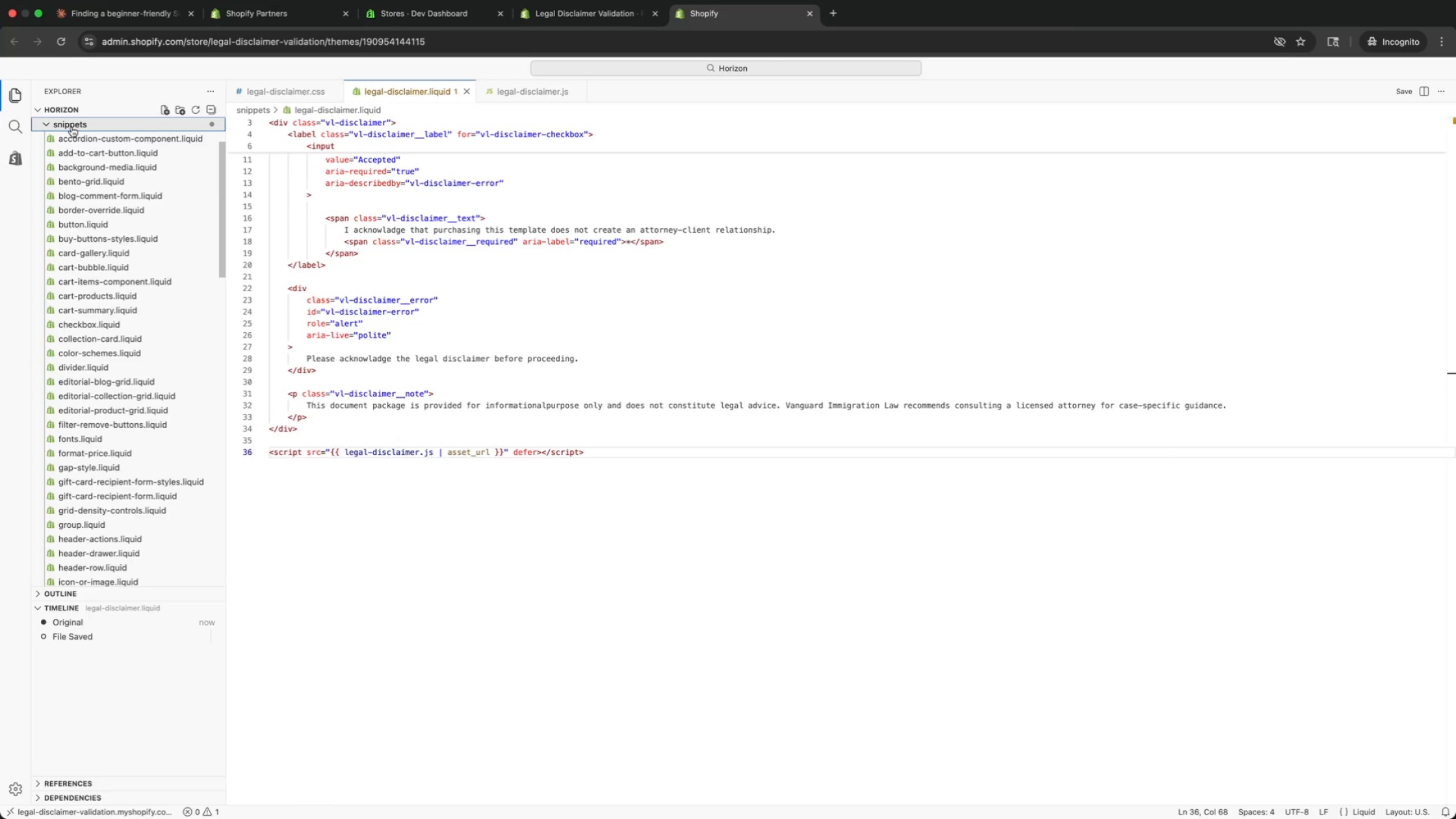 
left_click([72, 127])
 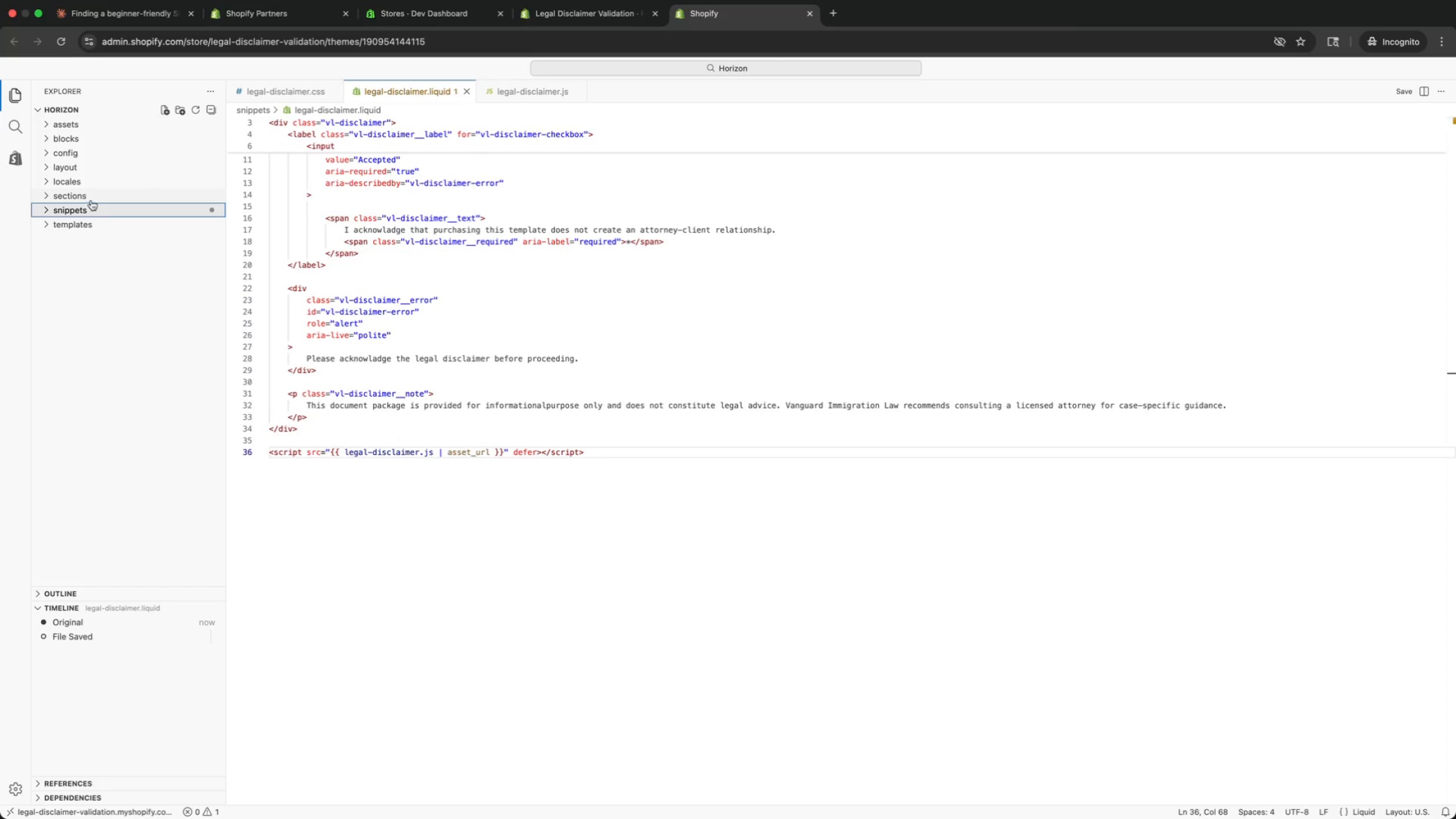 
left_click([83, 196])
 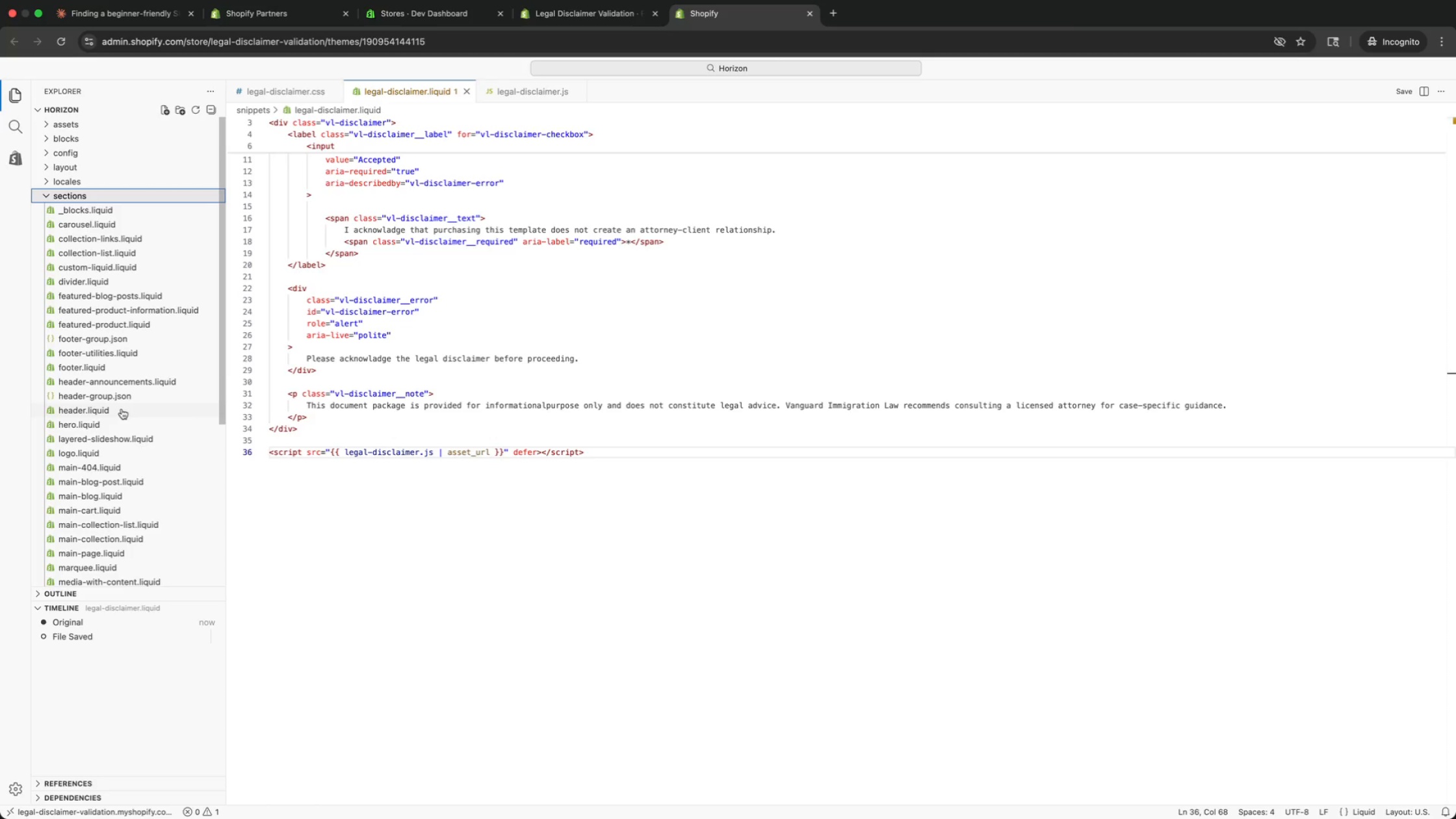 
scroll: coordinate [122, 412], scroll_direction: down, amount: 10.0
 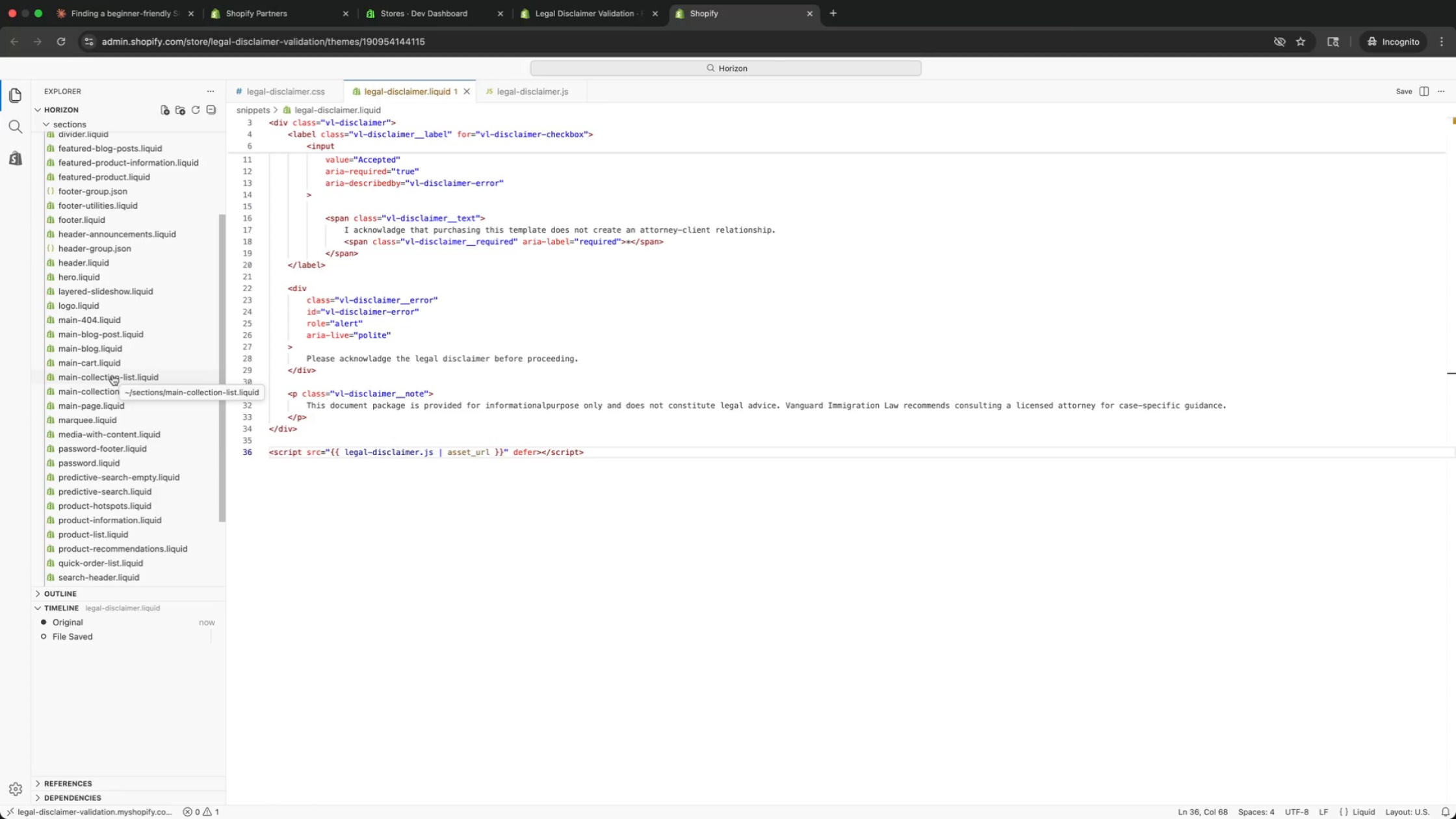 
mouse_move([116, 358])
 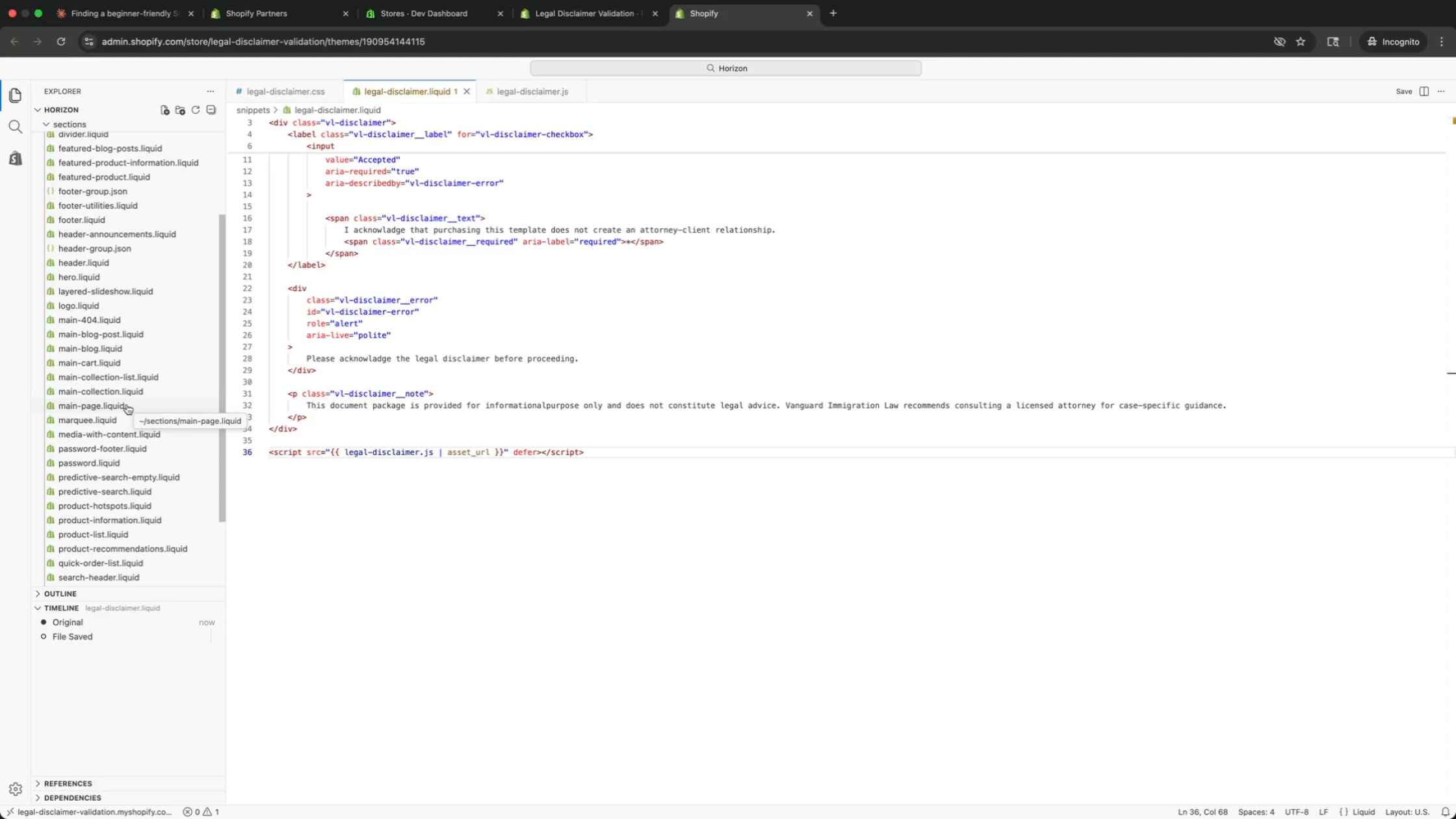 
wait(8.98)
 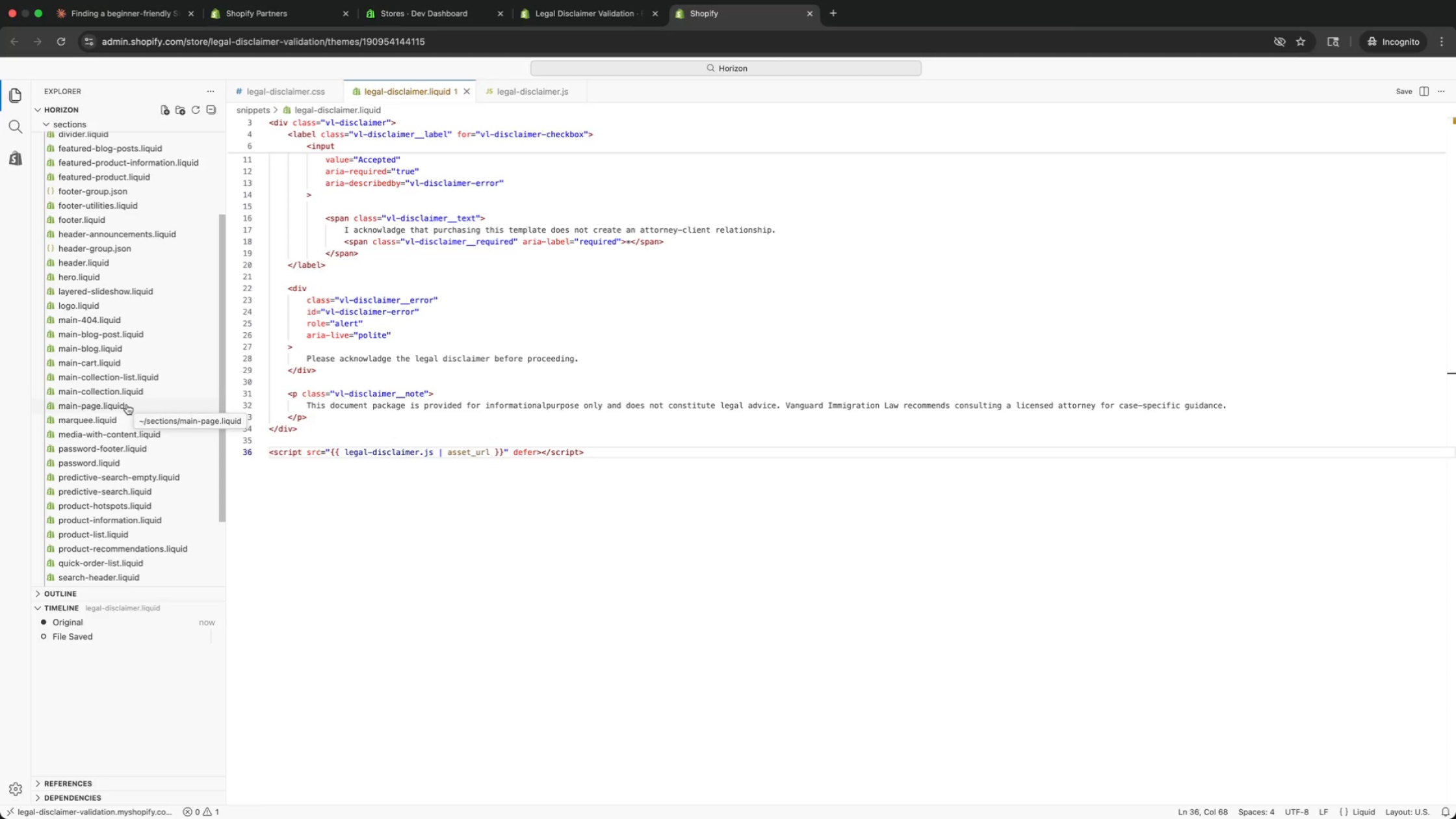 
scroll: coordinate [127, 404], scroll_direction: down, amount: 15.0
 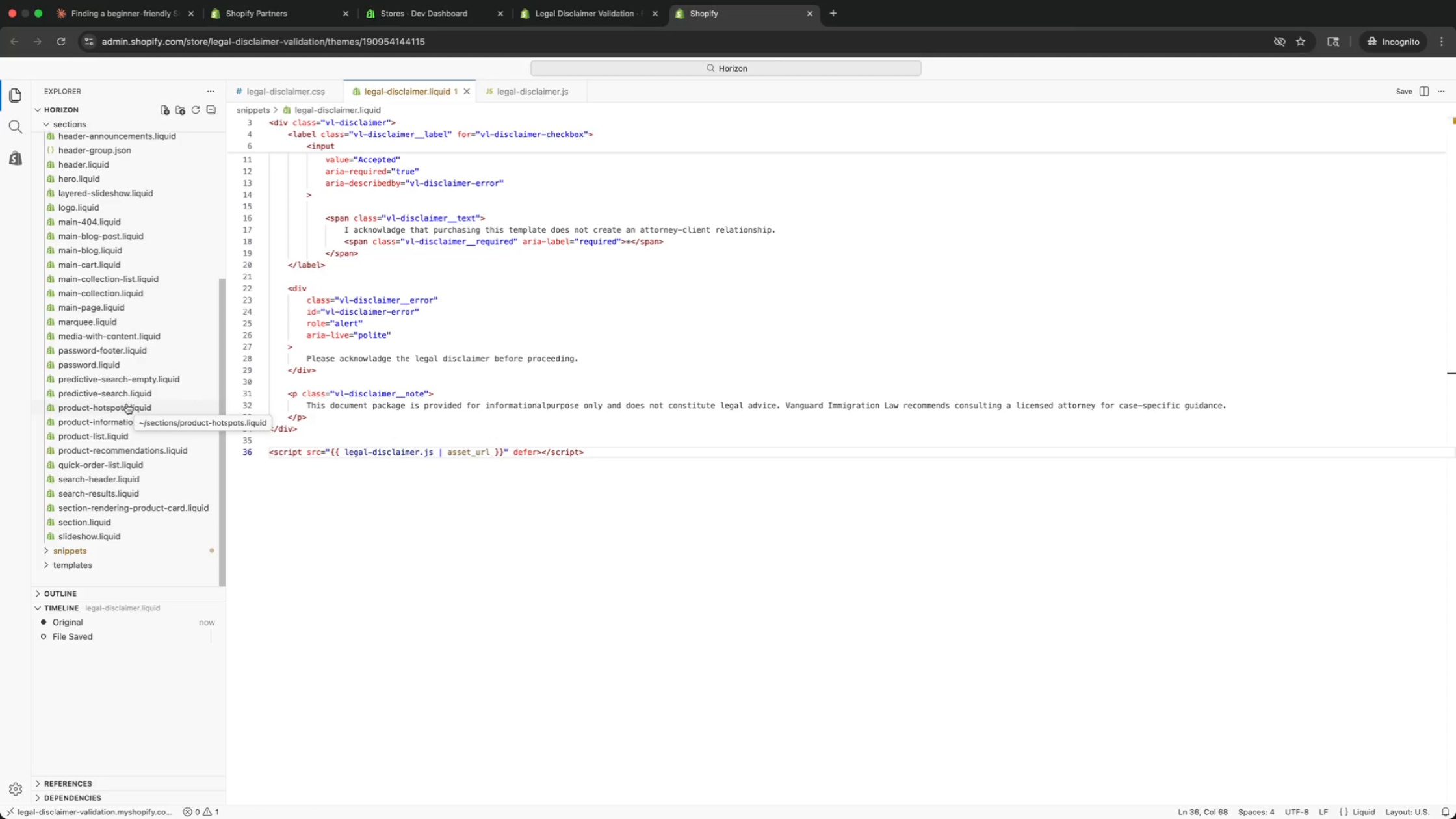 
wait(6.66)
 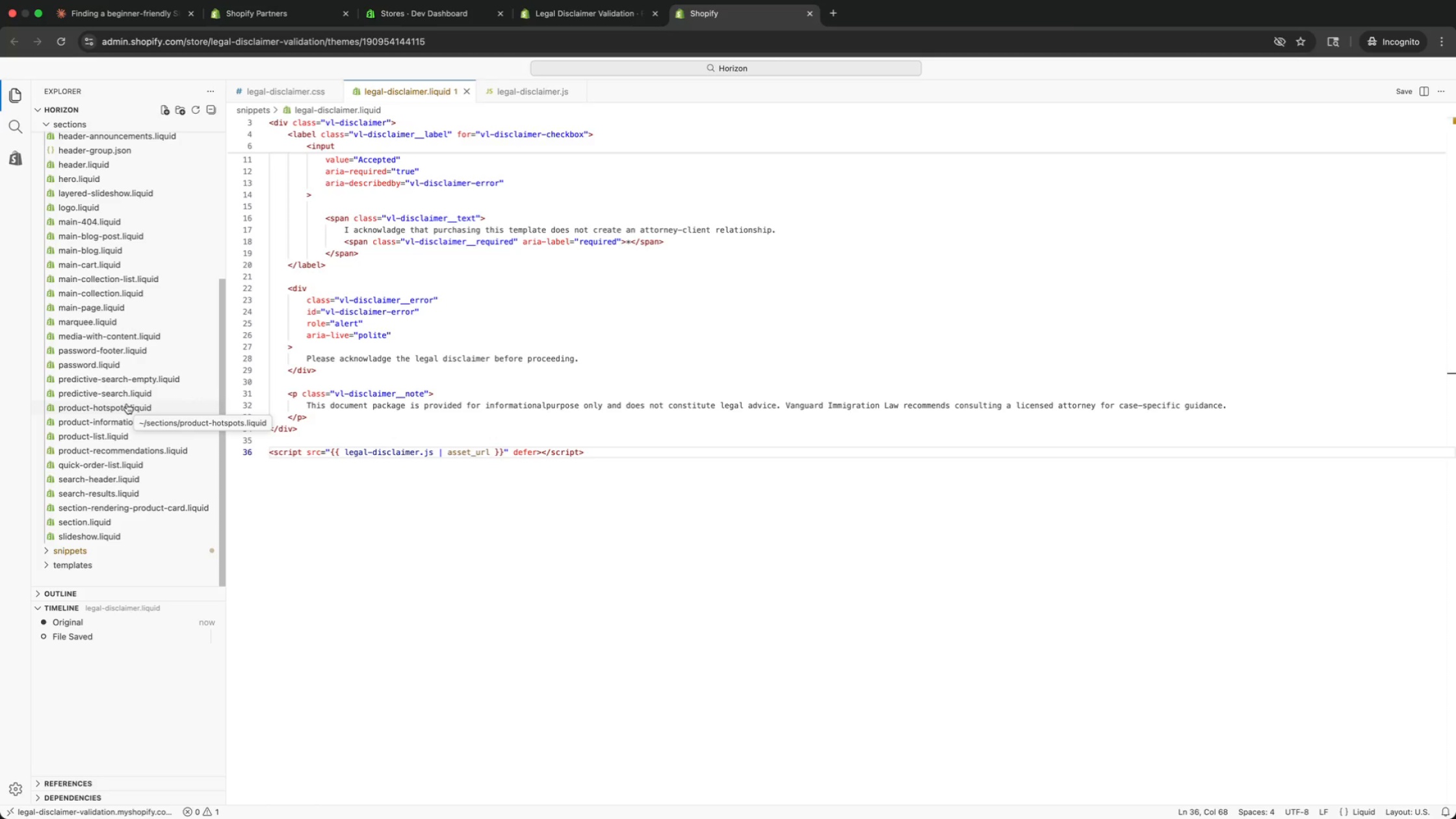 
scroll: coordinate [127, 404], scroll_direction: down, amount: 5.0
 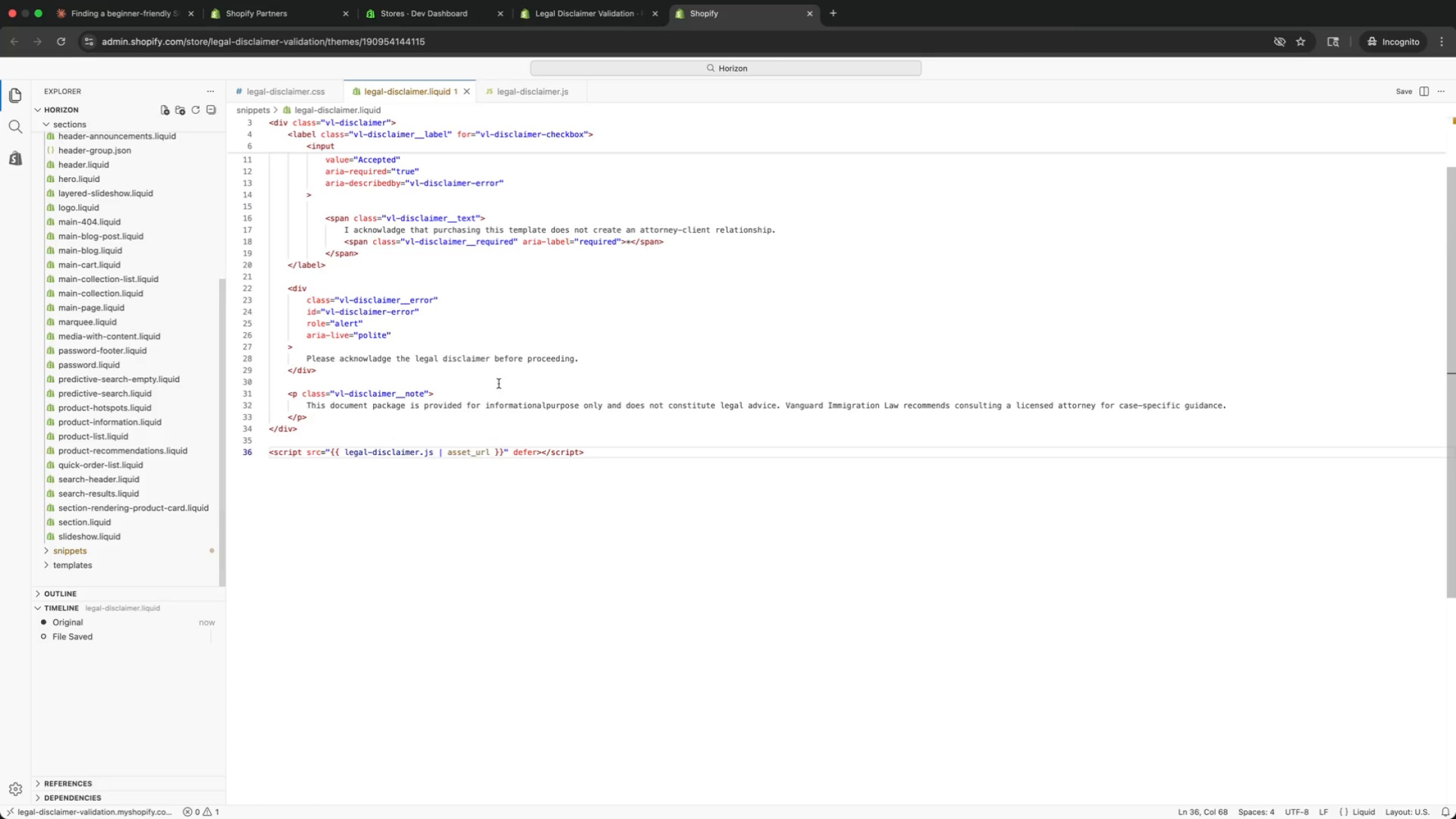 
left_click([499, 384])
 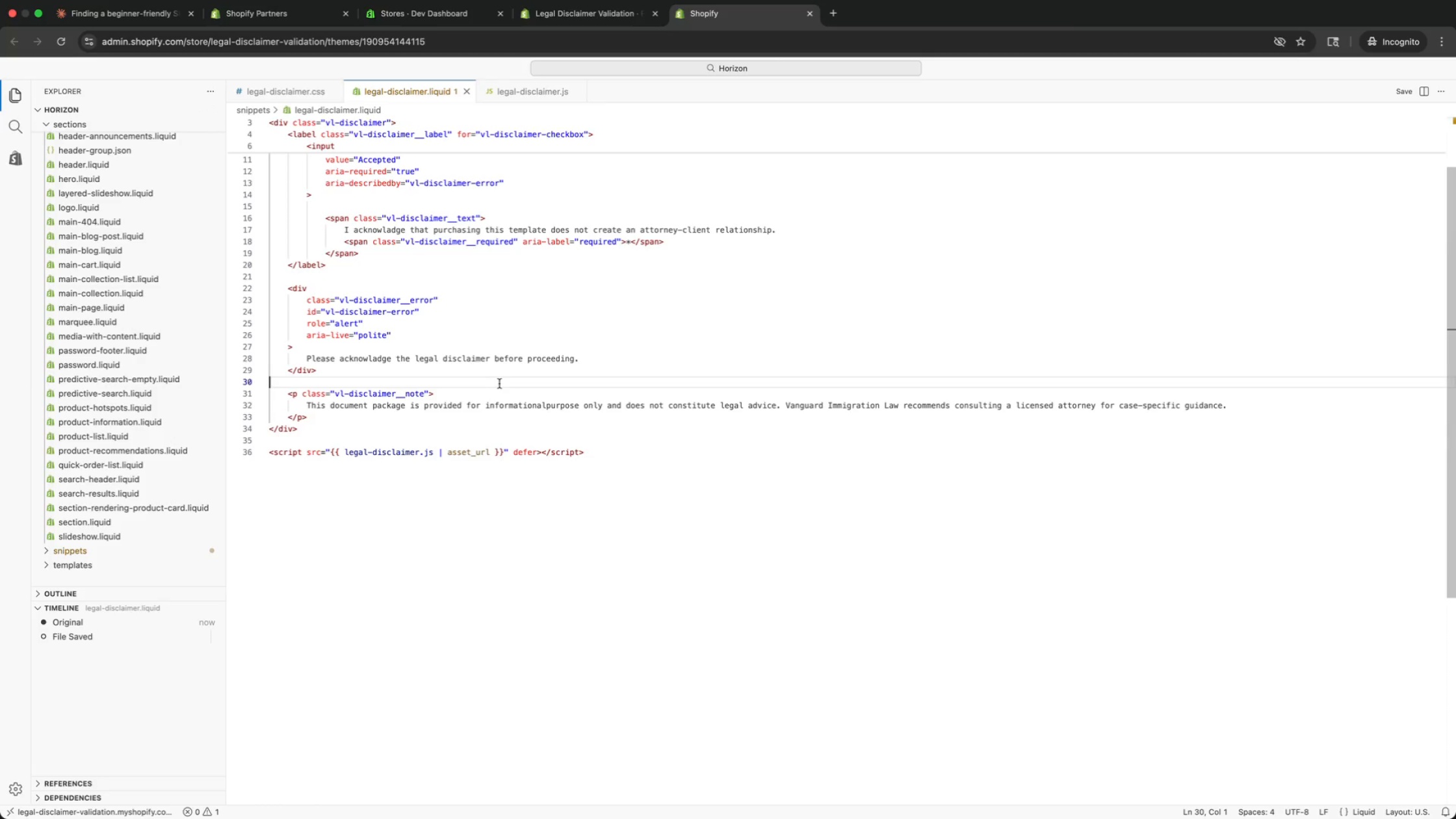 
key(ArrowUp)
 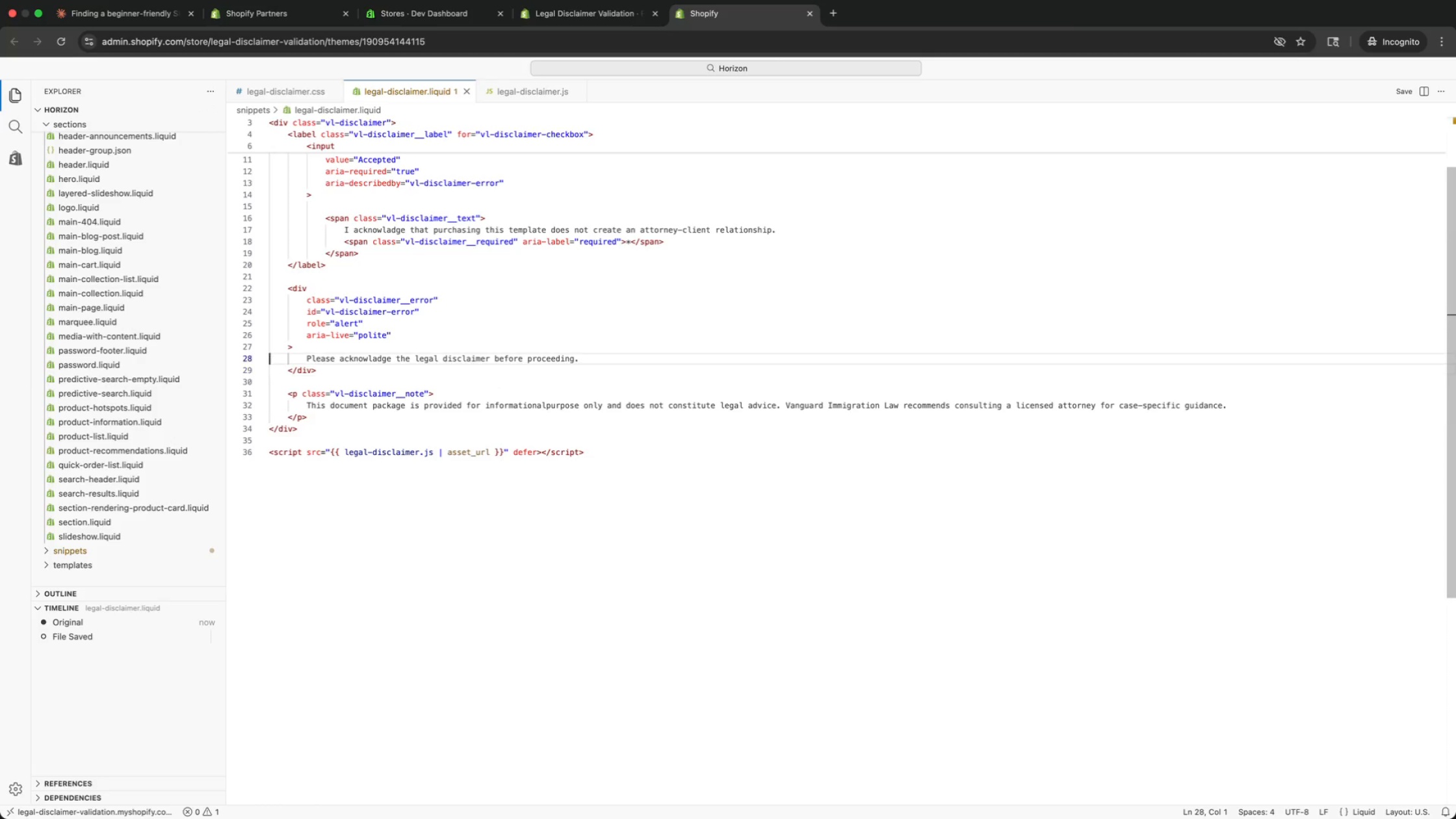 
key(ArrowUp)
 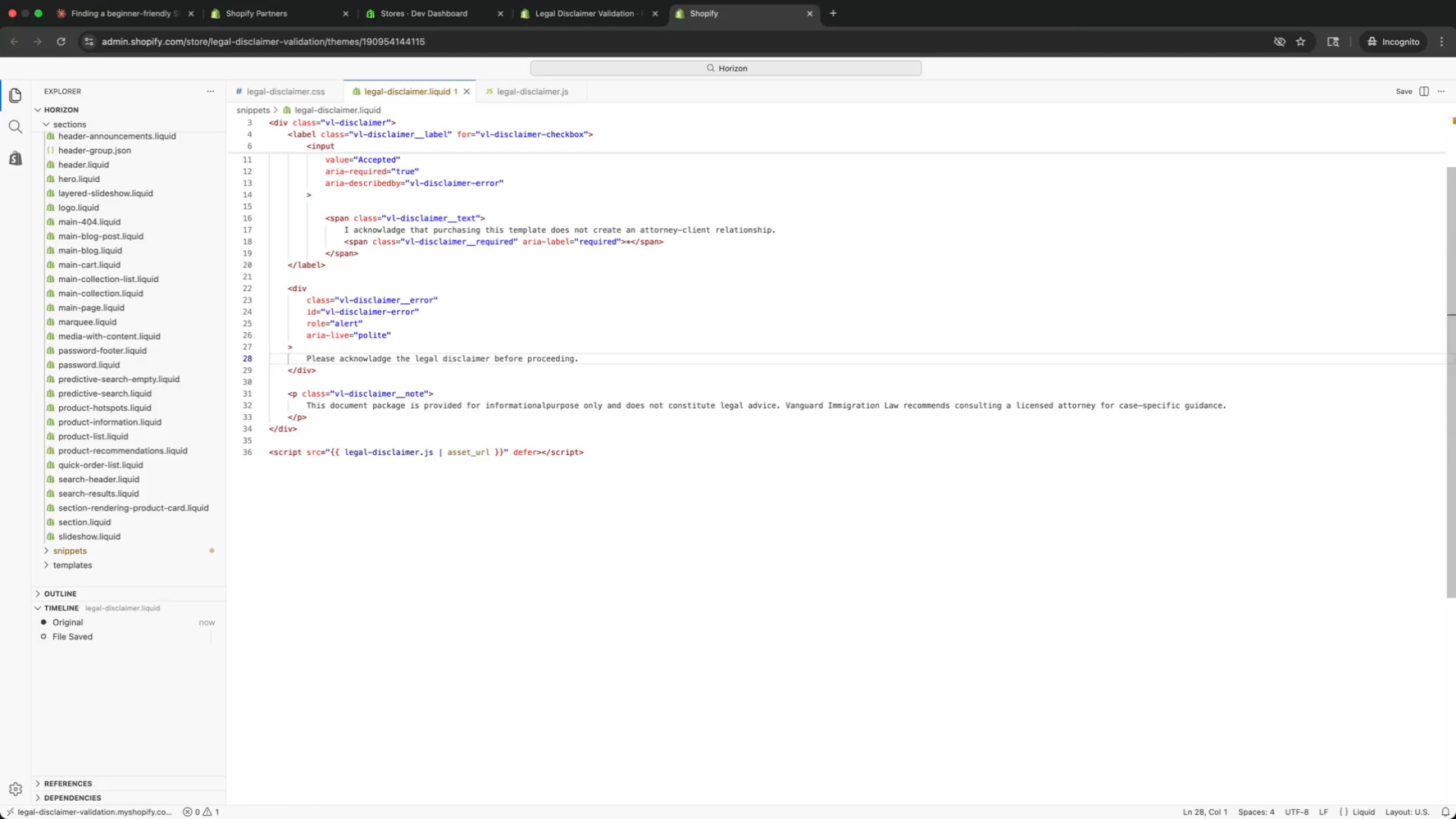 
key(ArrowUp)
 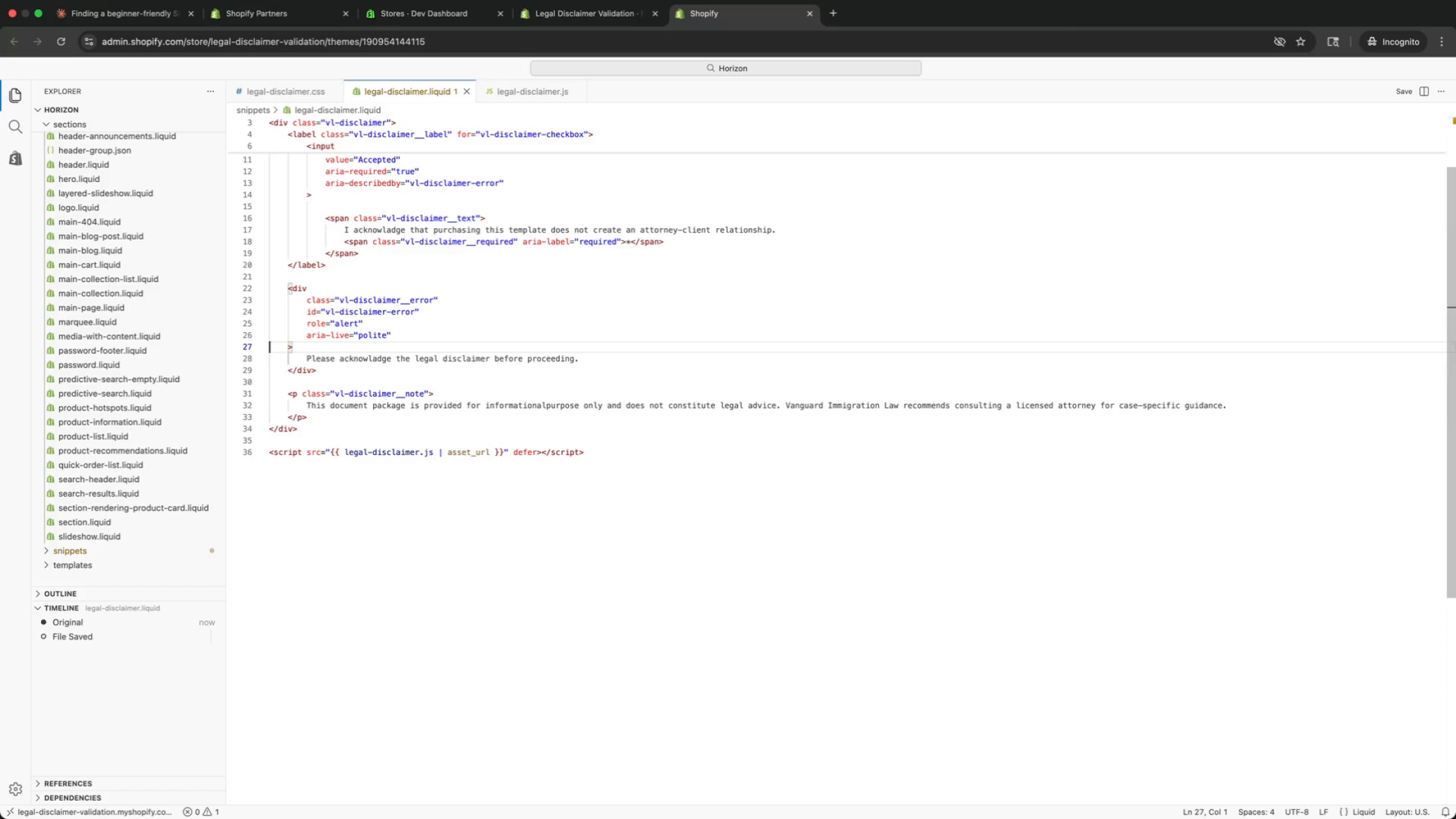 
wait(16.32)
 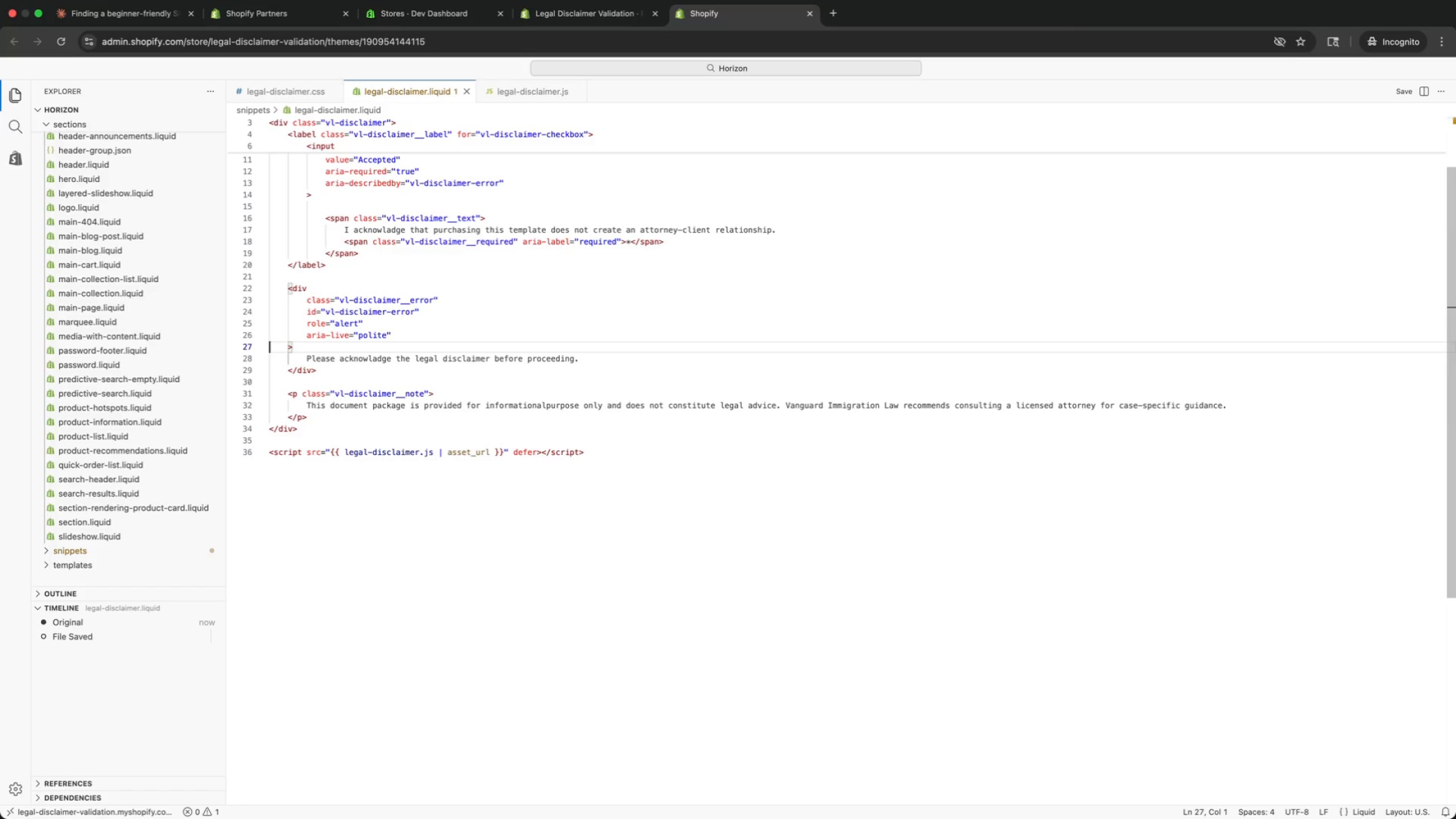 
key(ArrowUp)
 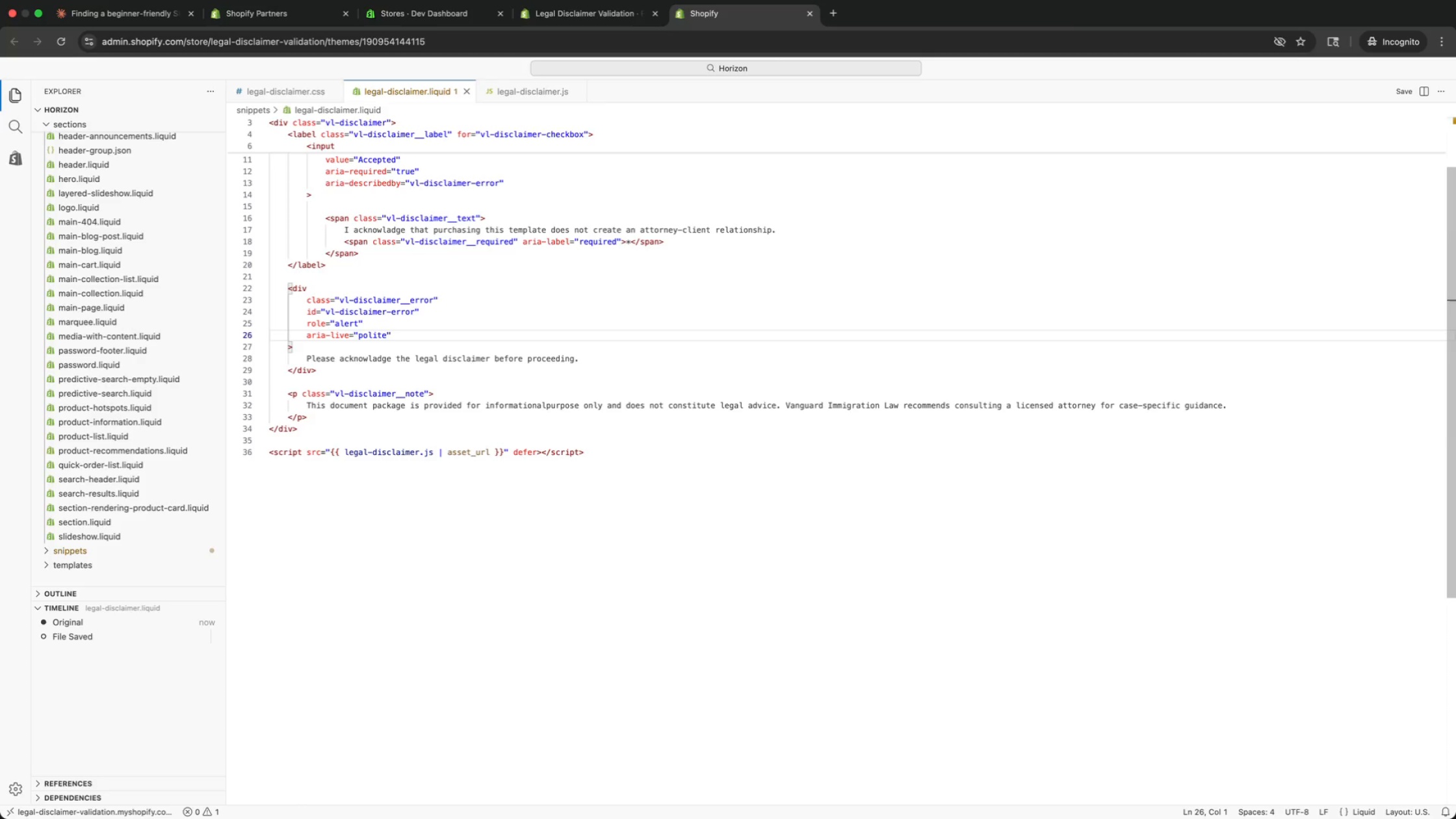 
key(ArrowUp)
 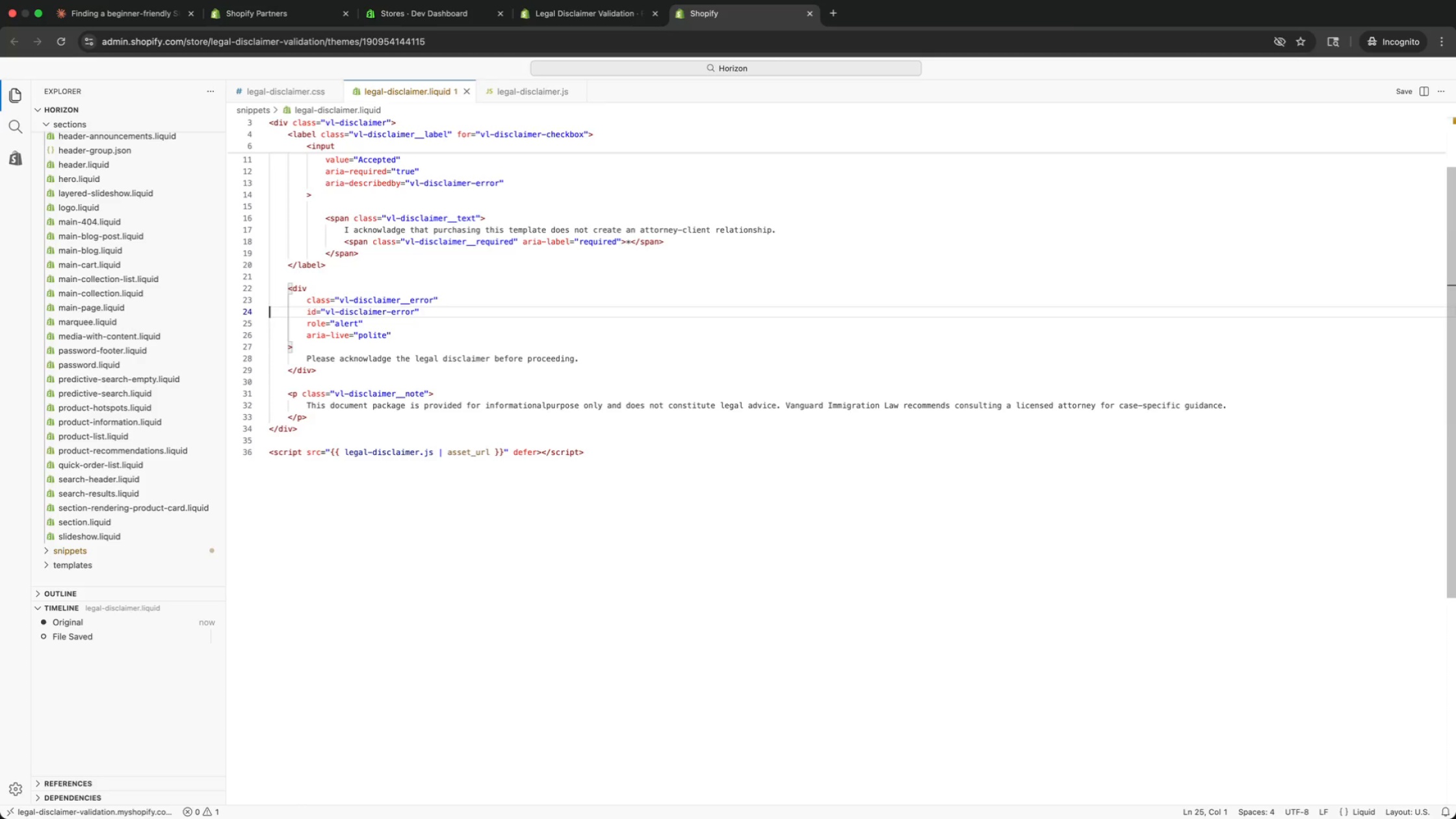 
key(ArrowUp)
 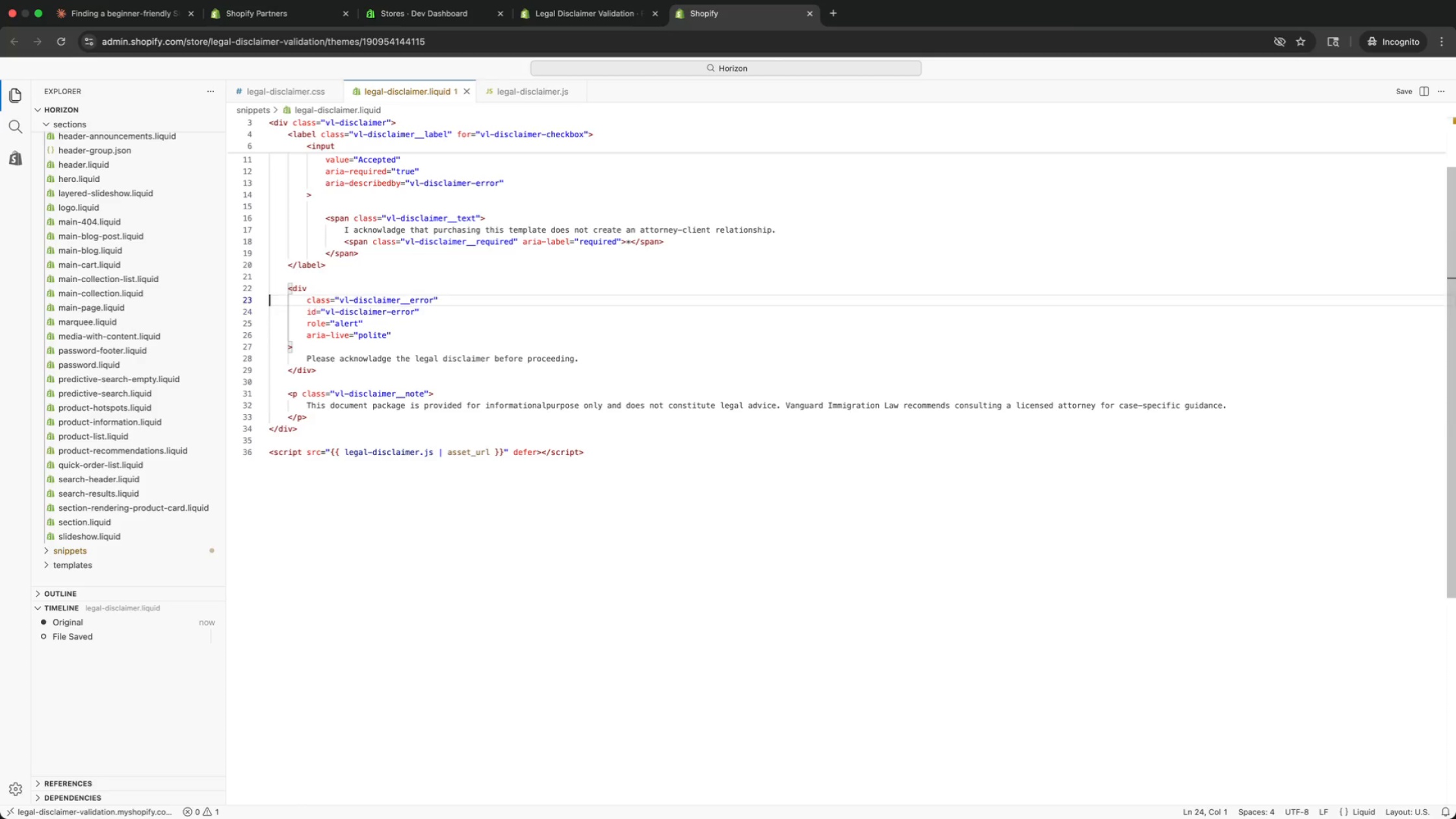 
key(ArrowUp)
 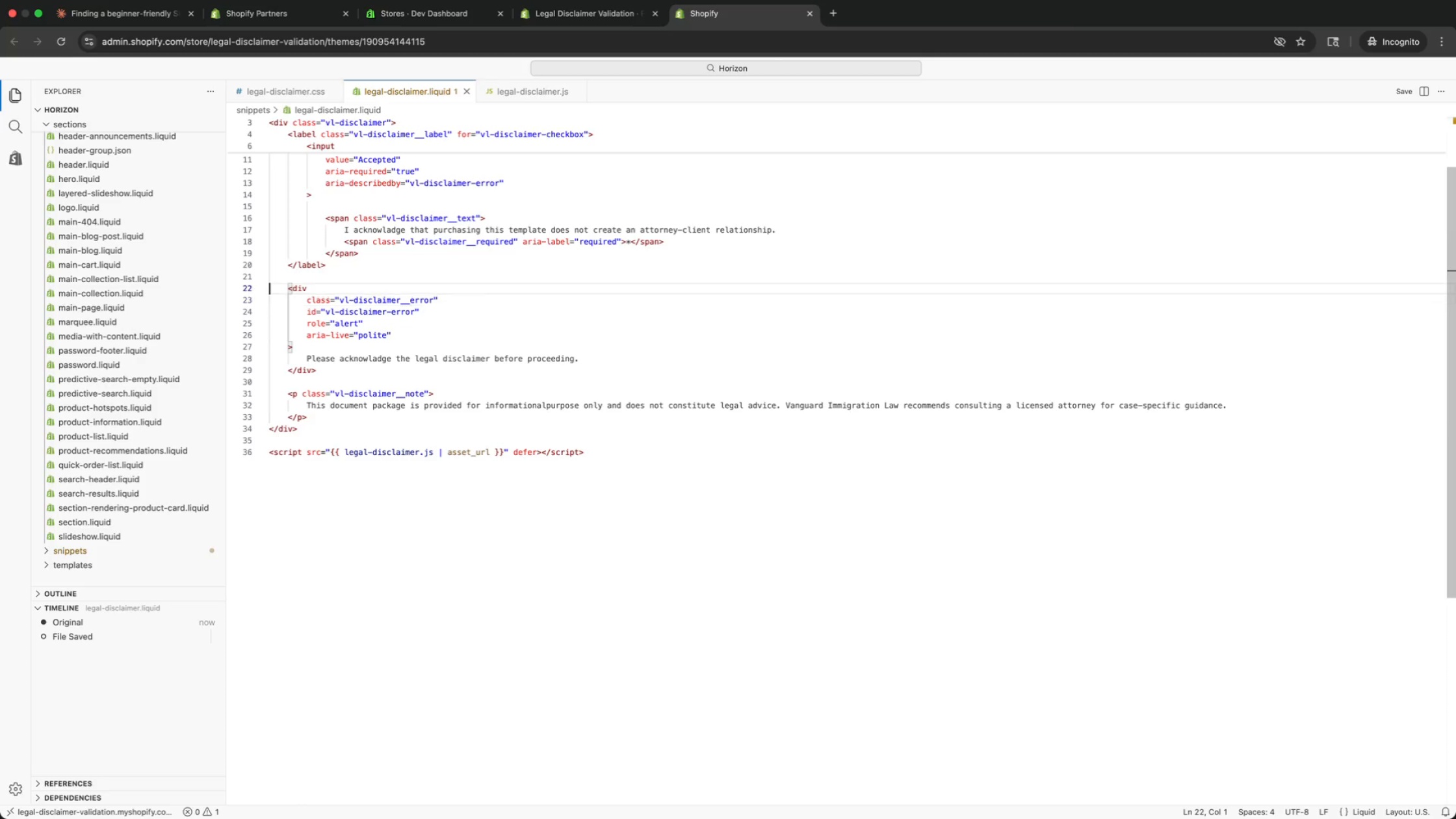 
key(ArrowUp)
 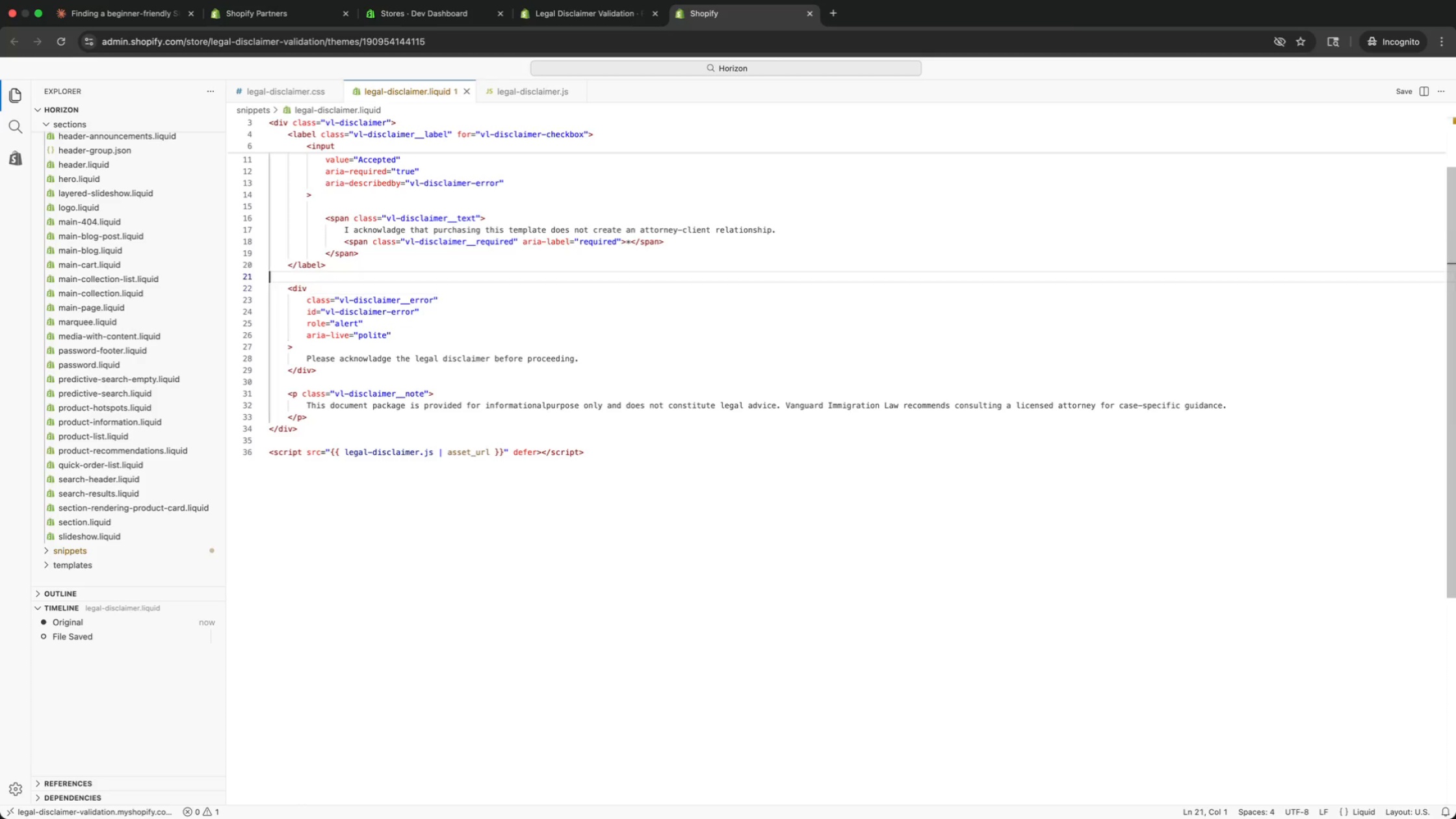 
key(ArrowUp)
 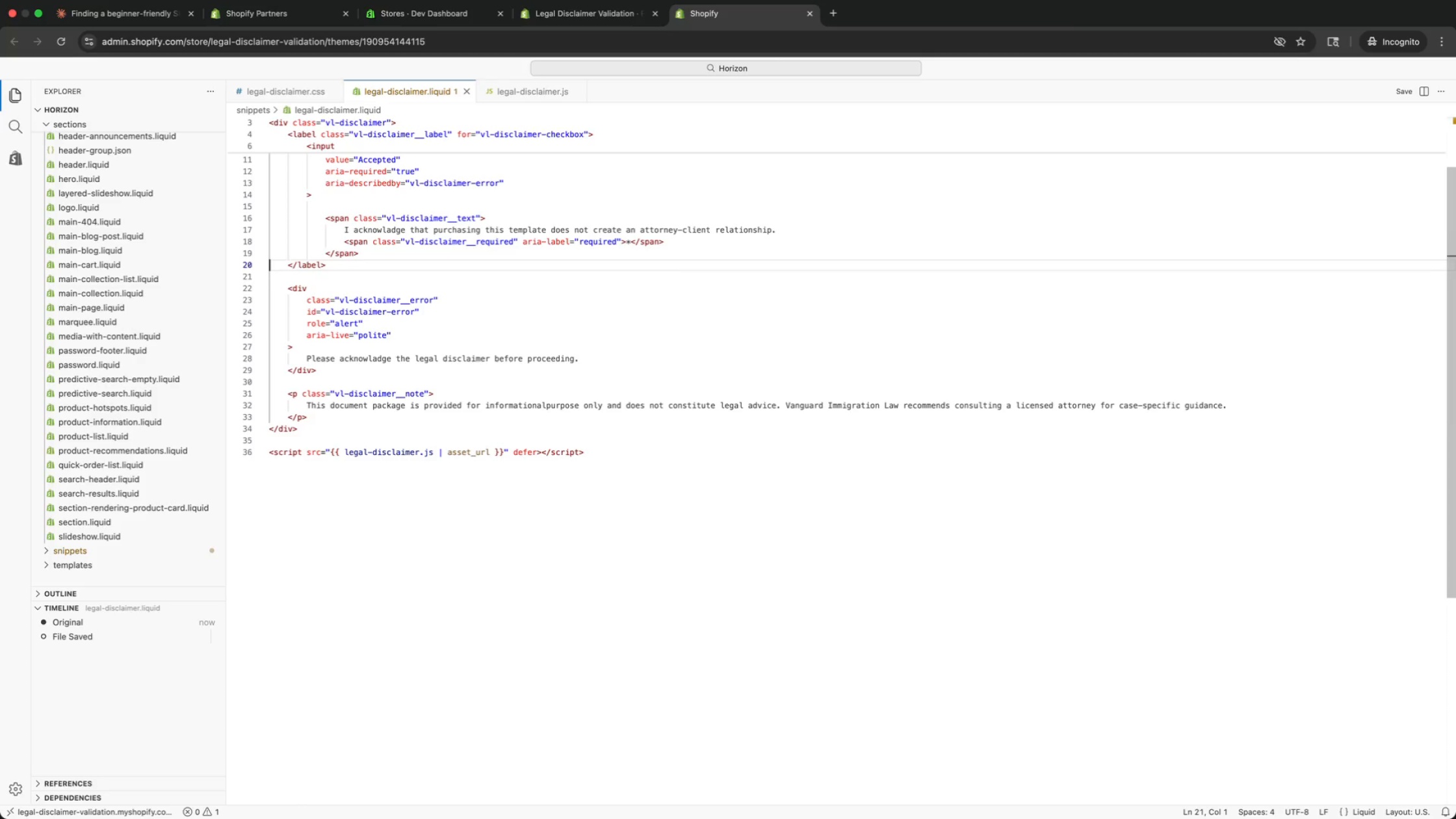 
key(ArrowUp)
 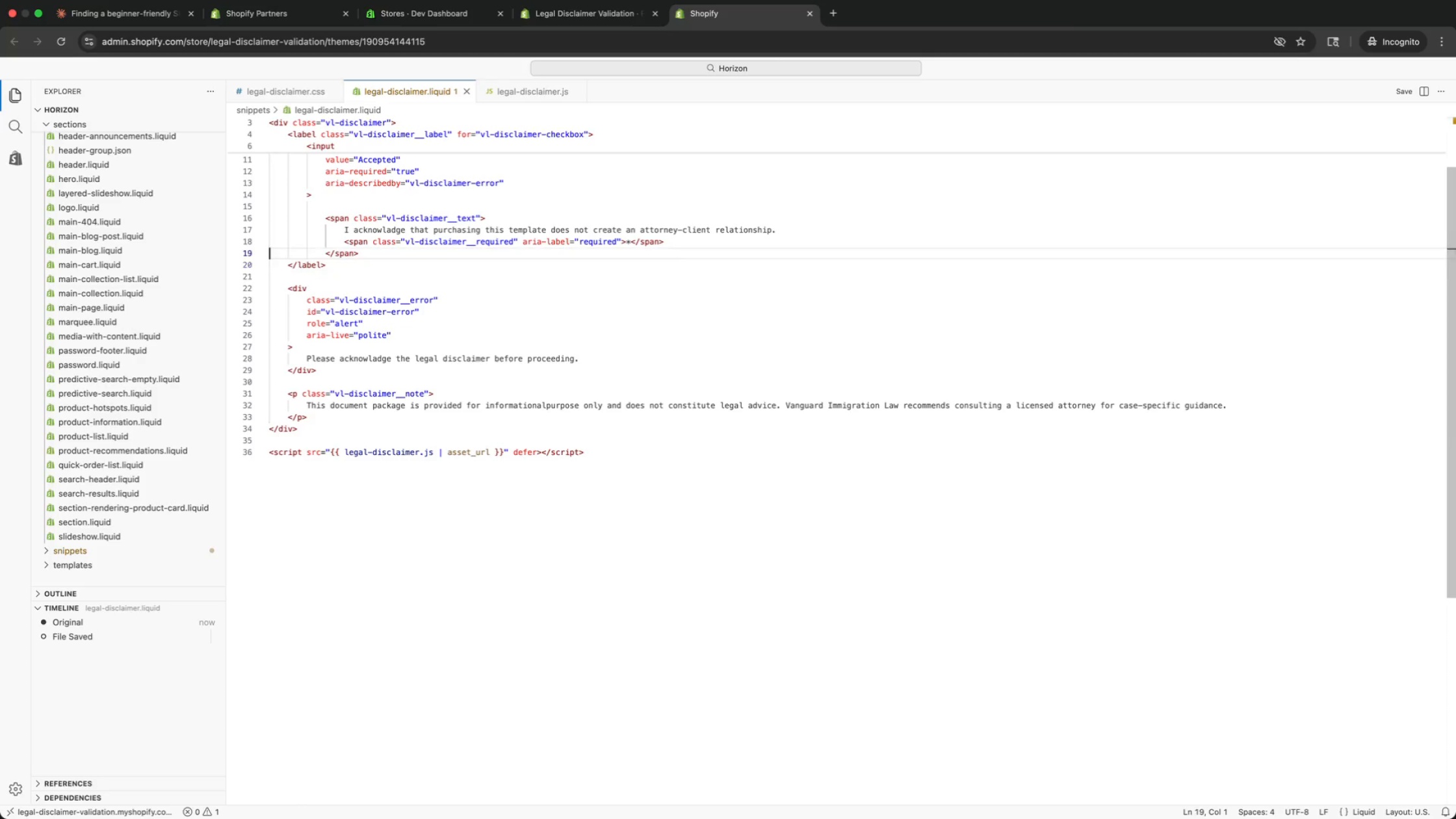 
key(ArrowUp)
 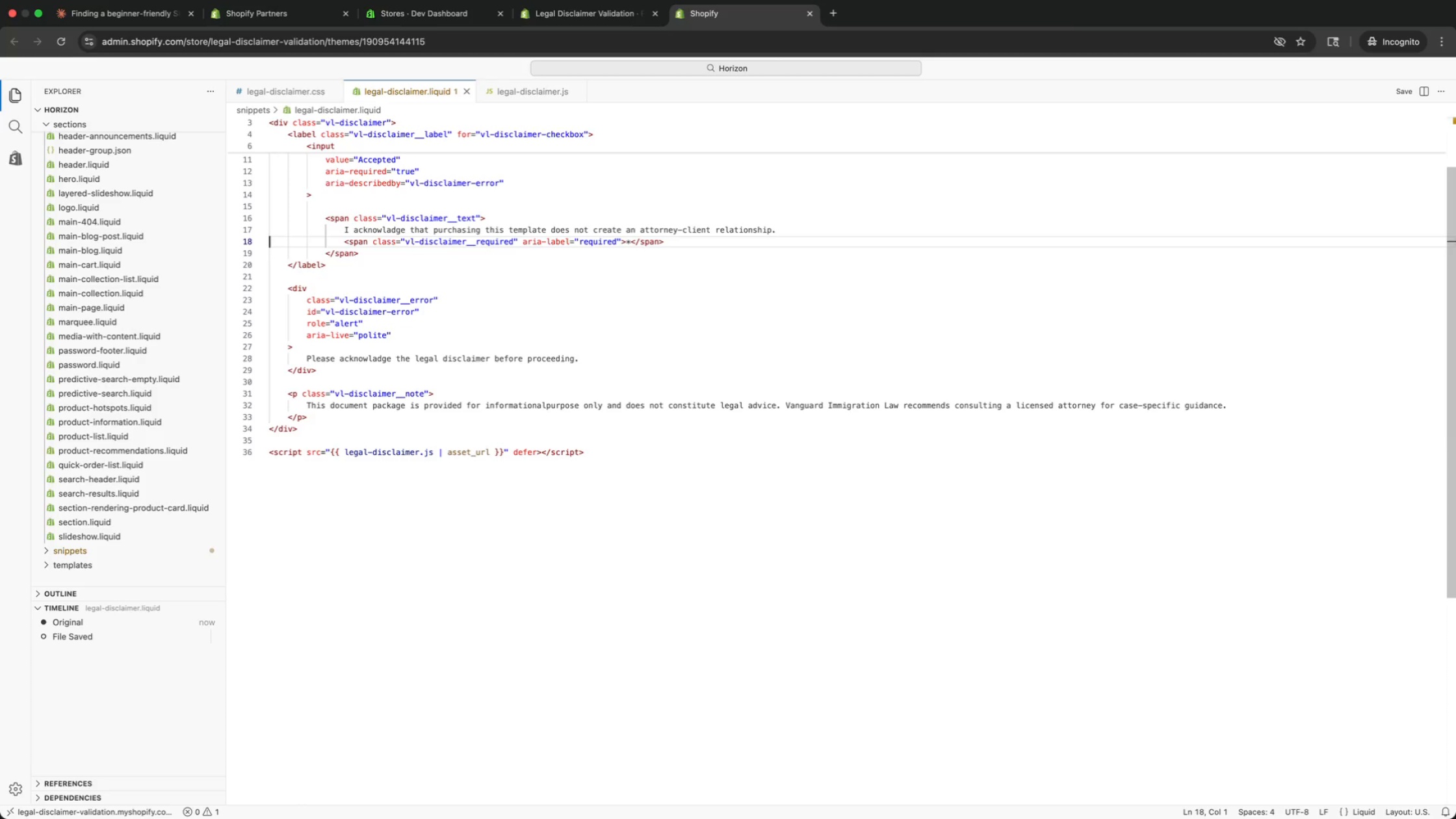 
key(ArrowUp)
 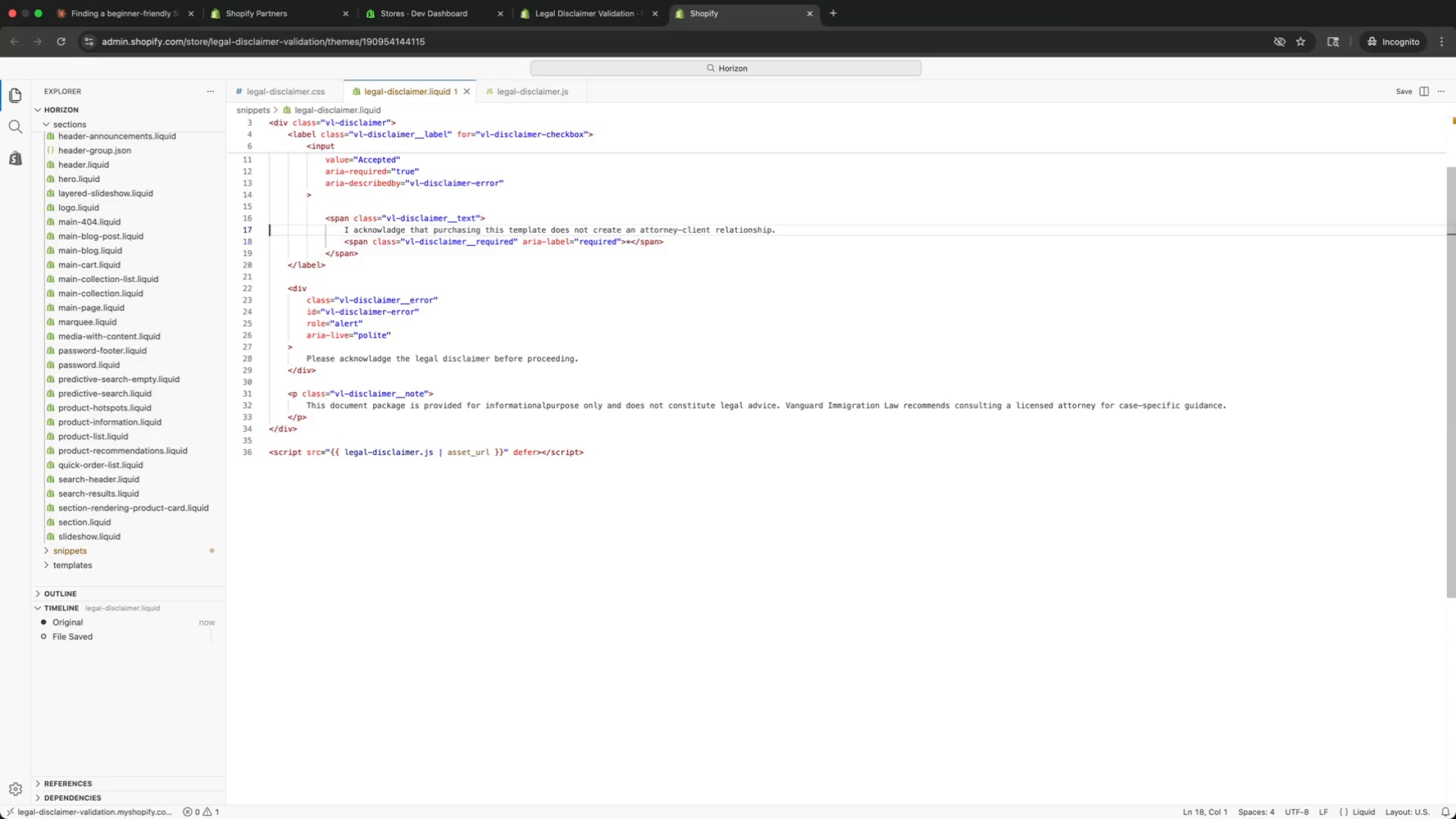 
key(ArrowUp)
 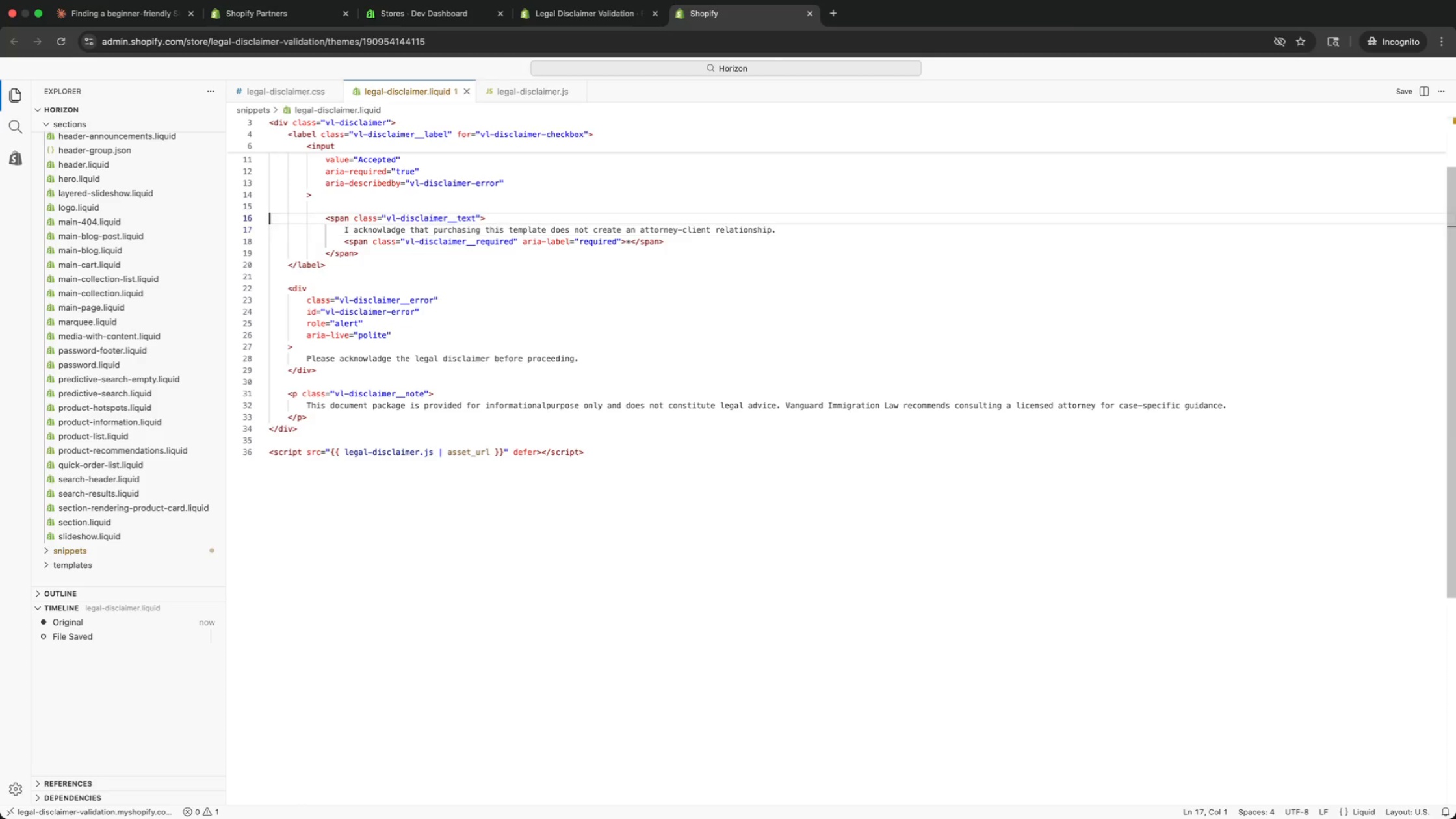 
key(ArrowUp)
 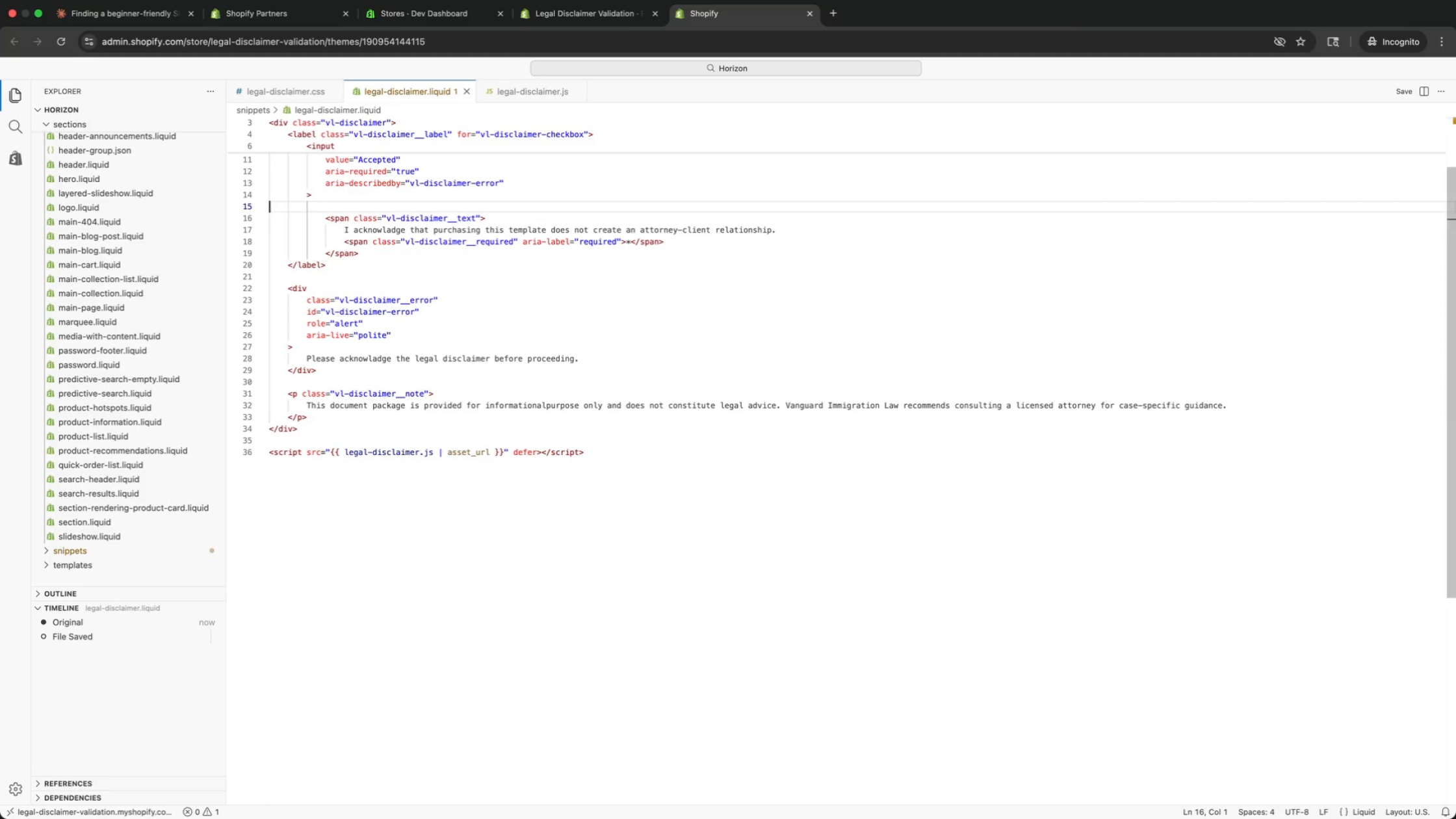 
key(ArrowUp)
 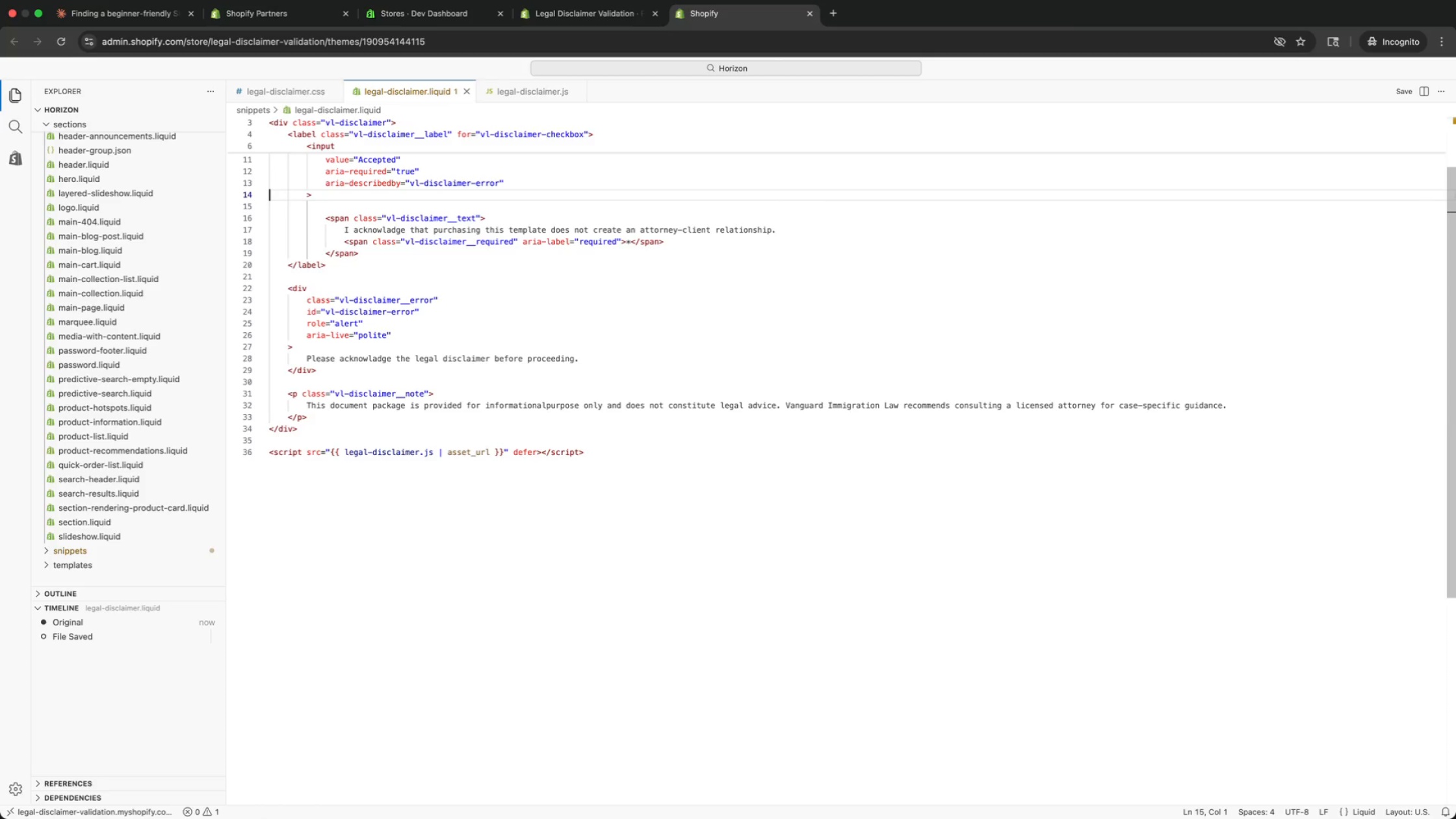 
key(ArrowUp)
 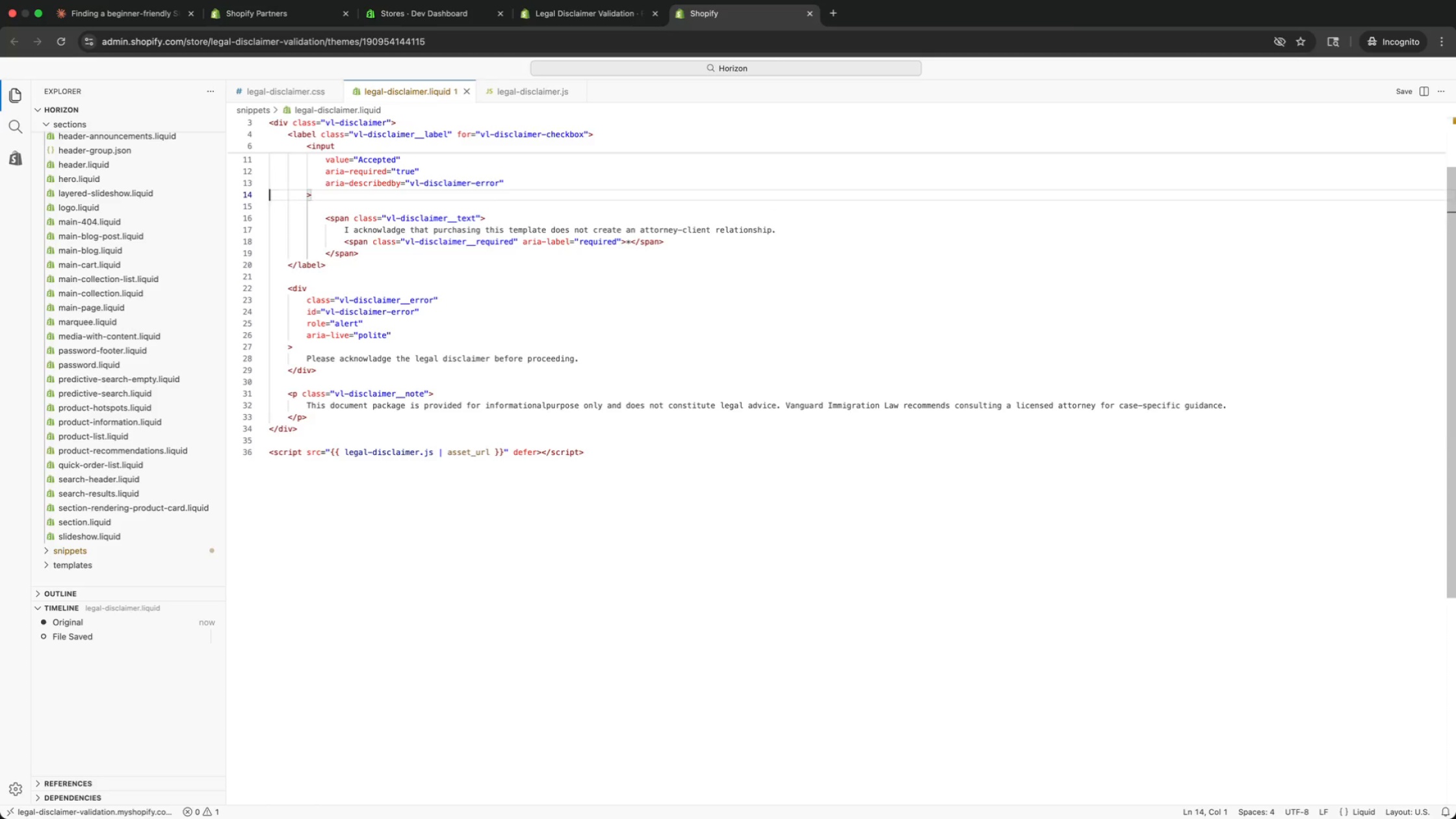 
key(ArrowUp)
 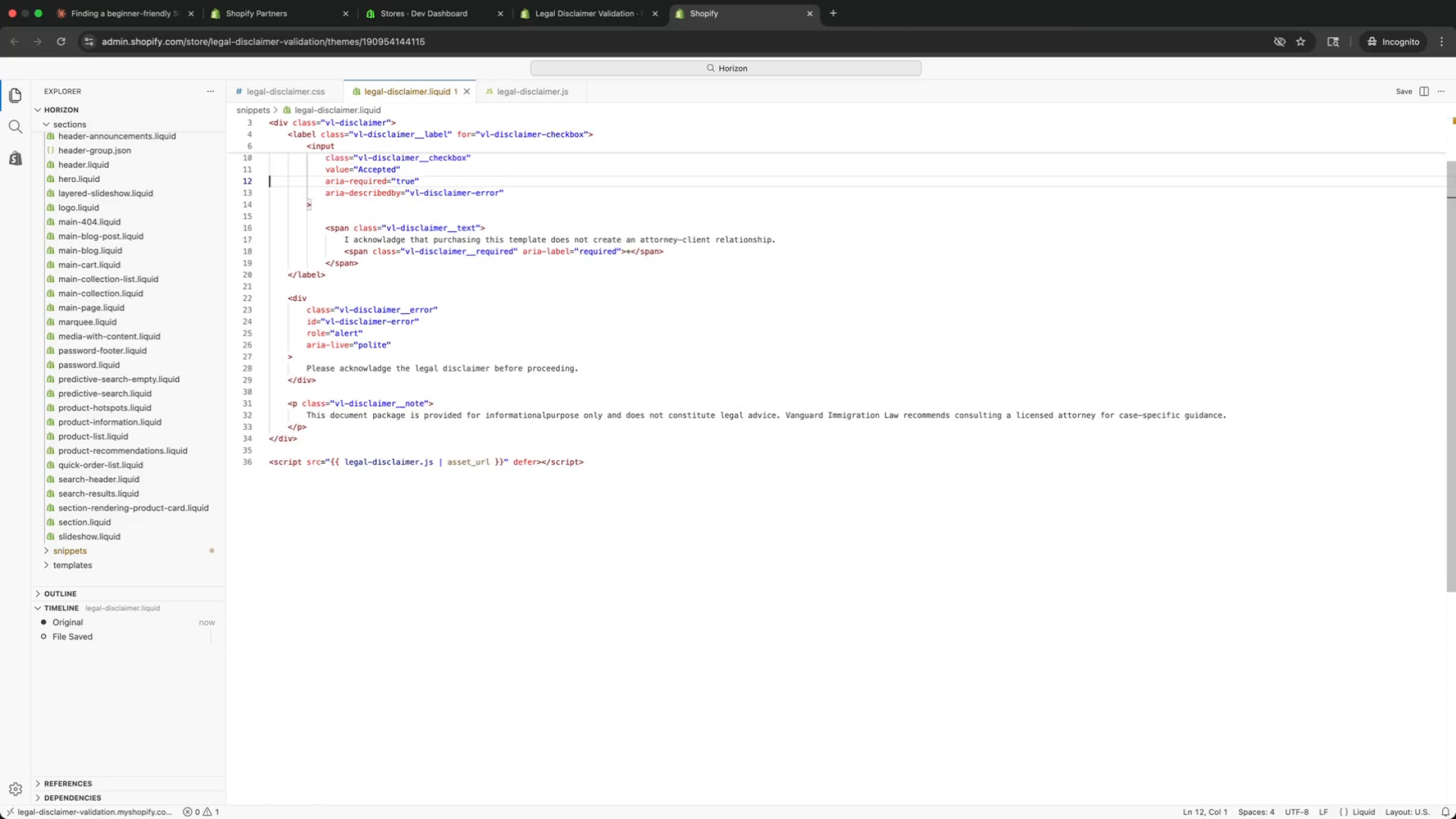 
key(ArrowUp)
 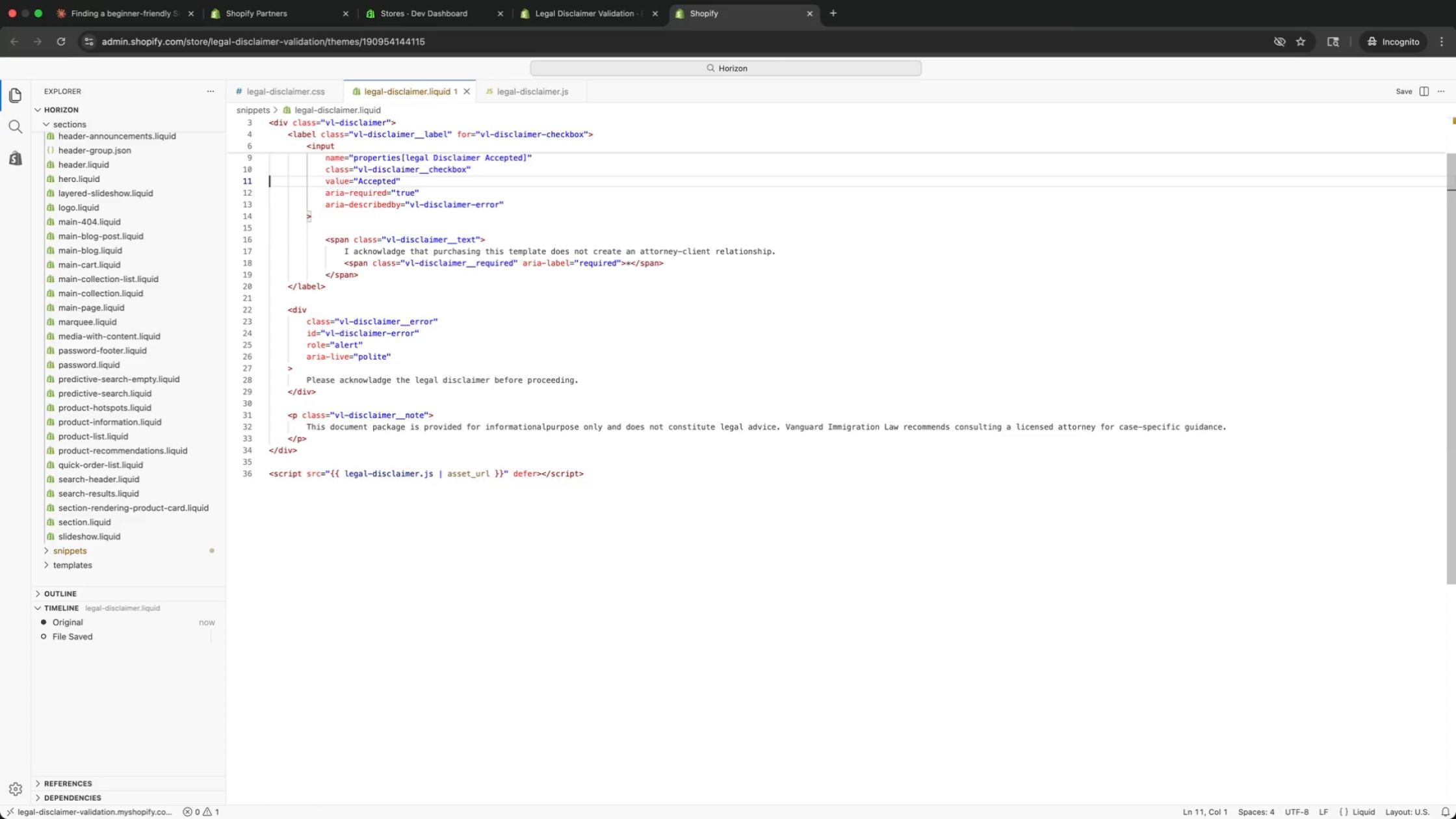 
key(ArrowUp)
 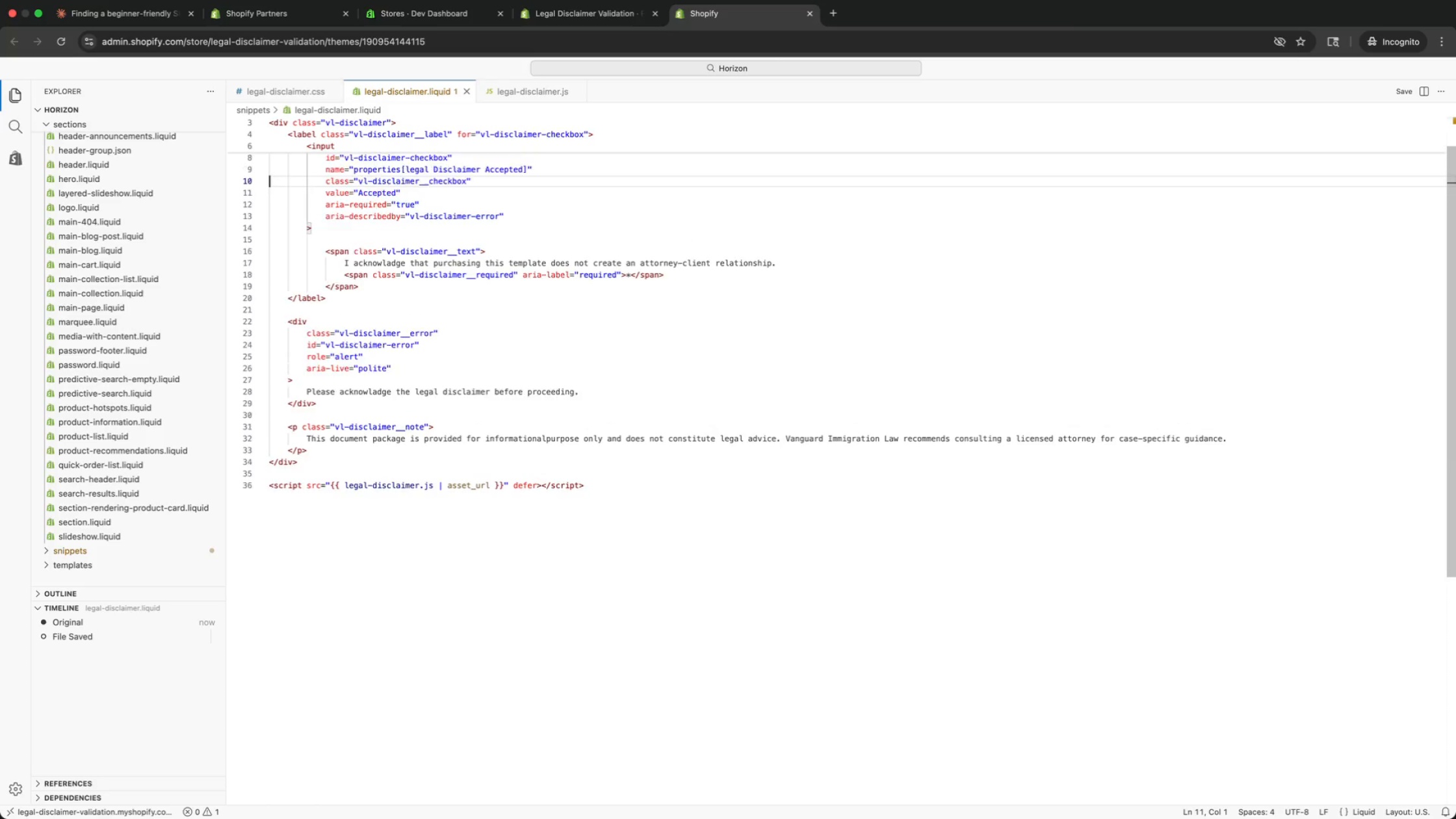 
key(ArrowUp)
 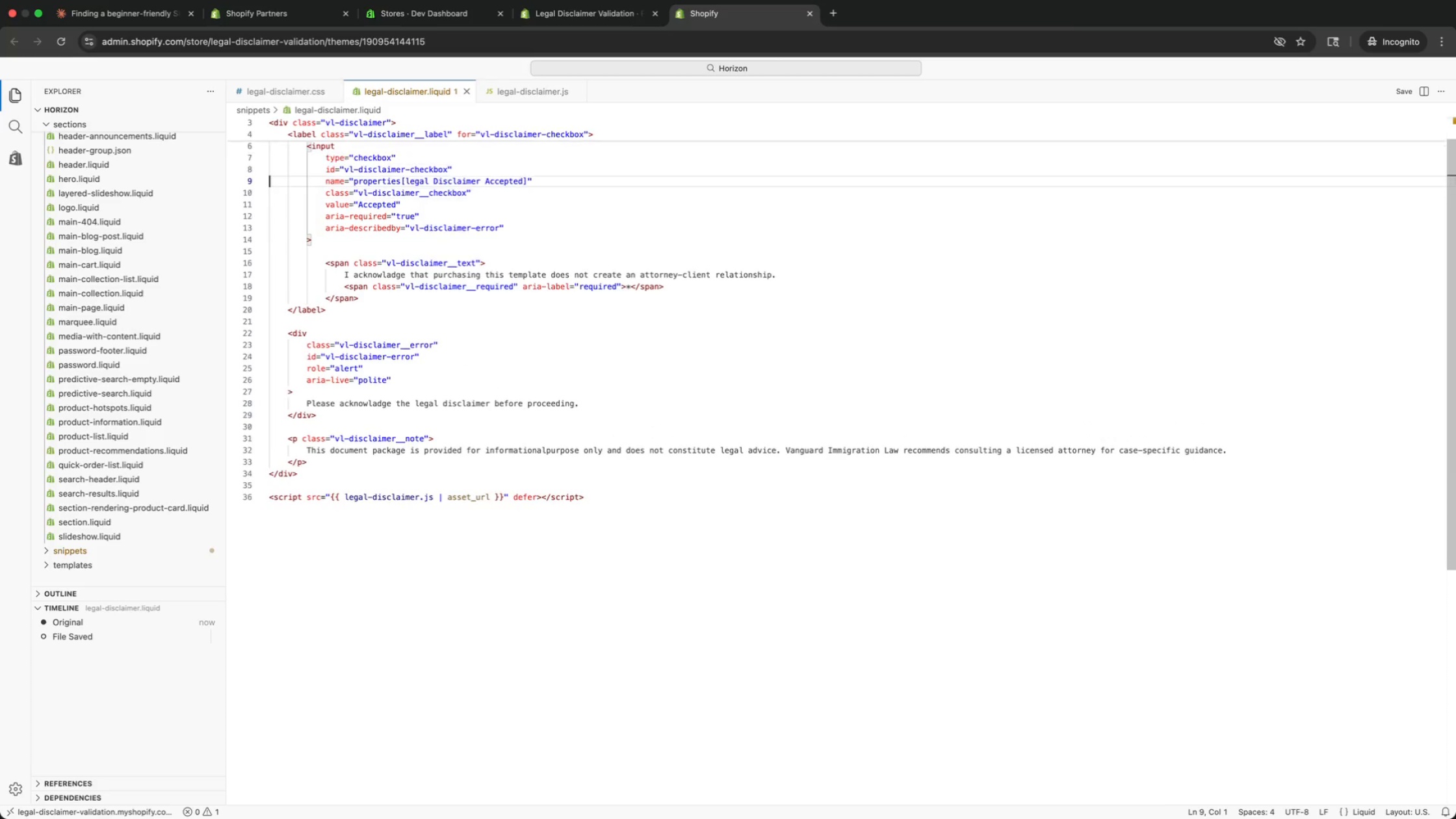 
key(ArrowUp)
 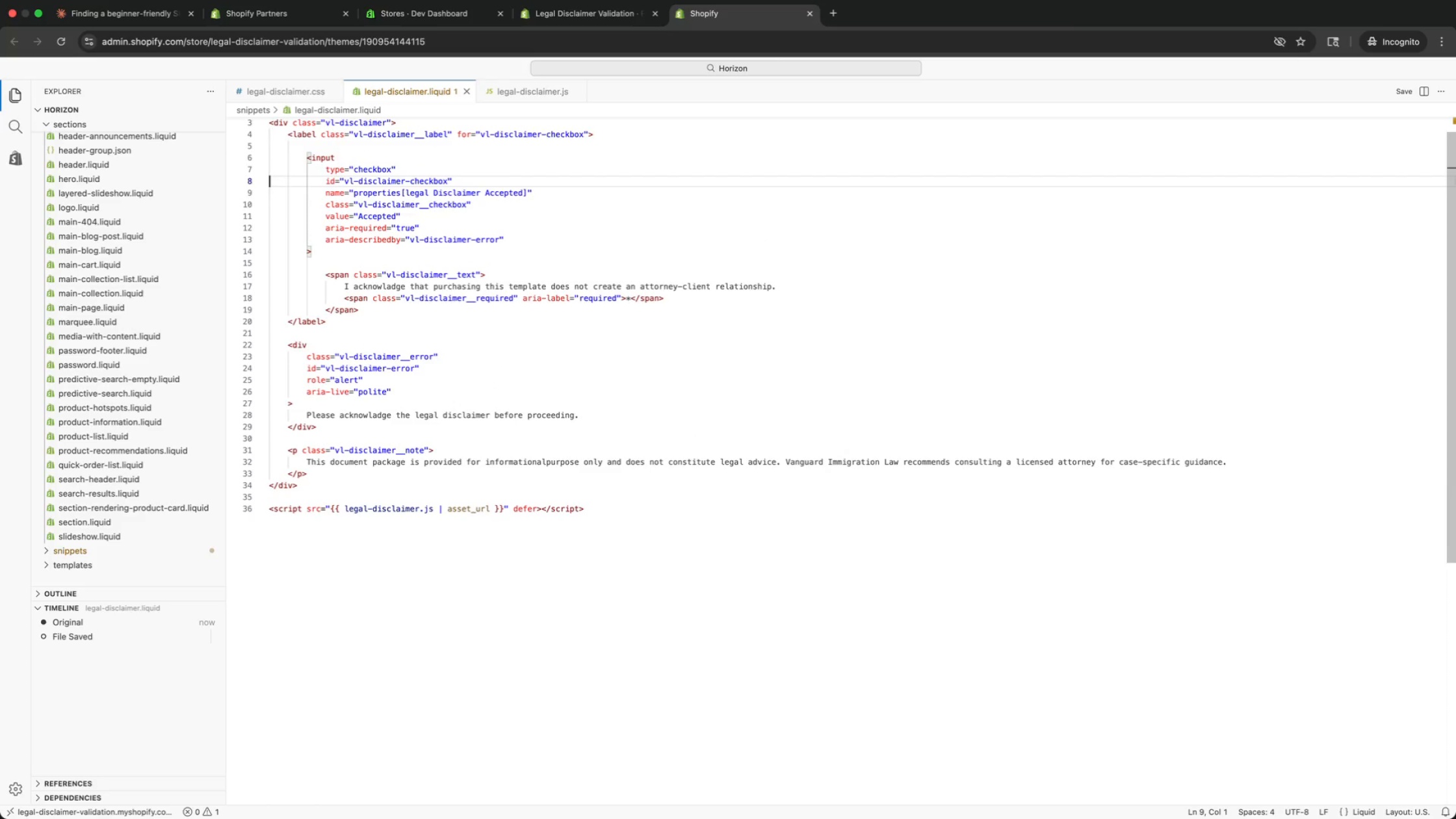 
key(ArrowUp)
 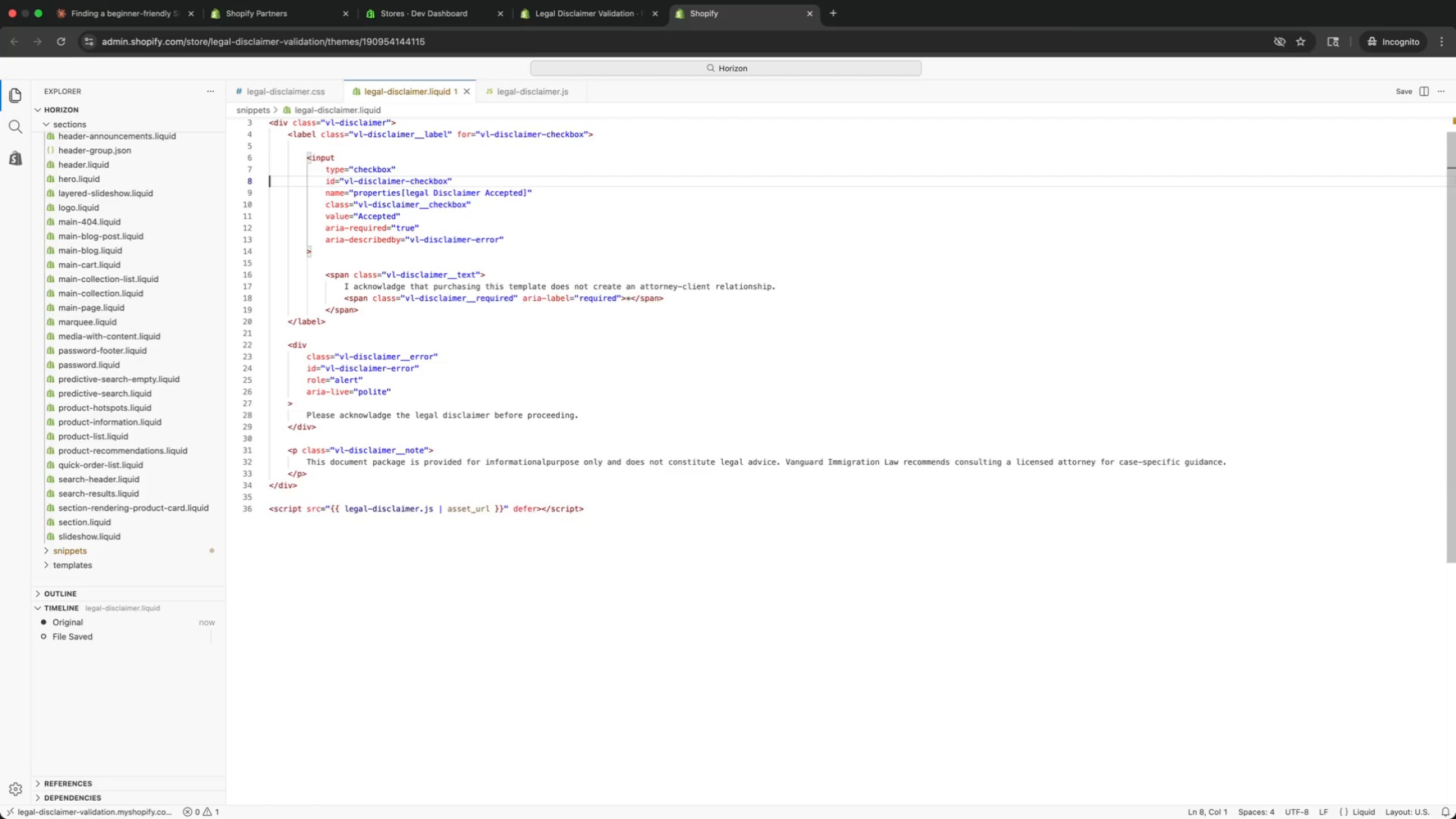 
key(ArrowUp)
 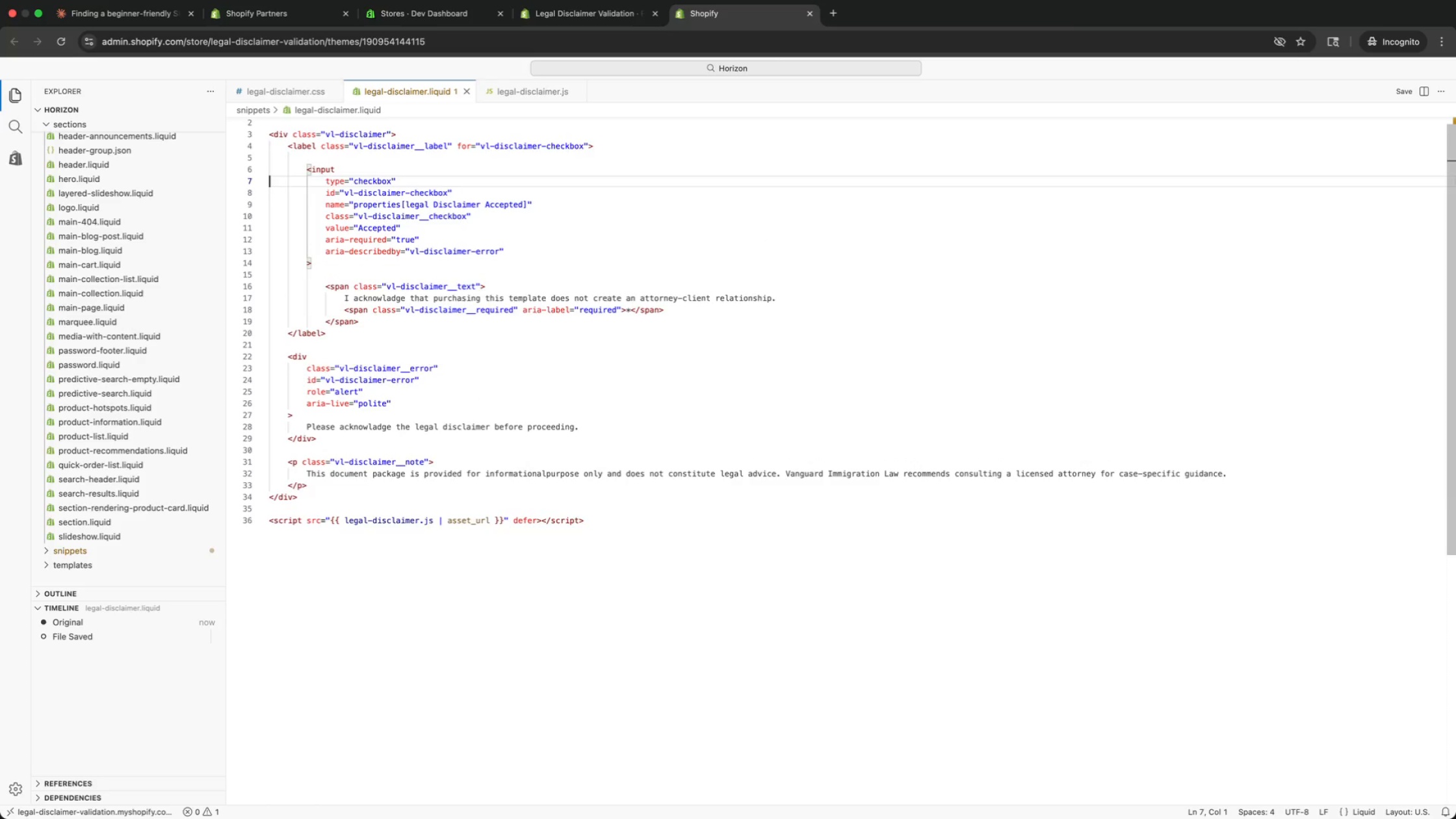 
key(ArrowUp)
 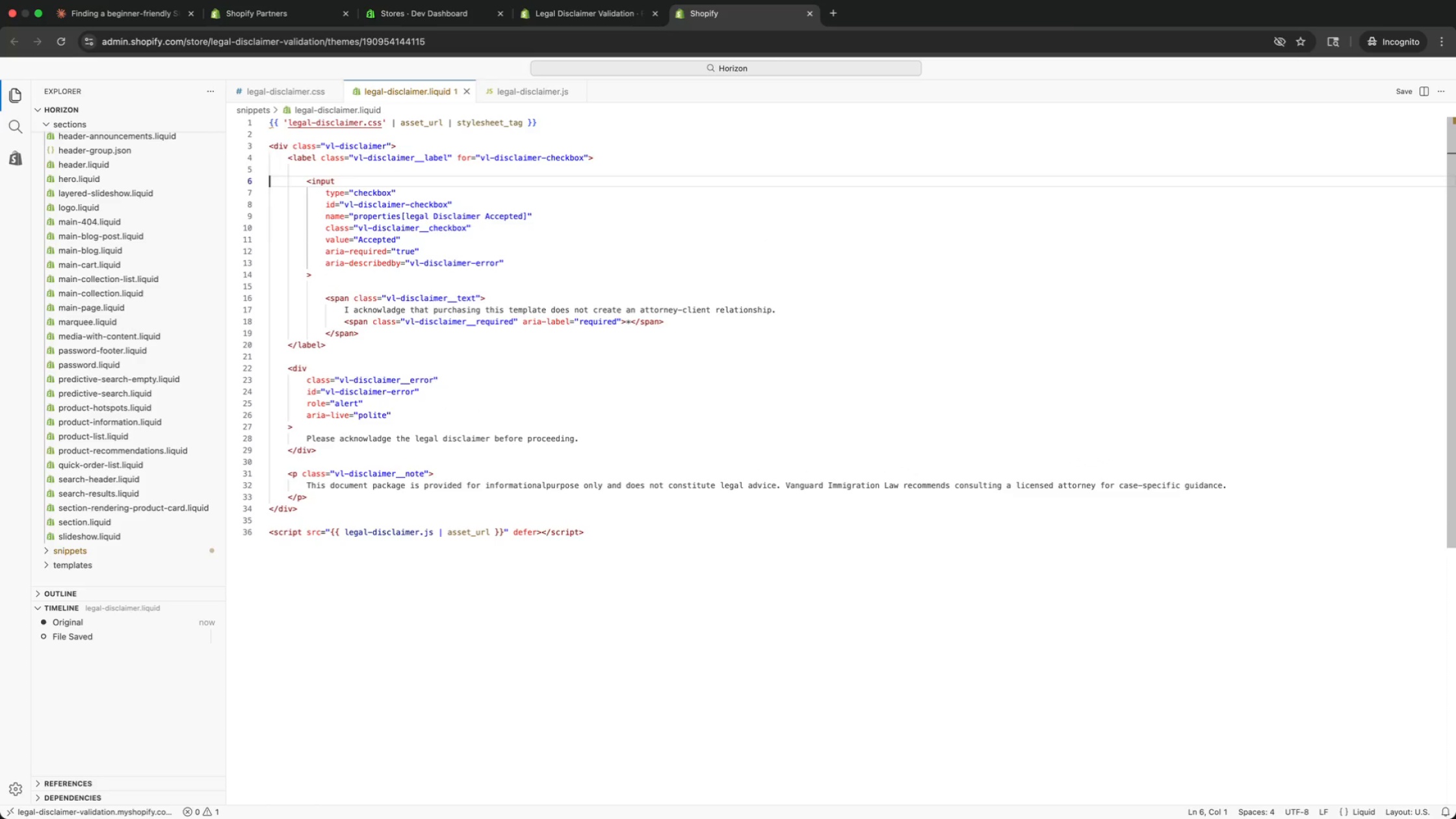 
key(ArrowUp)
 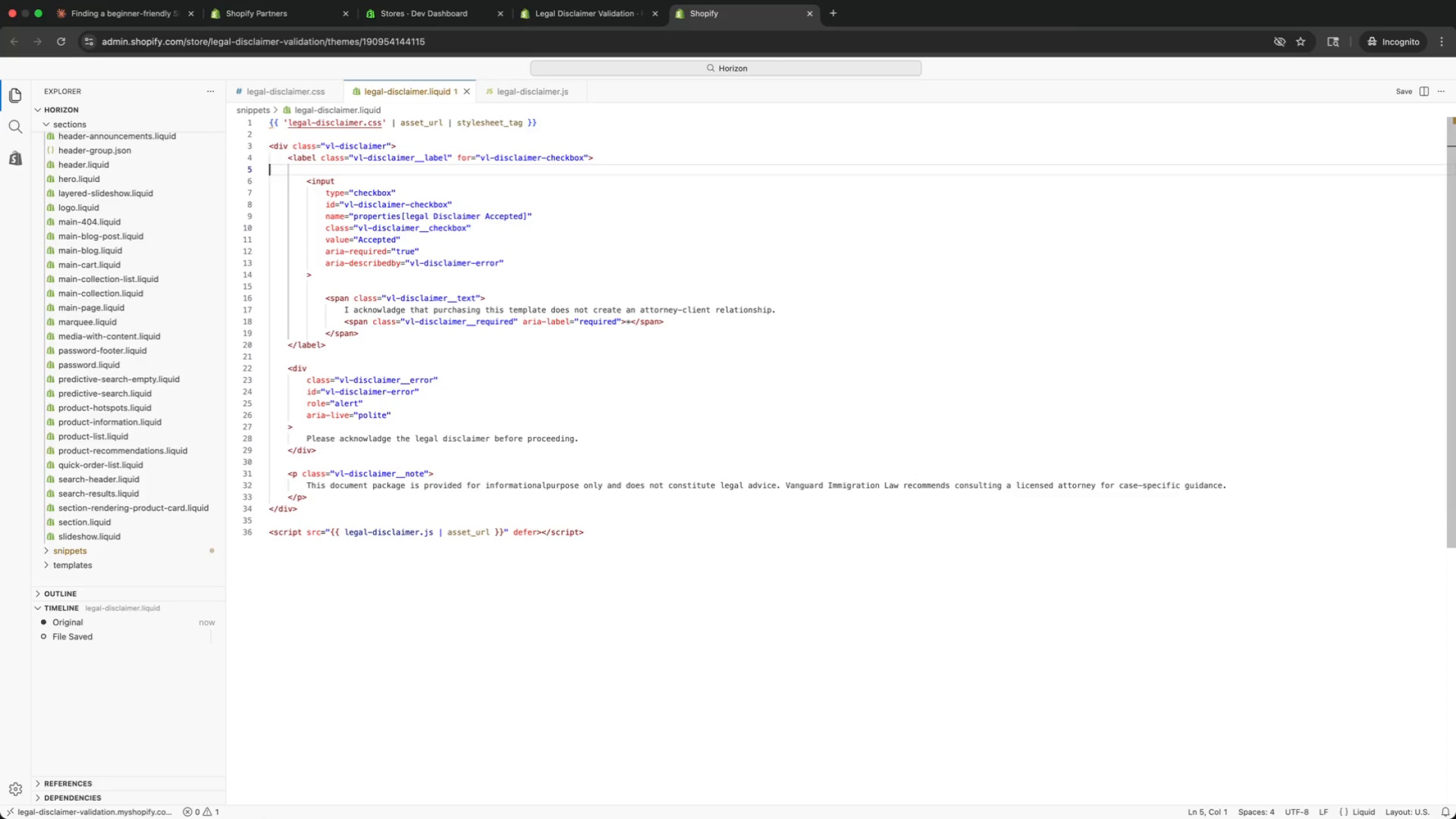 
key(ArrowUp)
 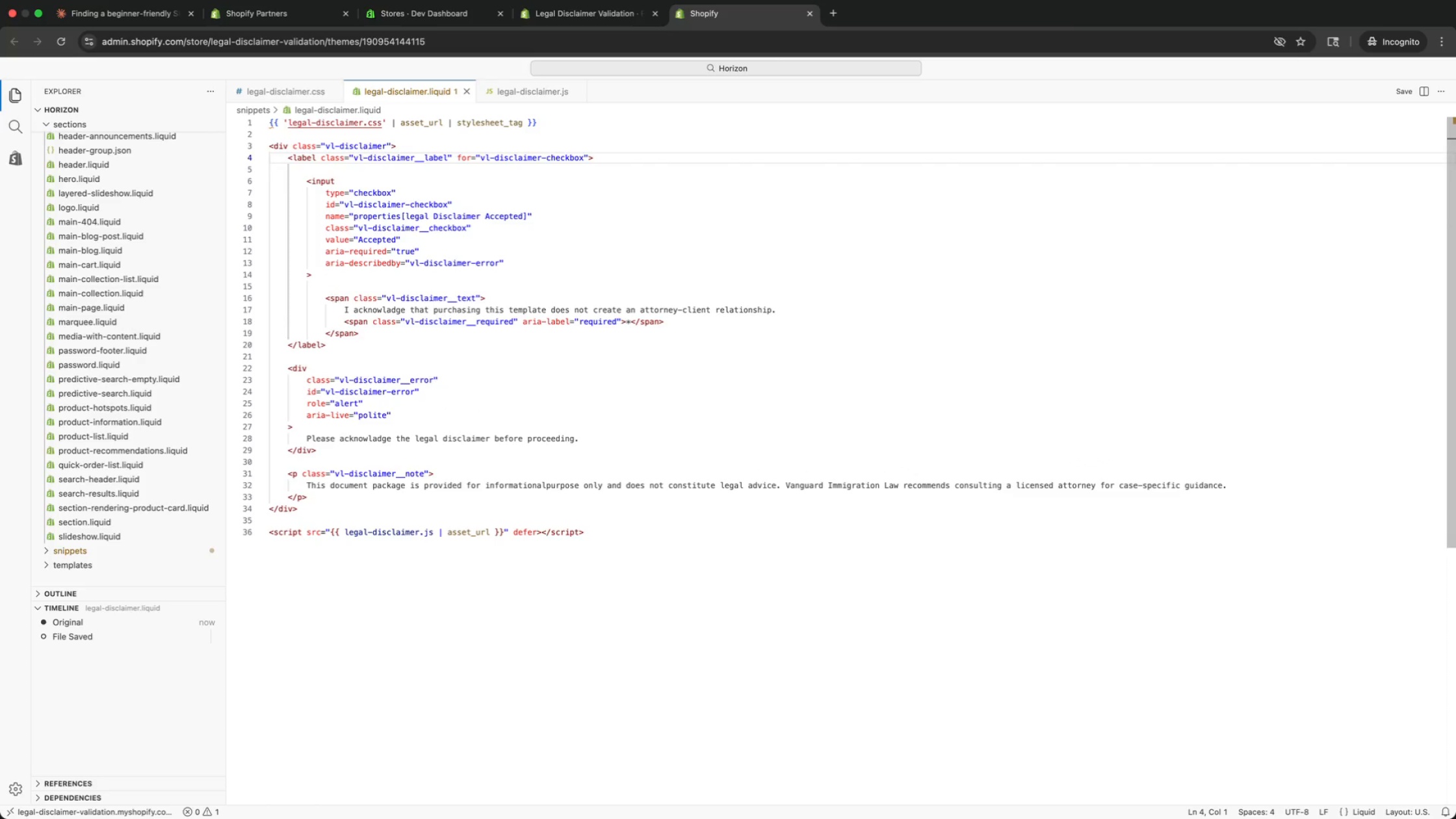 
key(ArrowUp)
 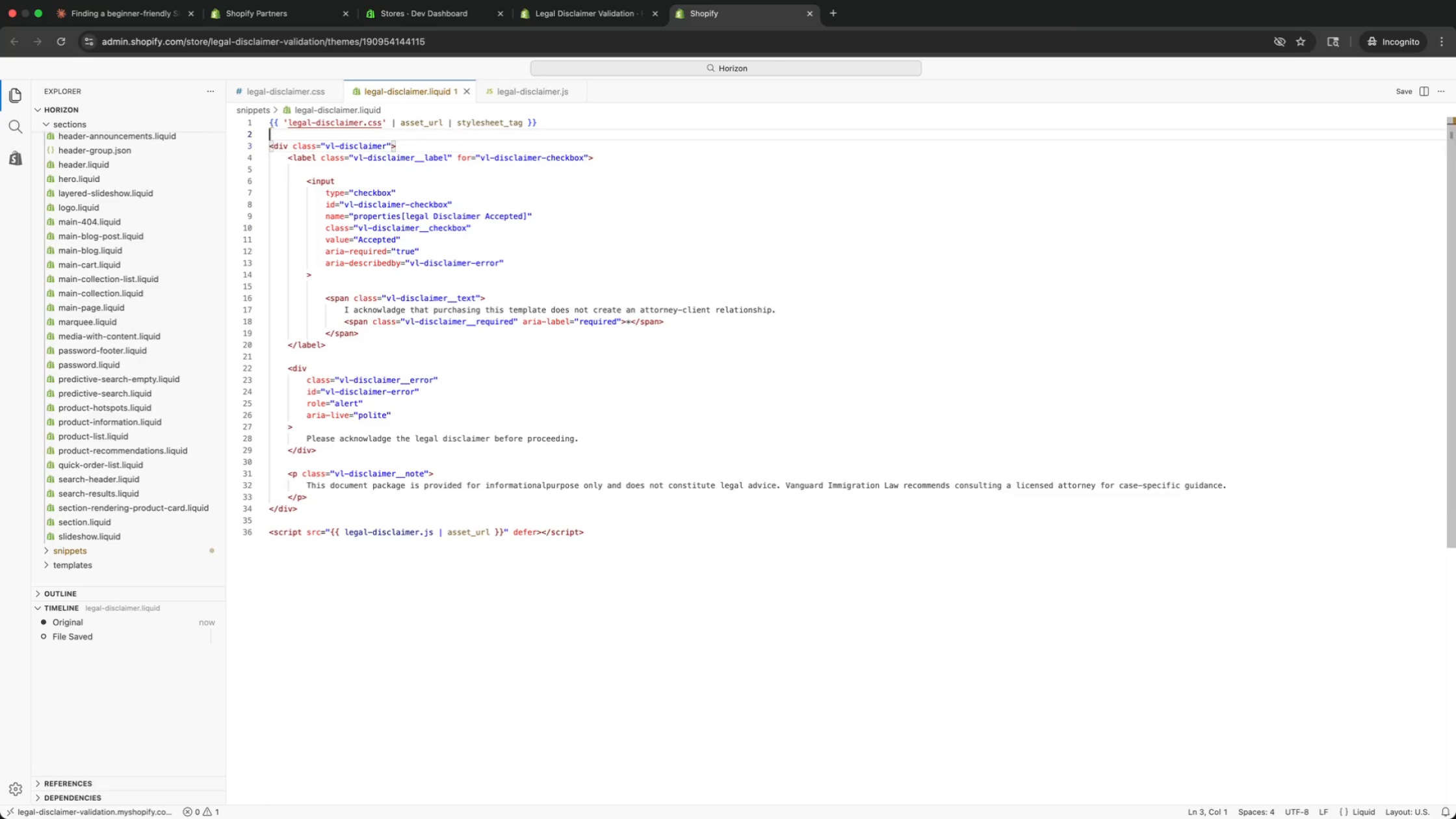 
key(ArrowUp)
 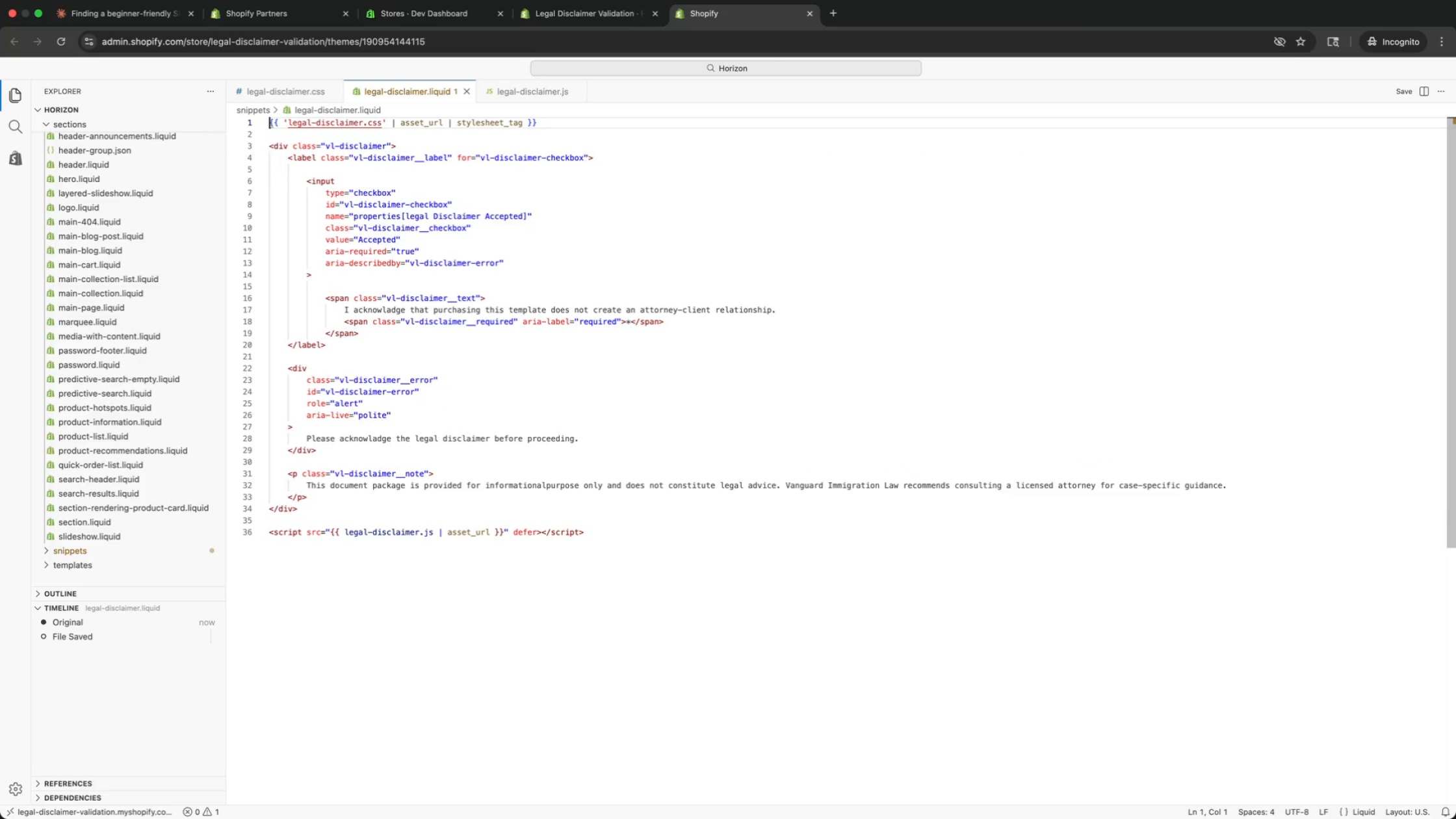 
key(ArrowUp)
 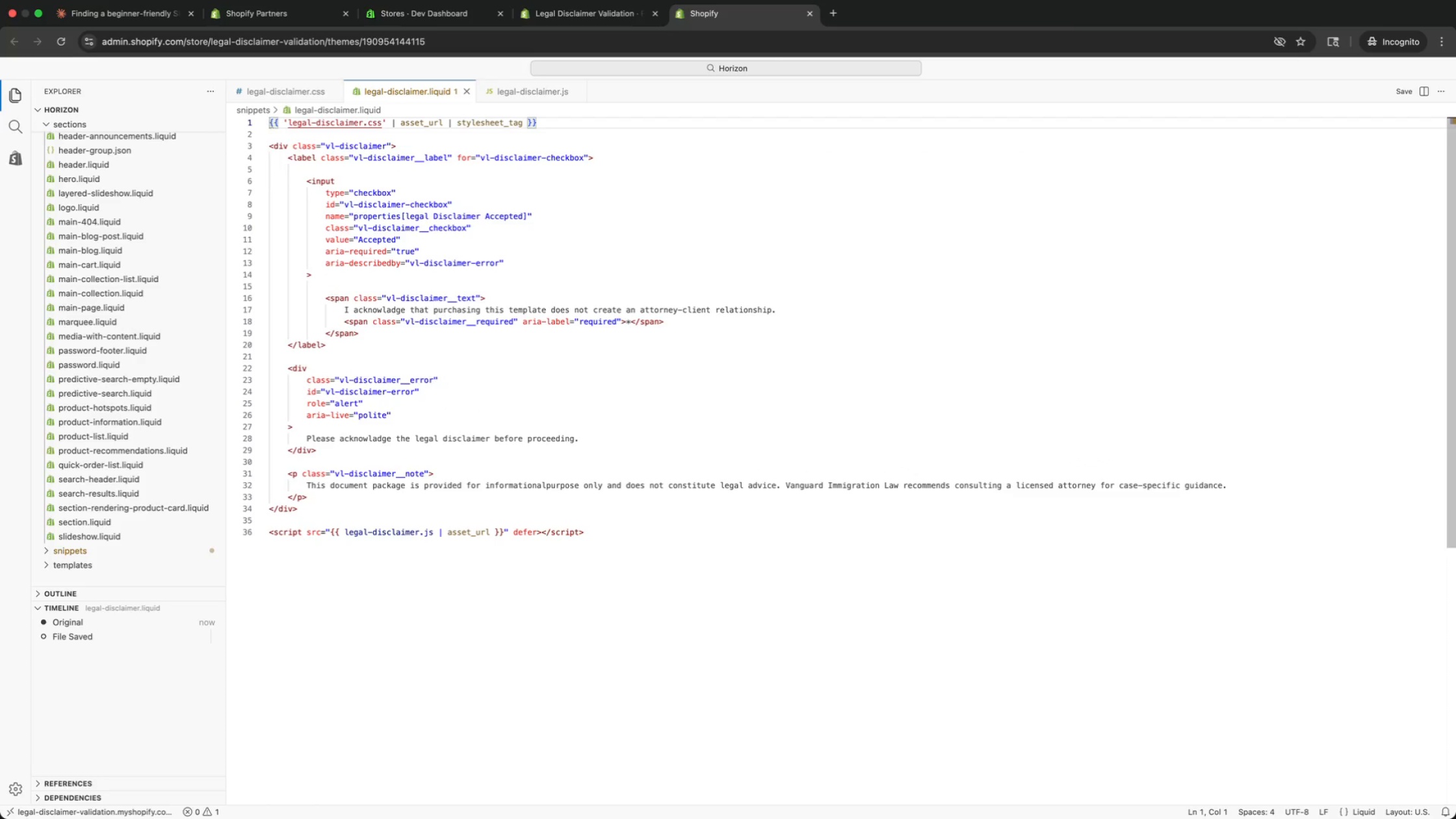 
key(ArrowUp)
 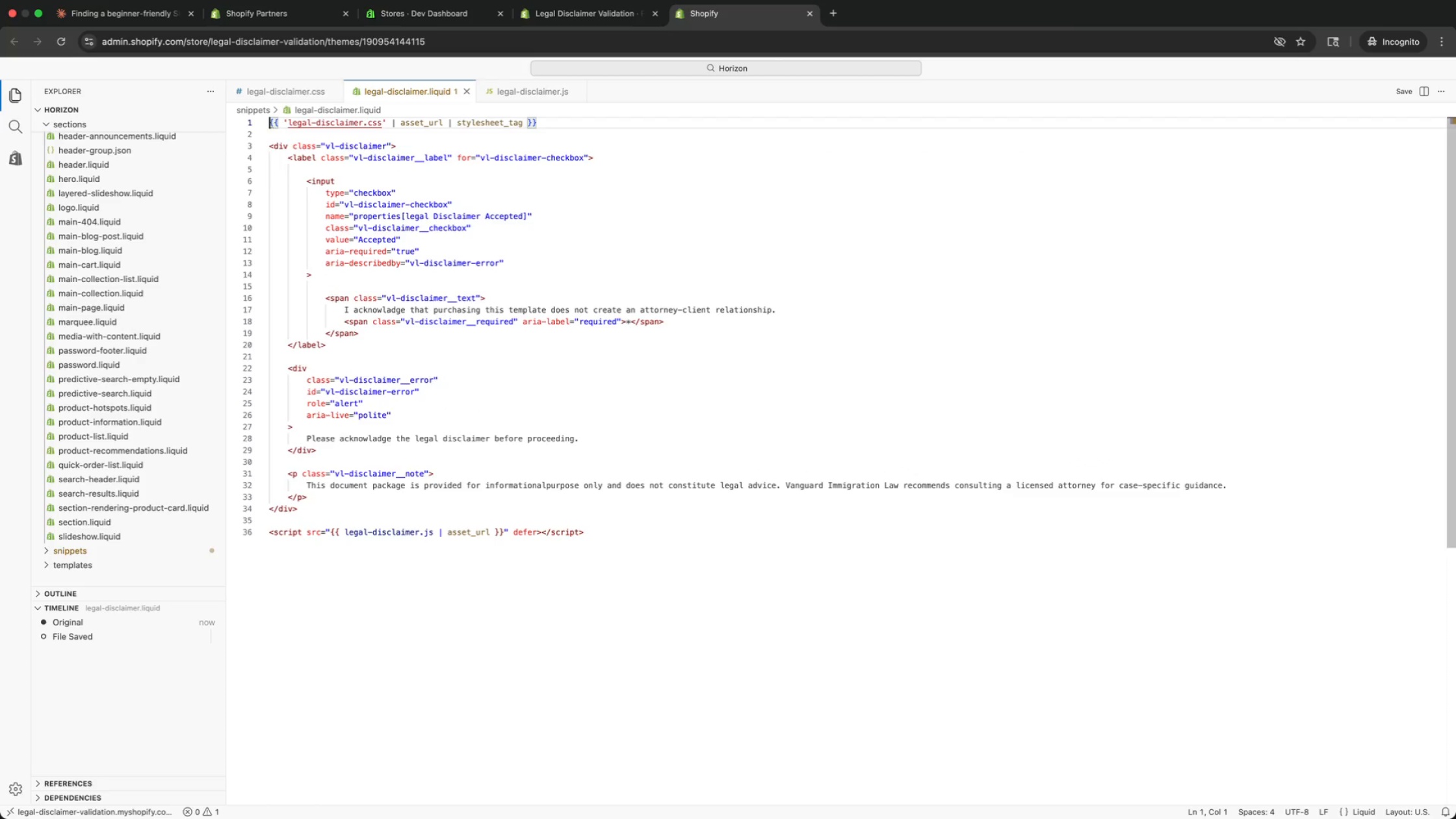 
key(ArrowUp)
 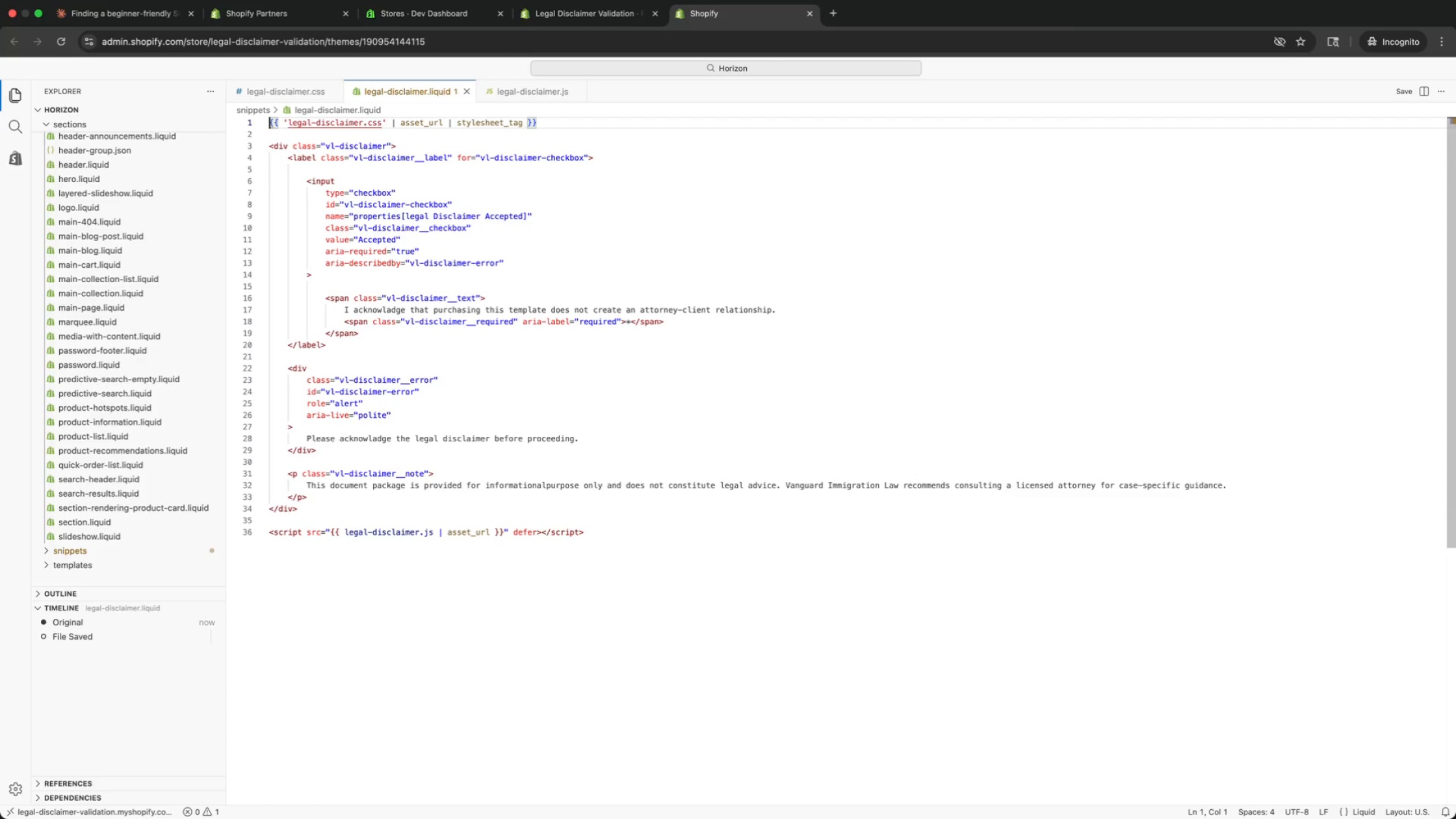 
key(ArrowUp)
 